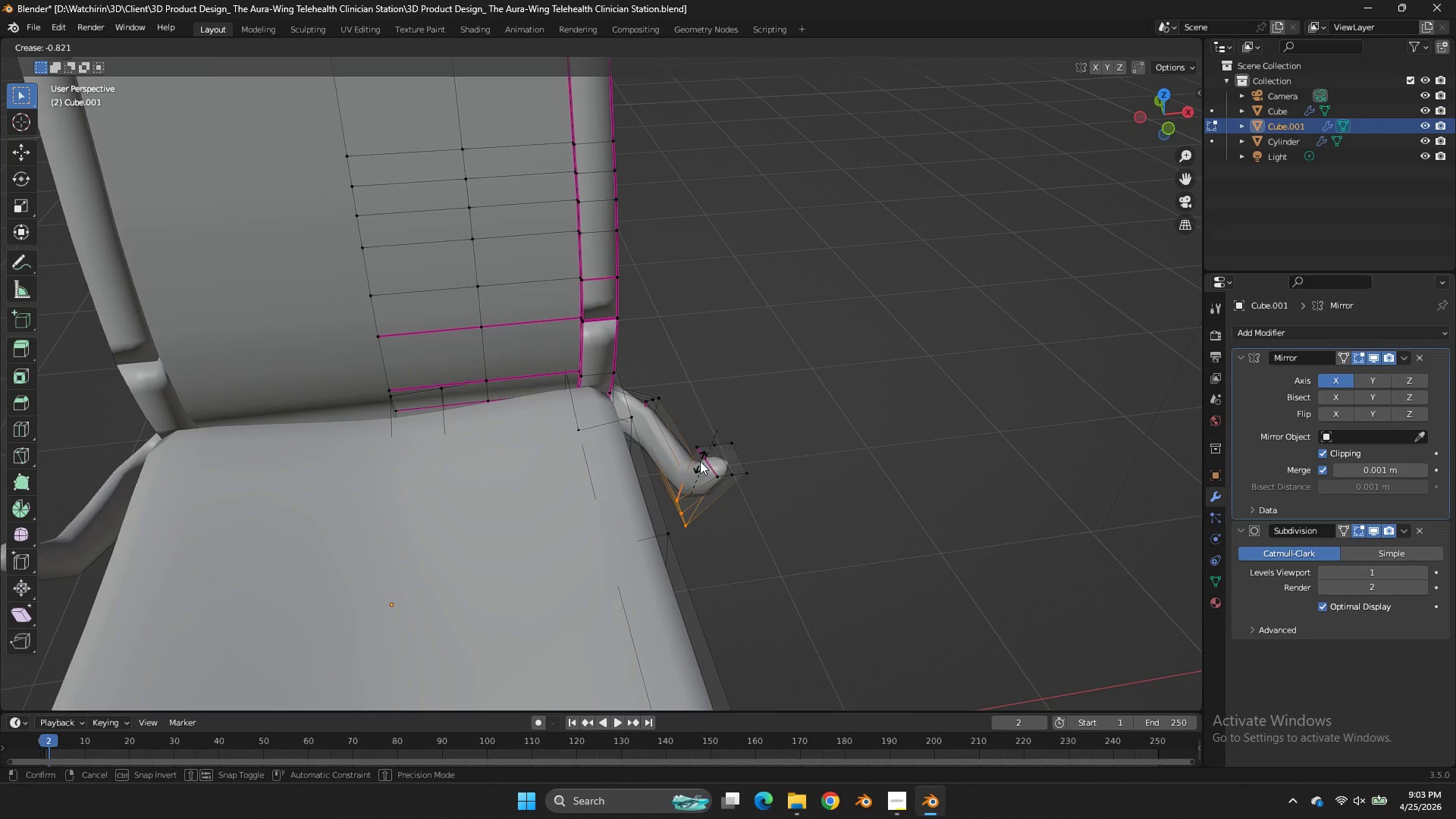 
left_click([700, 465])
 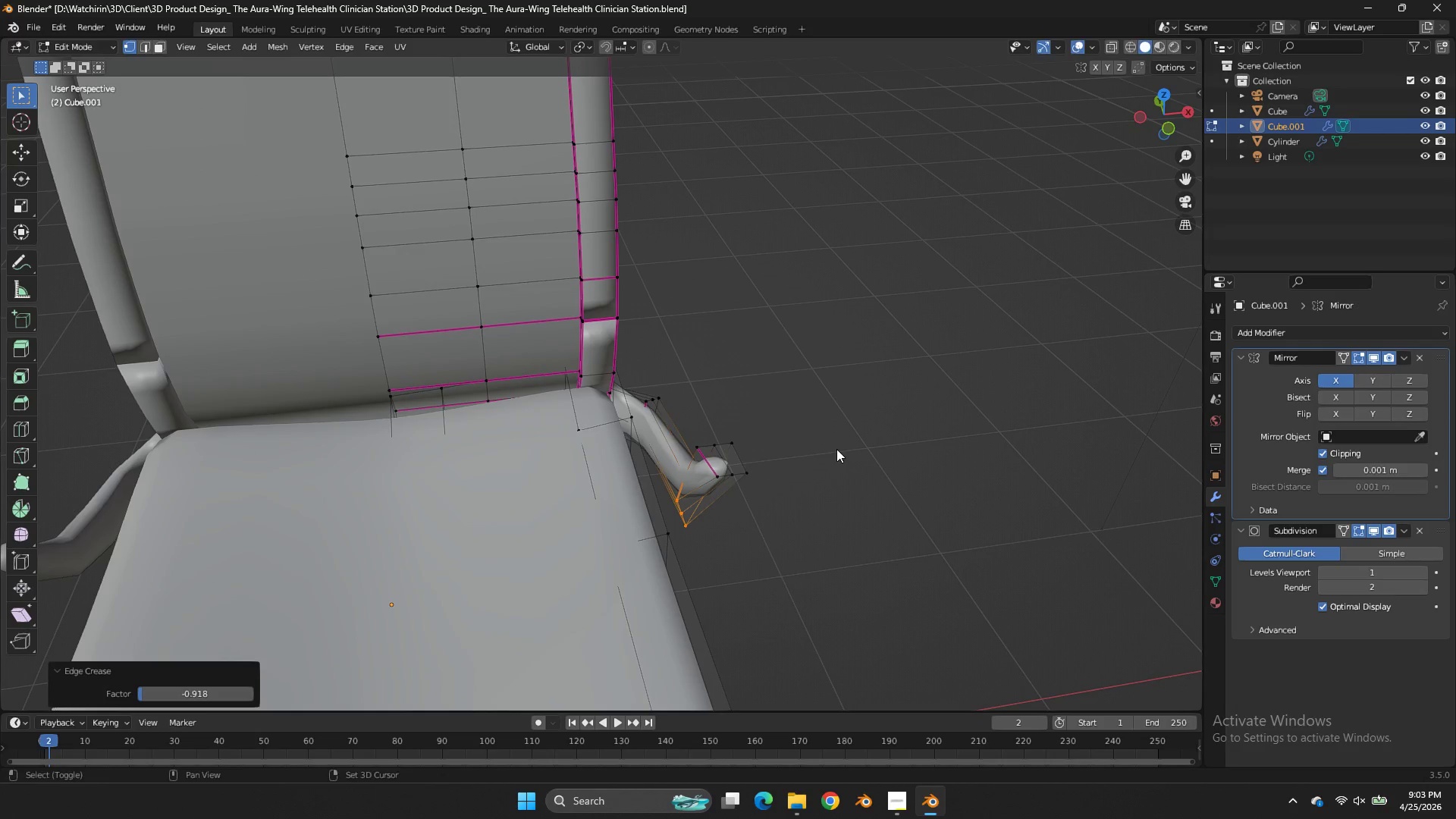 
key(Shift+E)
 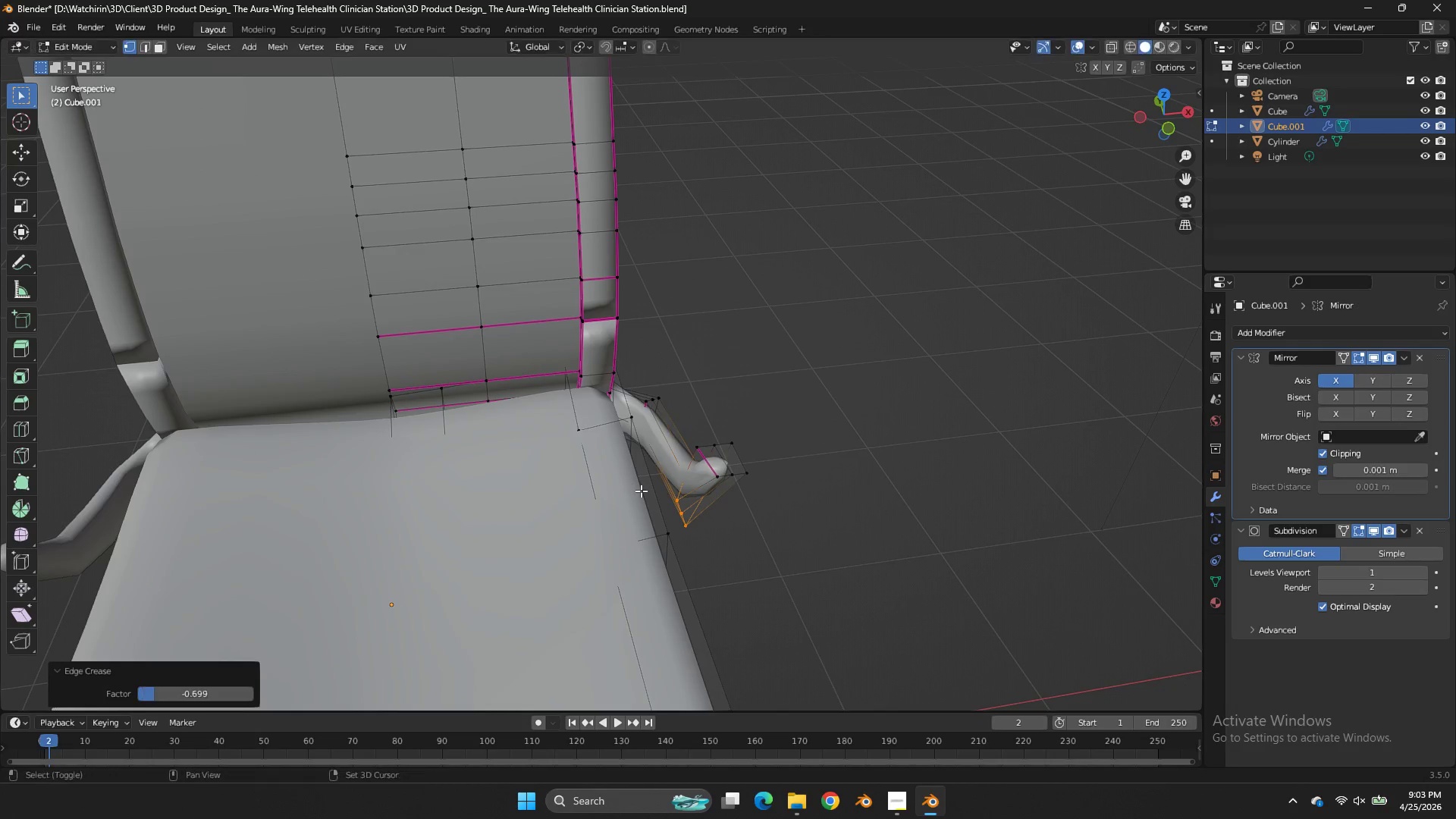 
left_click([641, 491])
 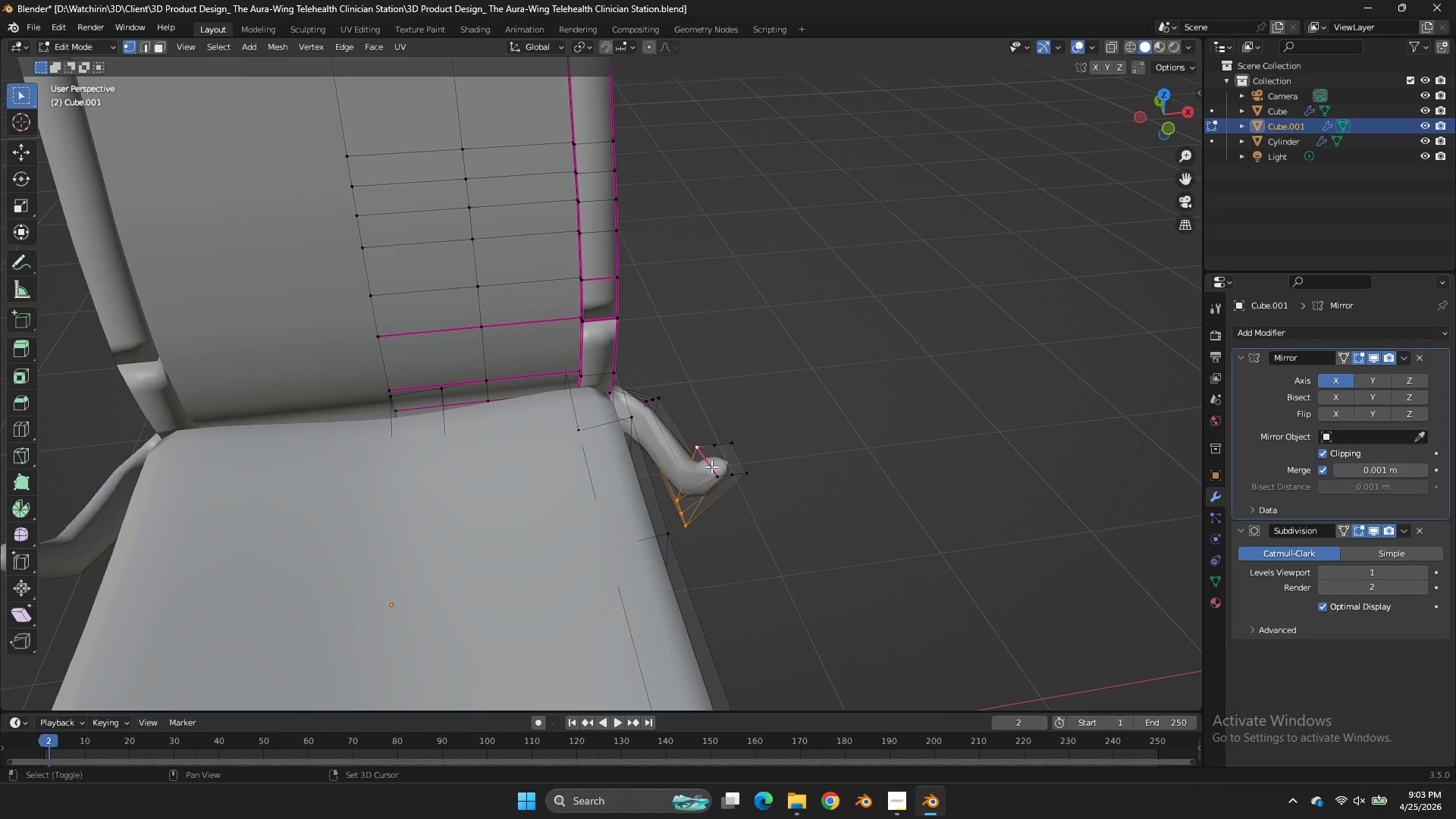 
double_click([711, 466])
 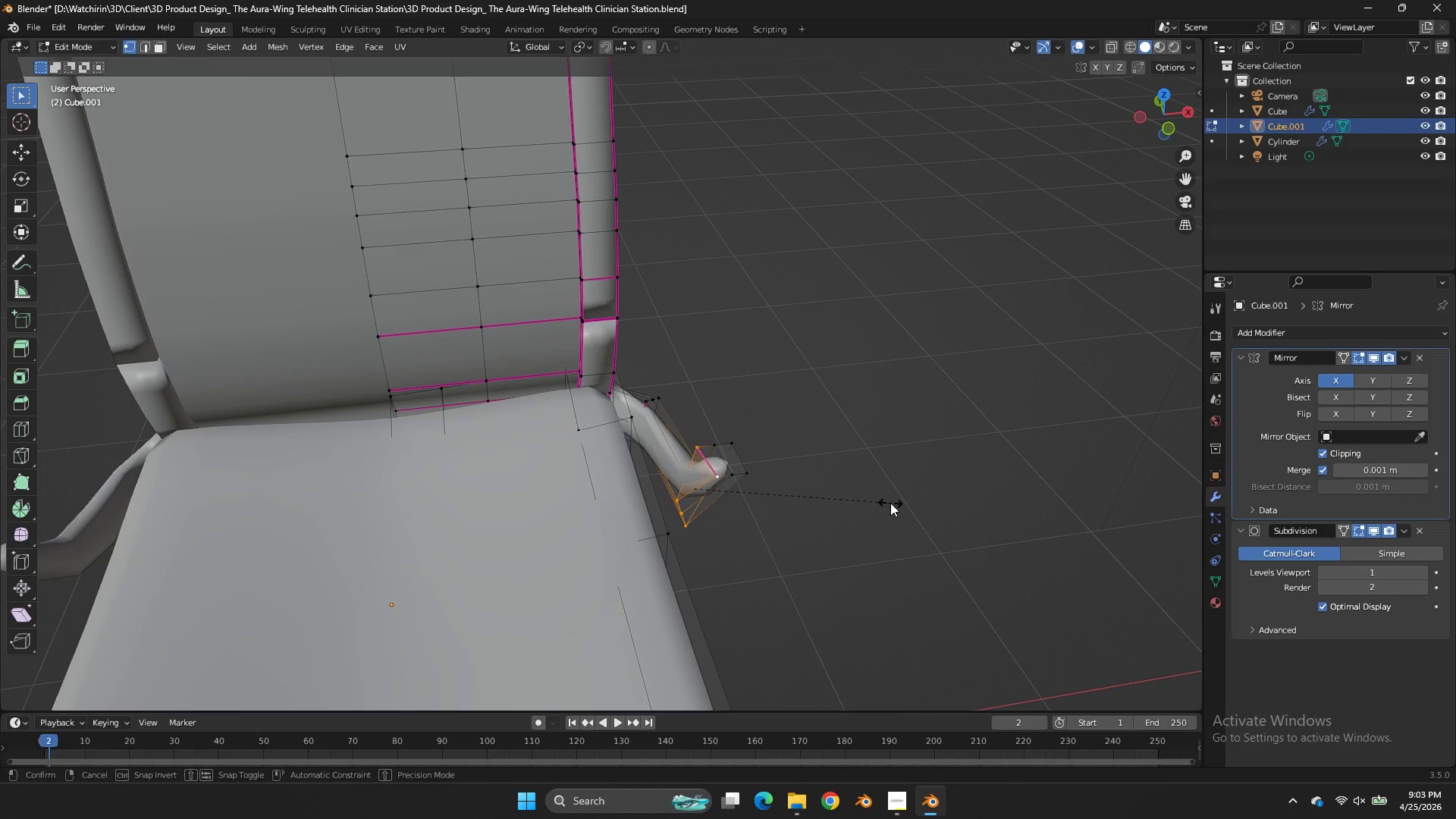 
key(Shift+E)
 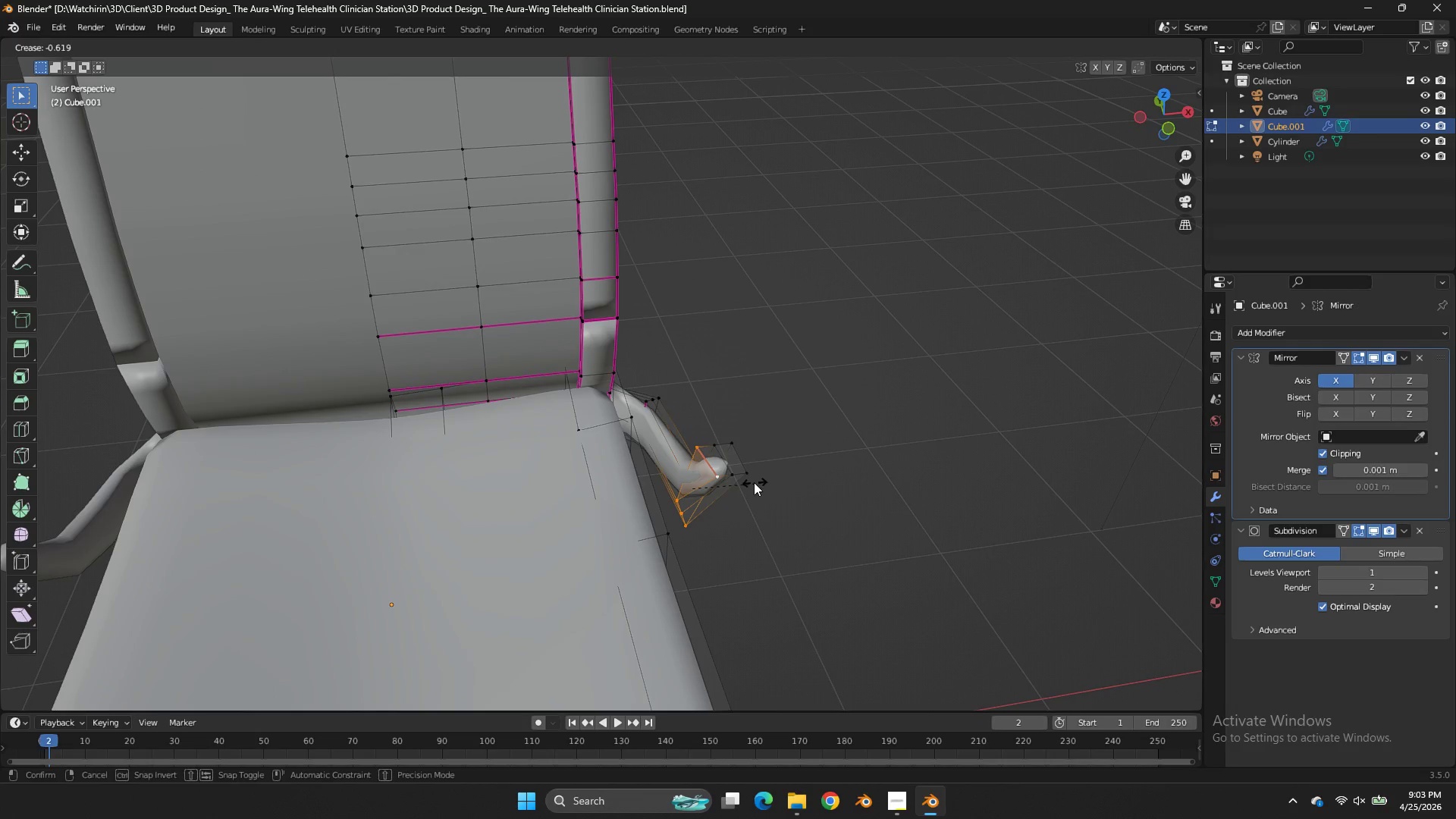 
left_click([754, 482])
 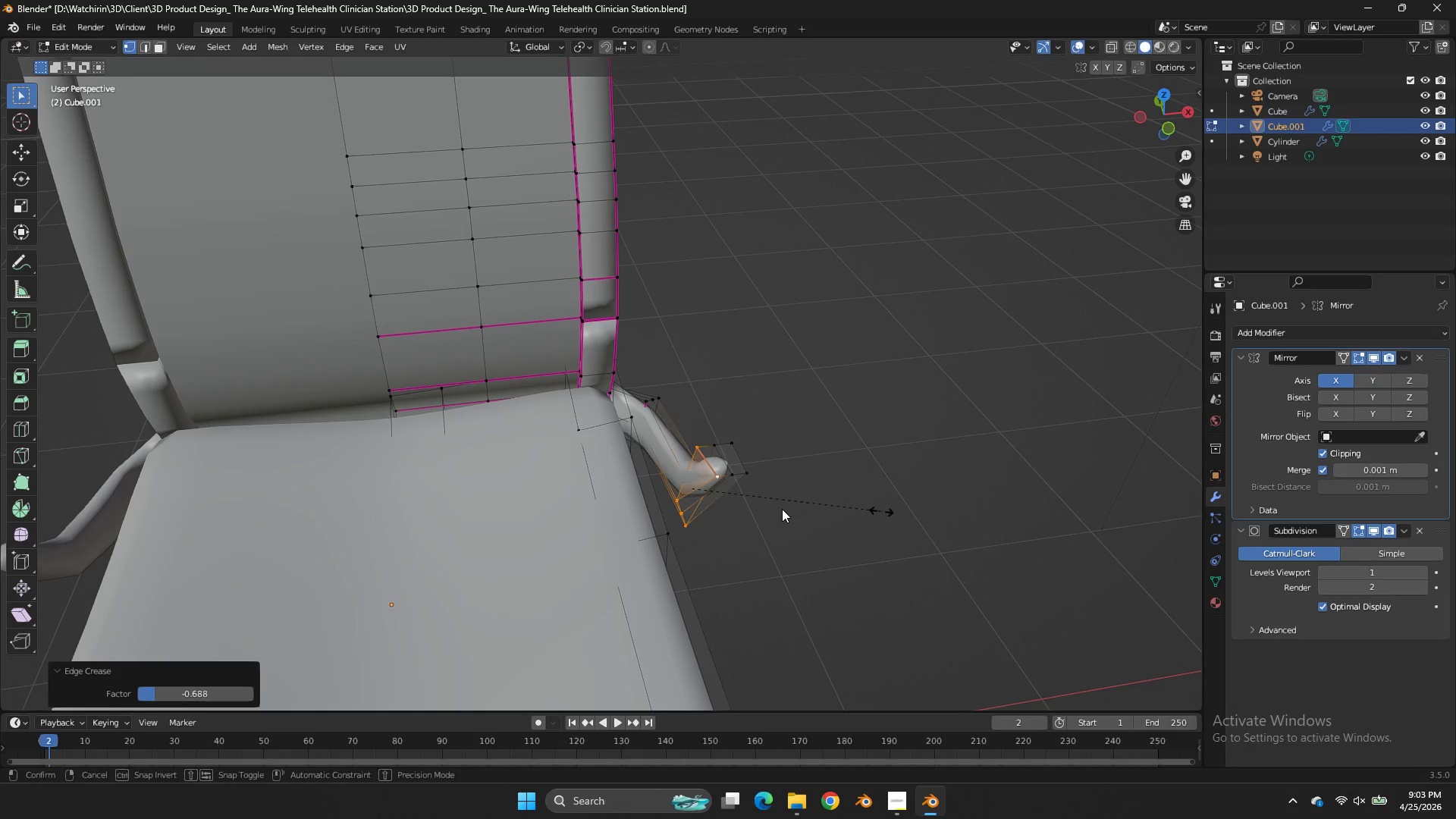 
key(Shift+E)
 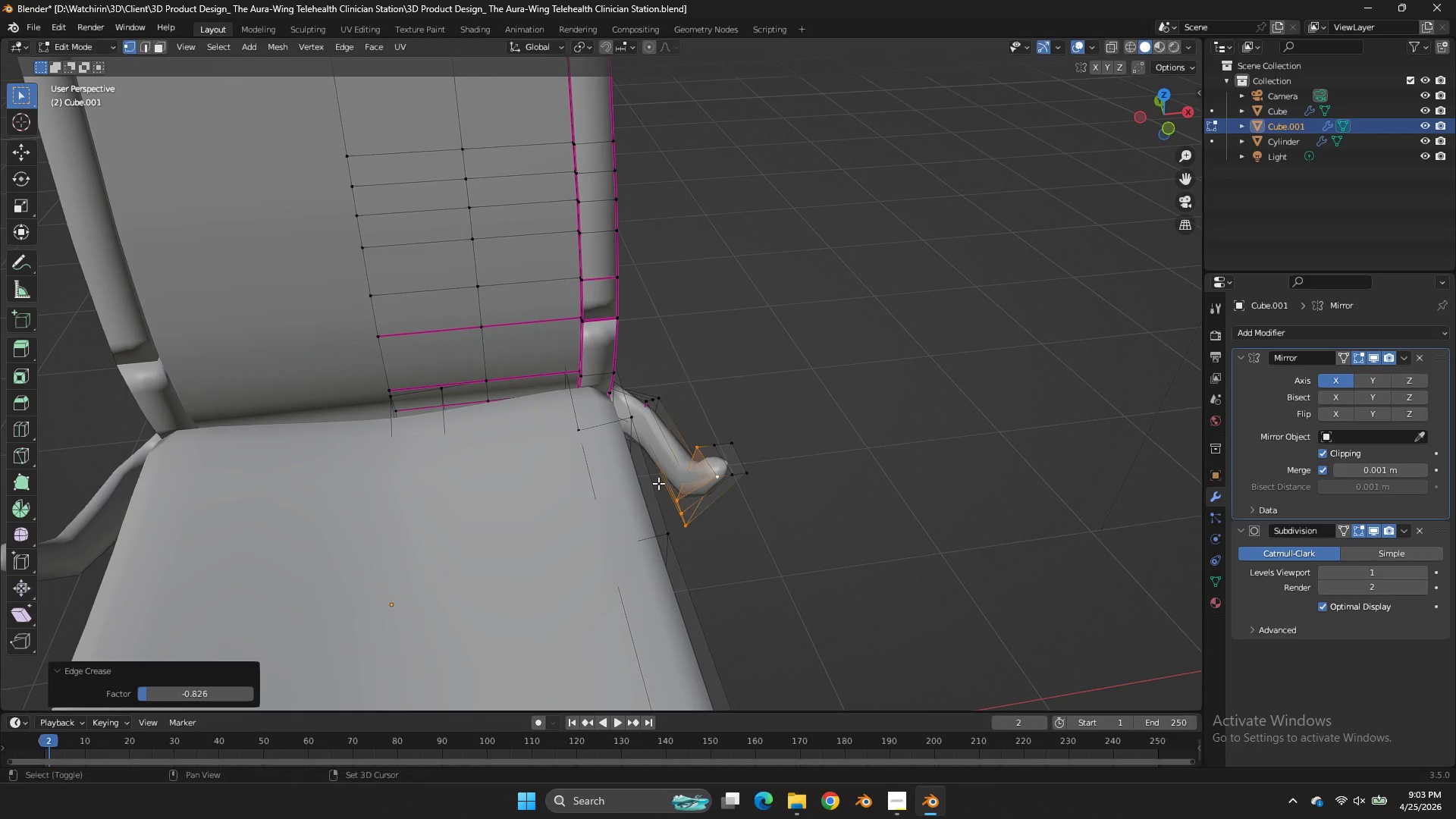 
left_click_drag(start_coordinate=[659, 485], to_coordinate=[676, 467])
 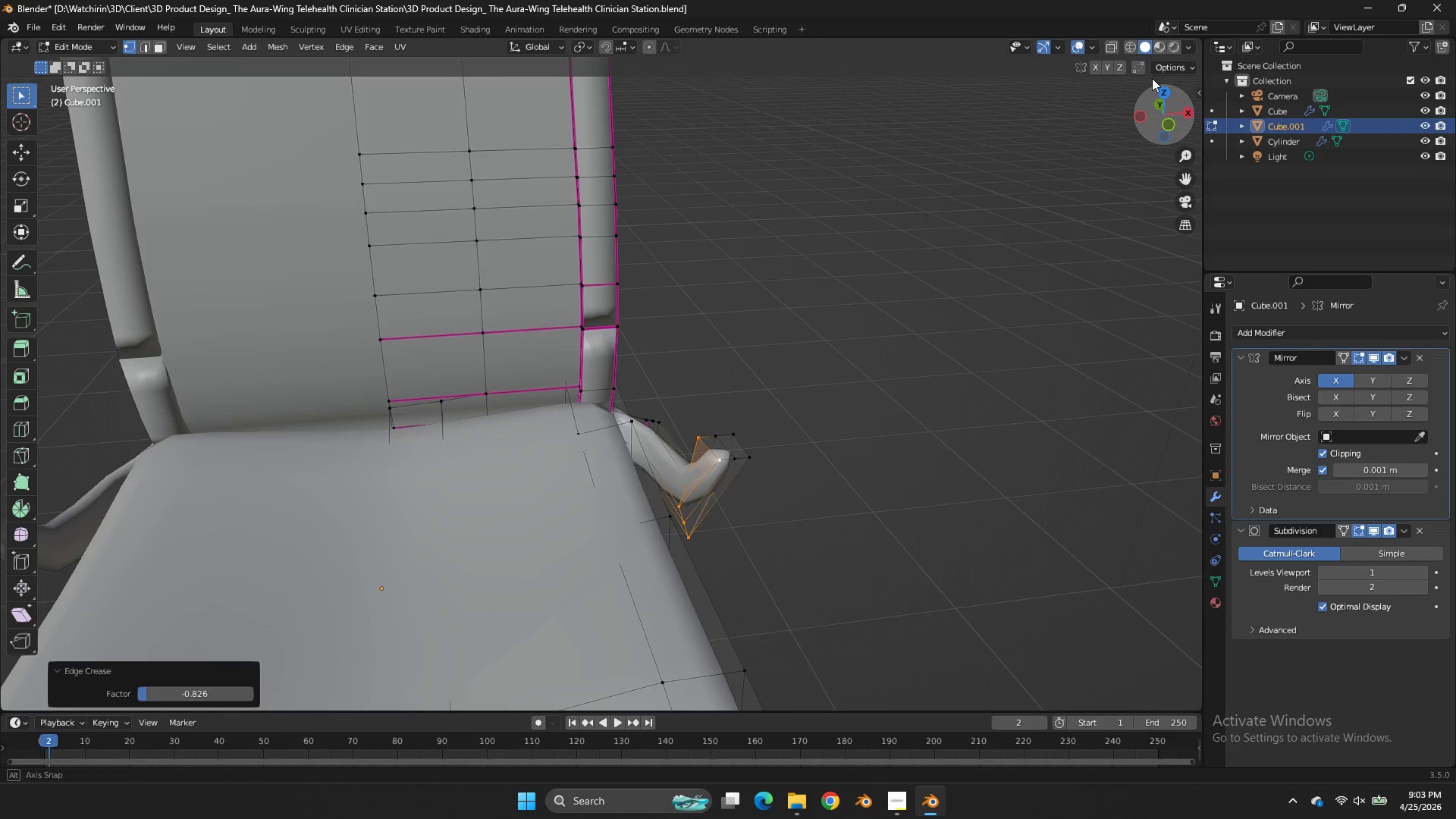 
left_click_drag(start_coordinate=[1152, 108], to_coordinate=[1119, 79])
 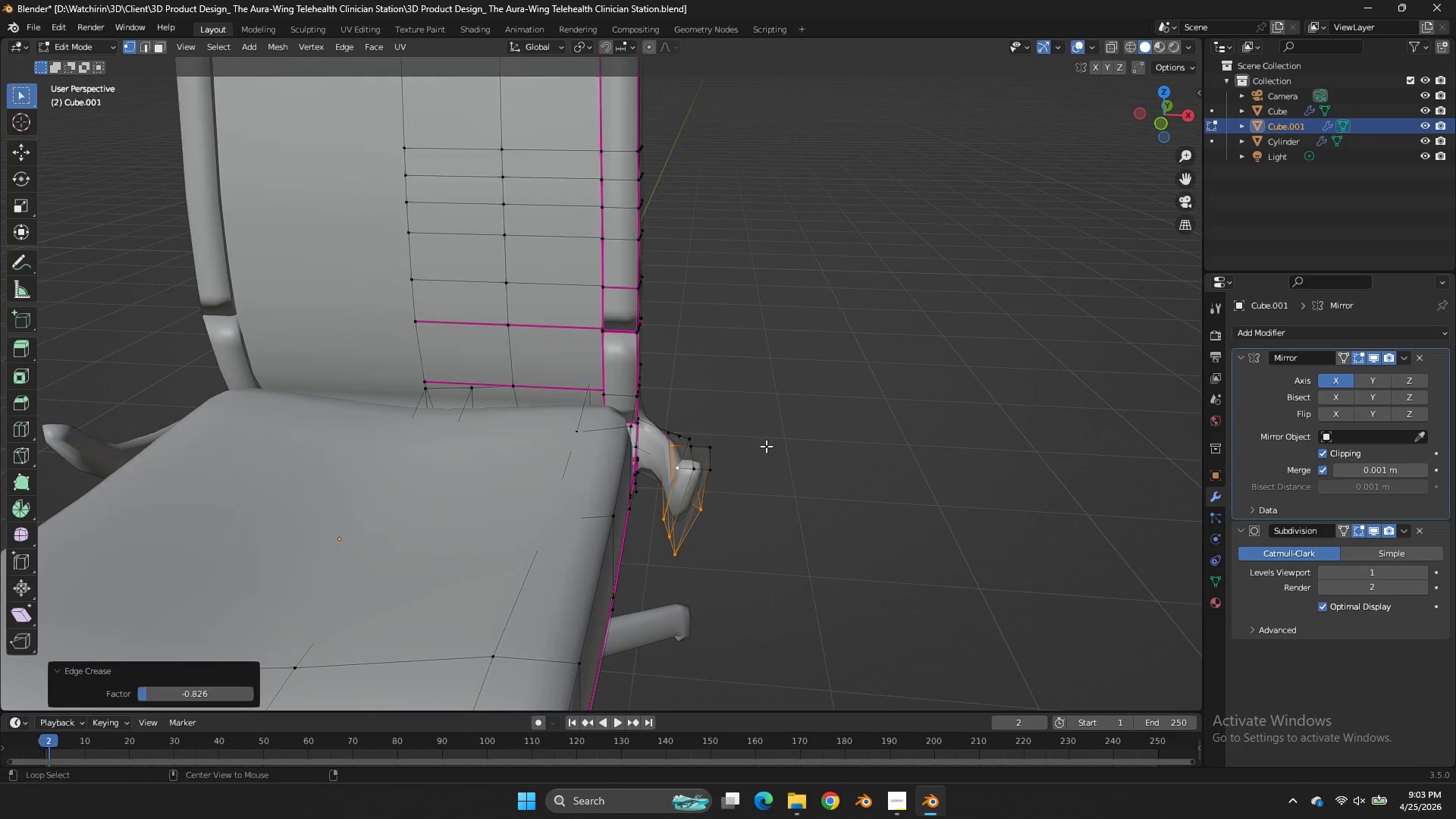 
hold_key(key=AltLeft, duration=1.97)
left_click([706, 460])
 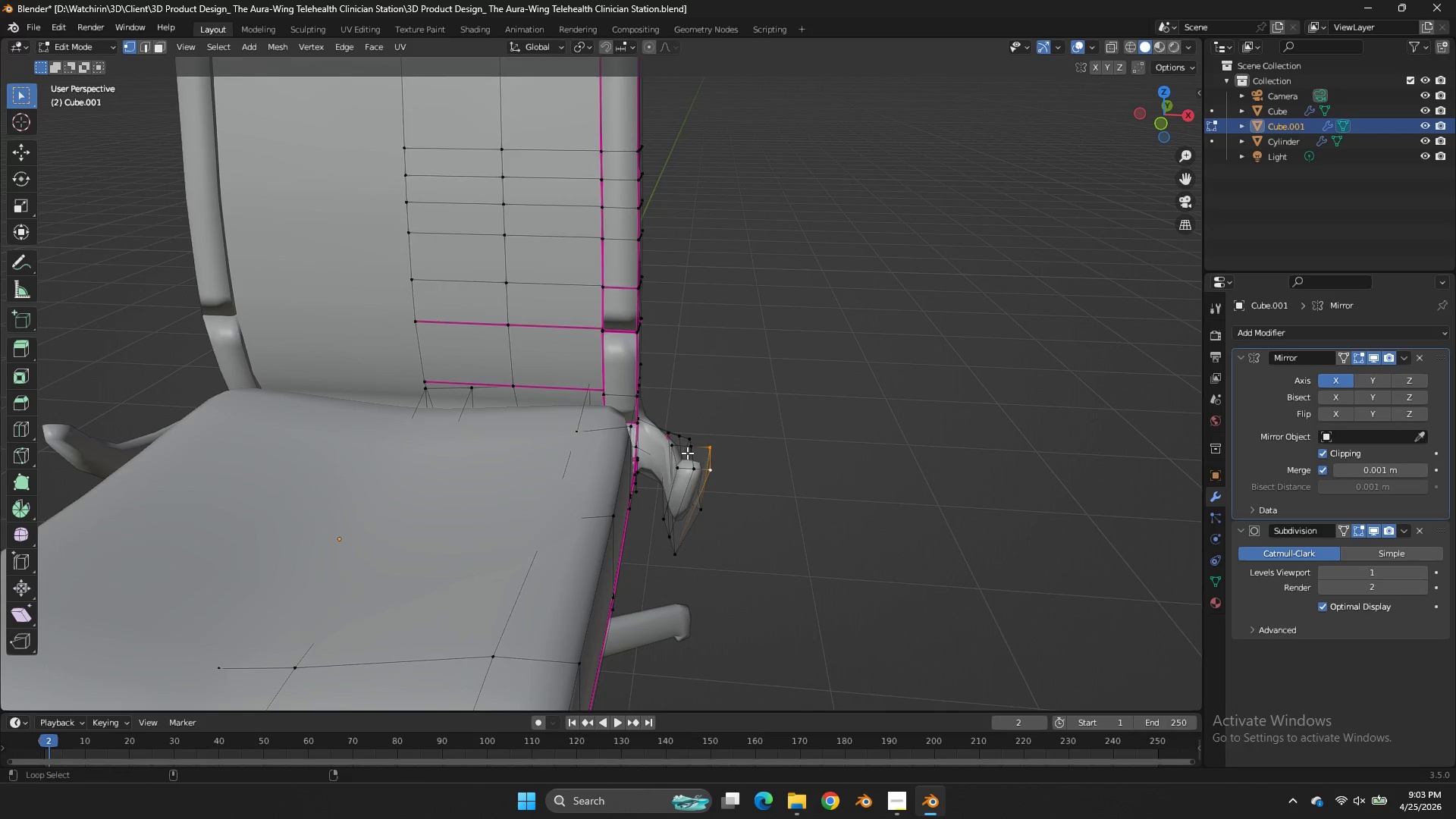 
hold_key(key=ShiftLeft, duration=1.76)
left_click([675, 453])
 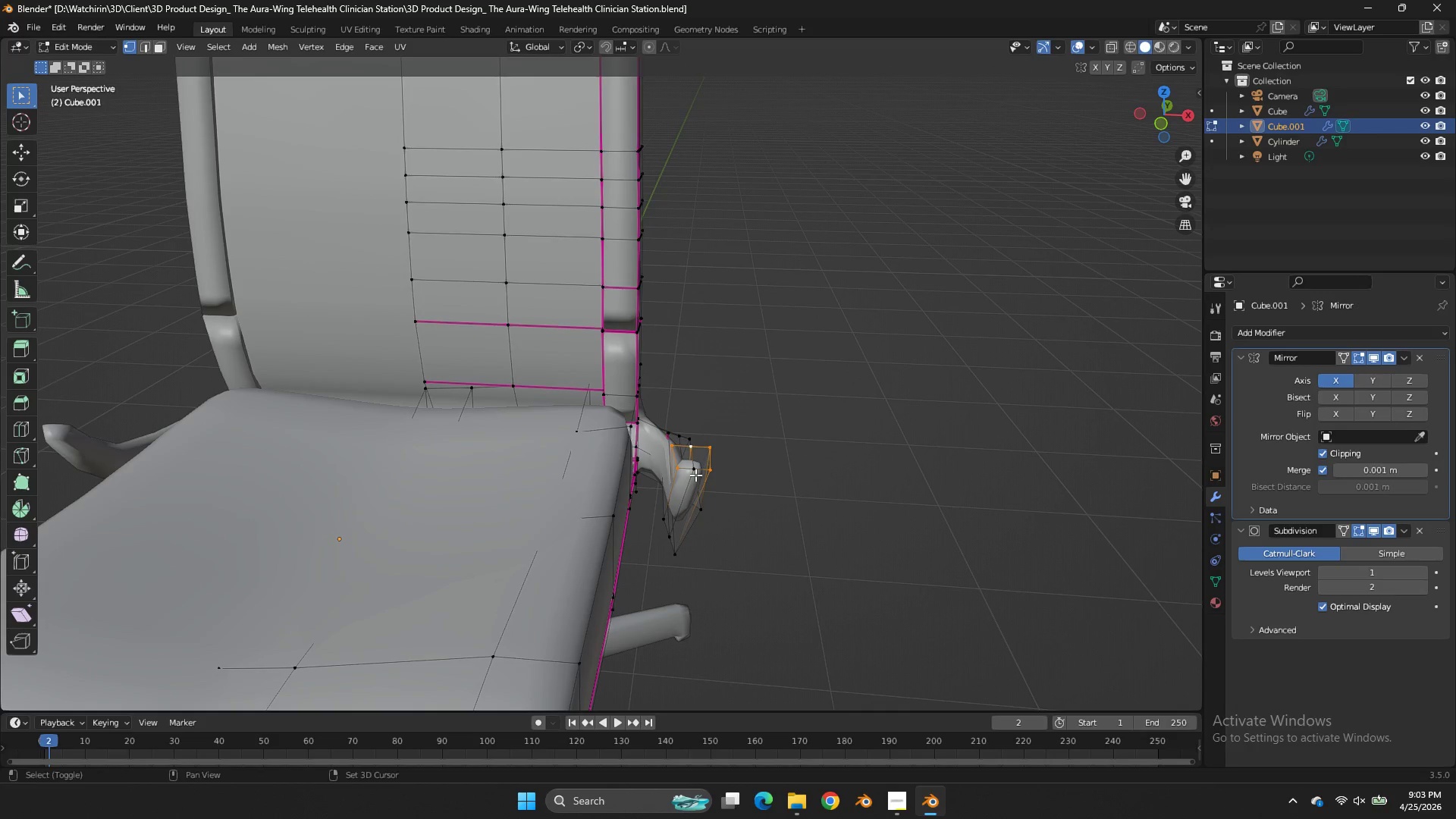 
double_click([695, 475])
 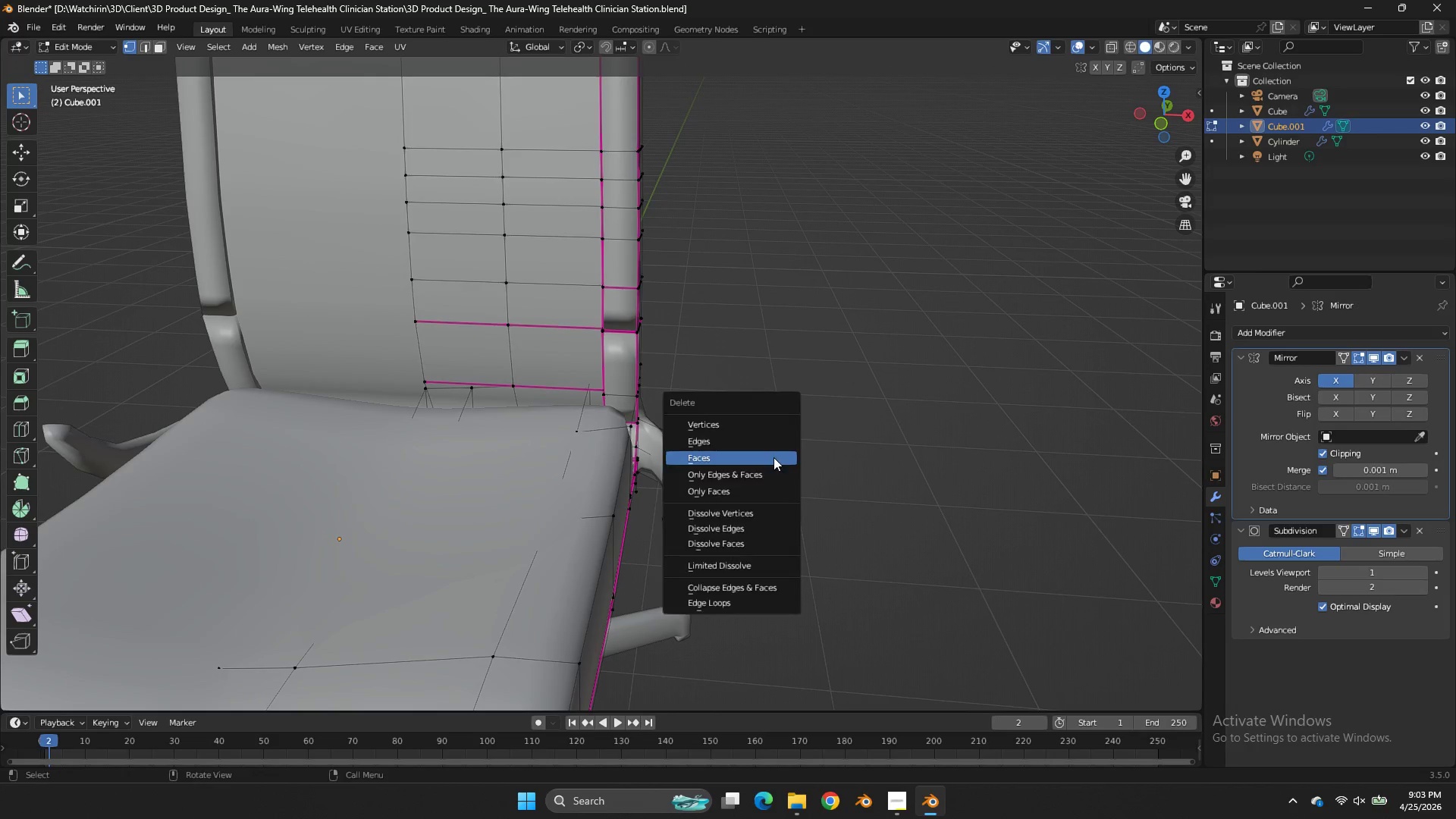 
key(X)
 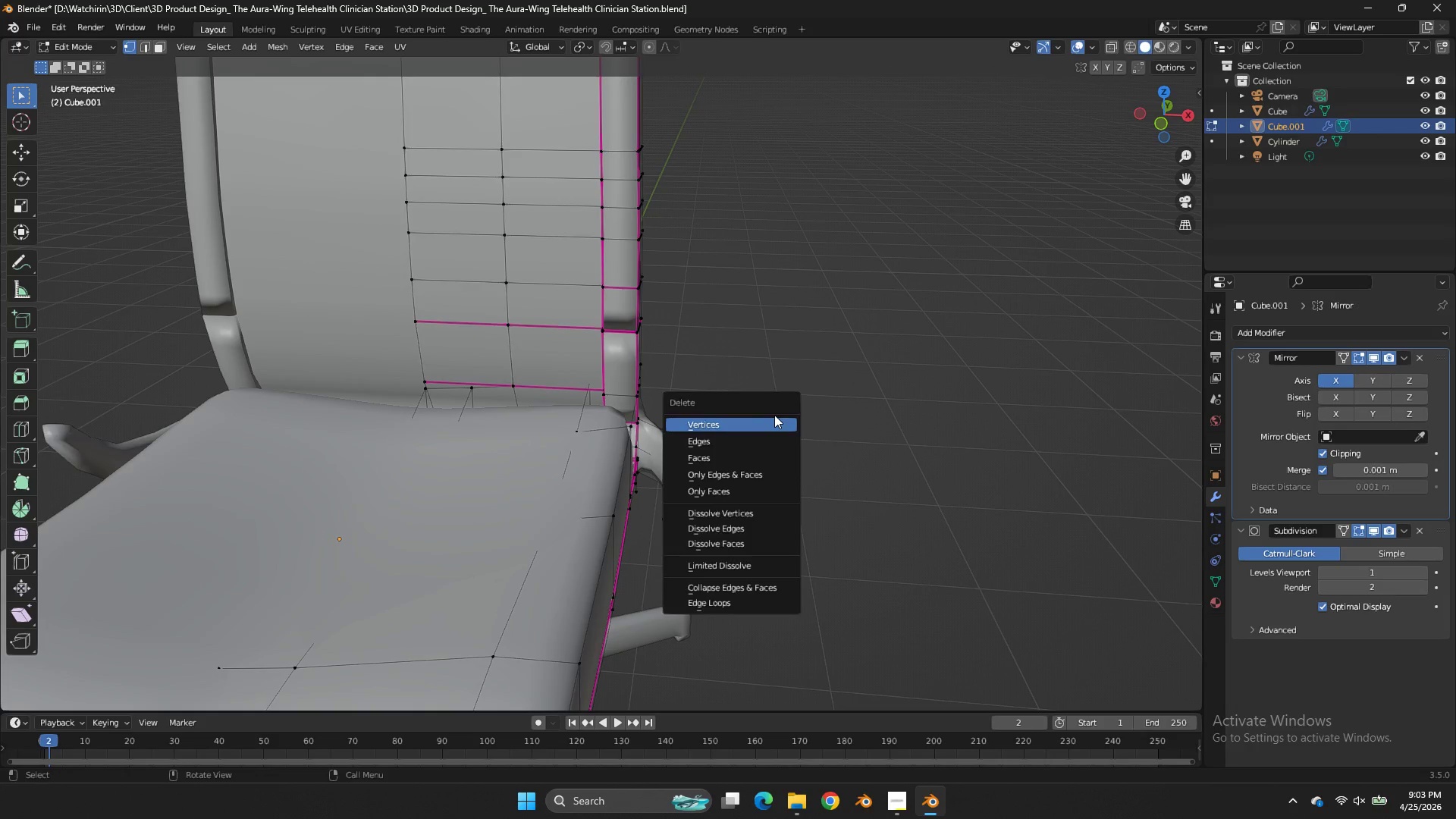 
left_click([774, 415])
 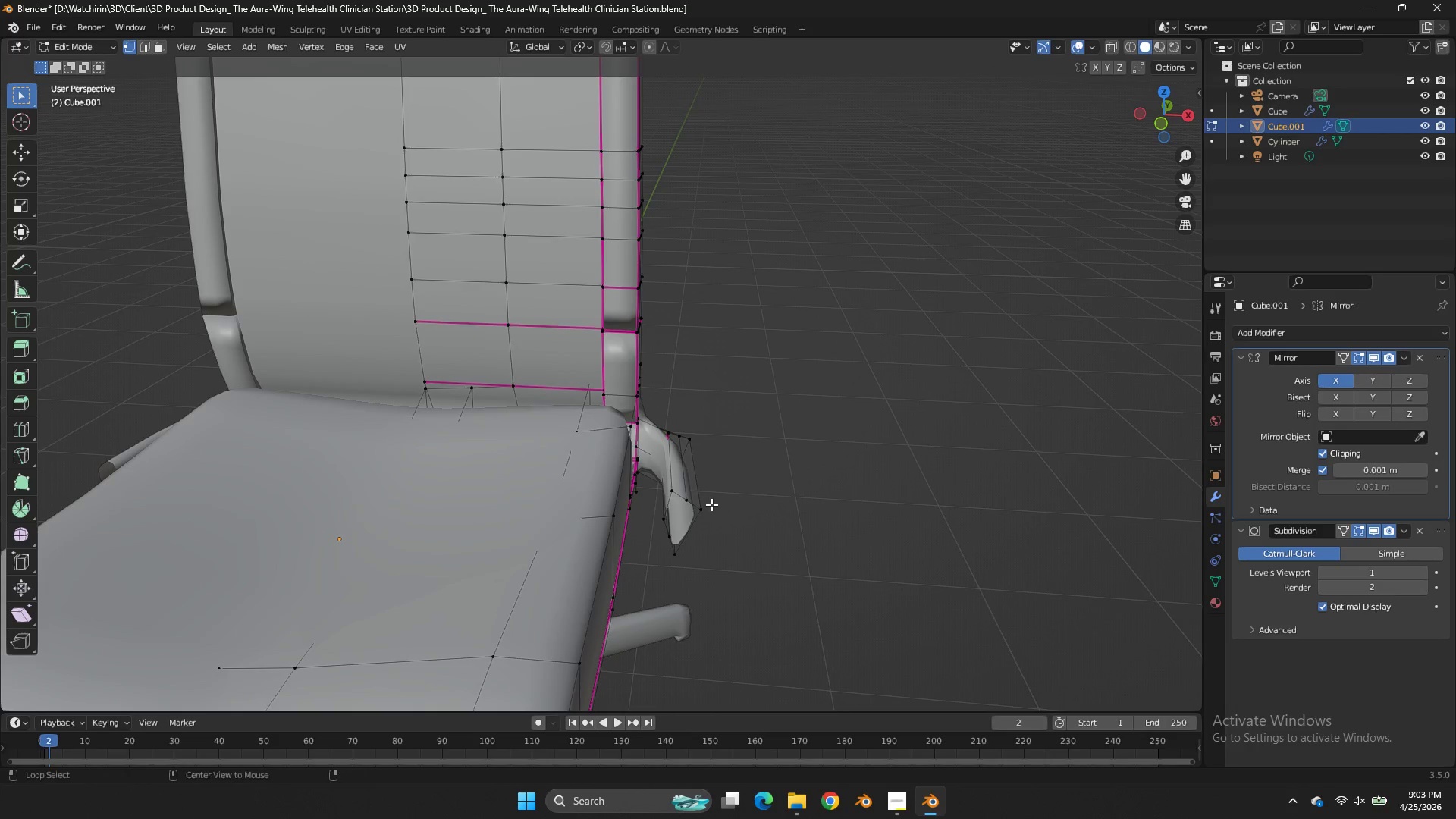 
hold_key(key=AltLeft, duration=0.81)
left_click([686, 508])
 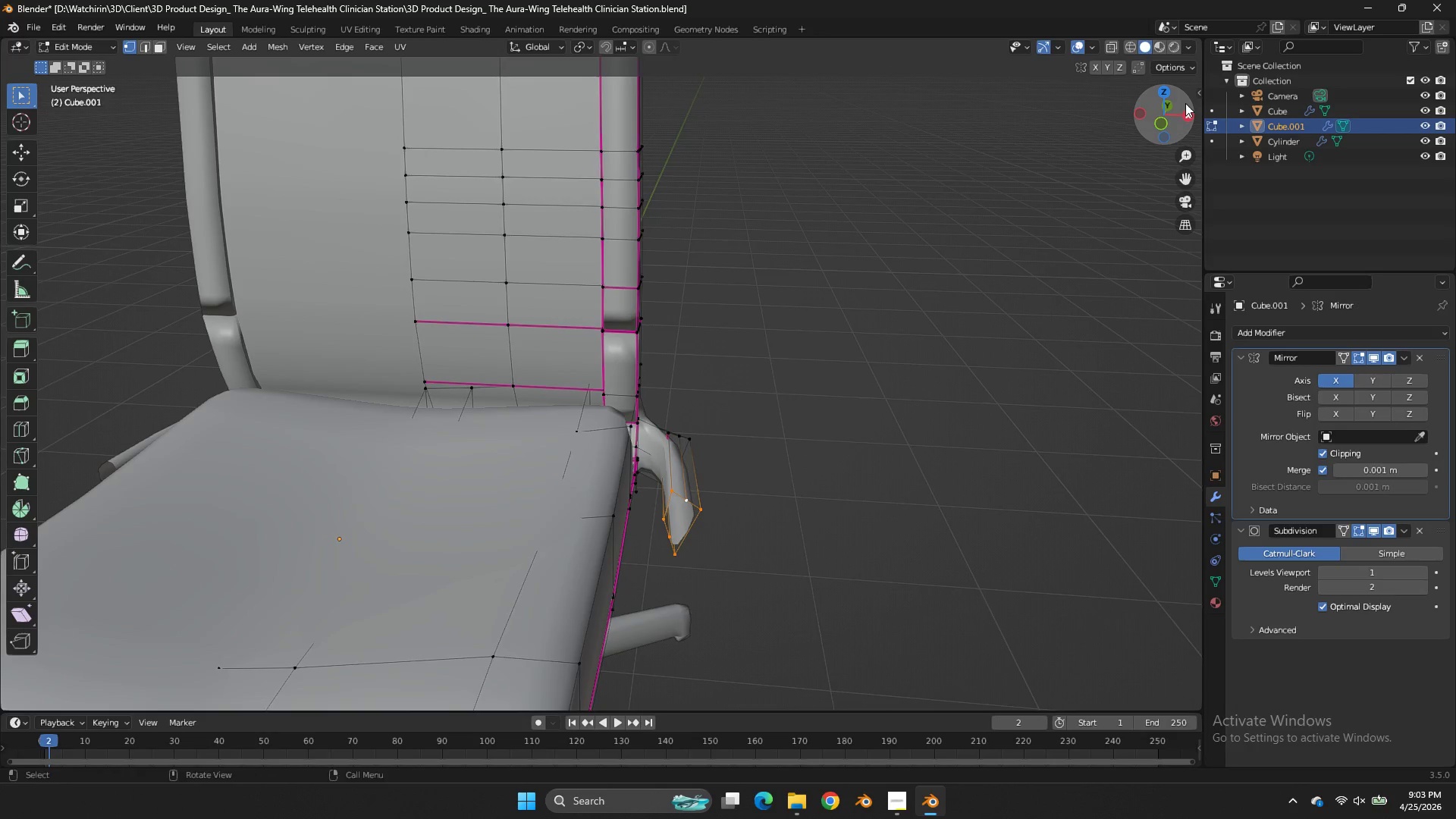 
left_click_drag(start_coordinate=[1182, 103], to_coordinate=[1130, 77])
 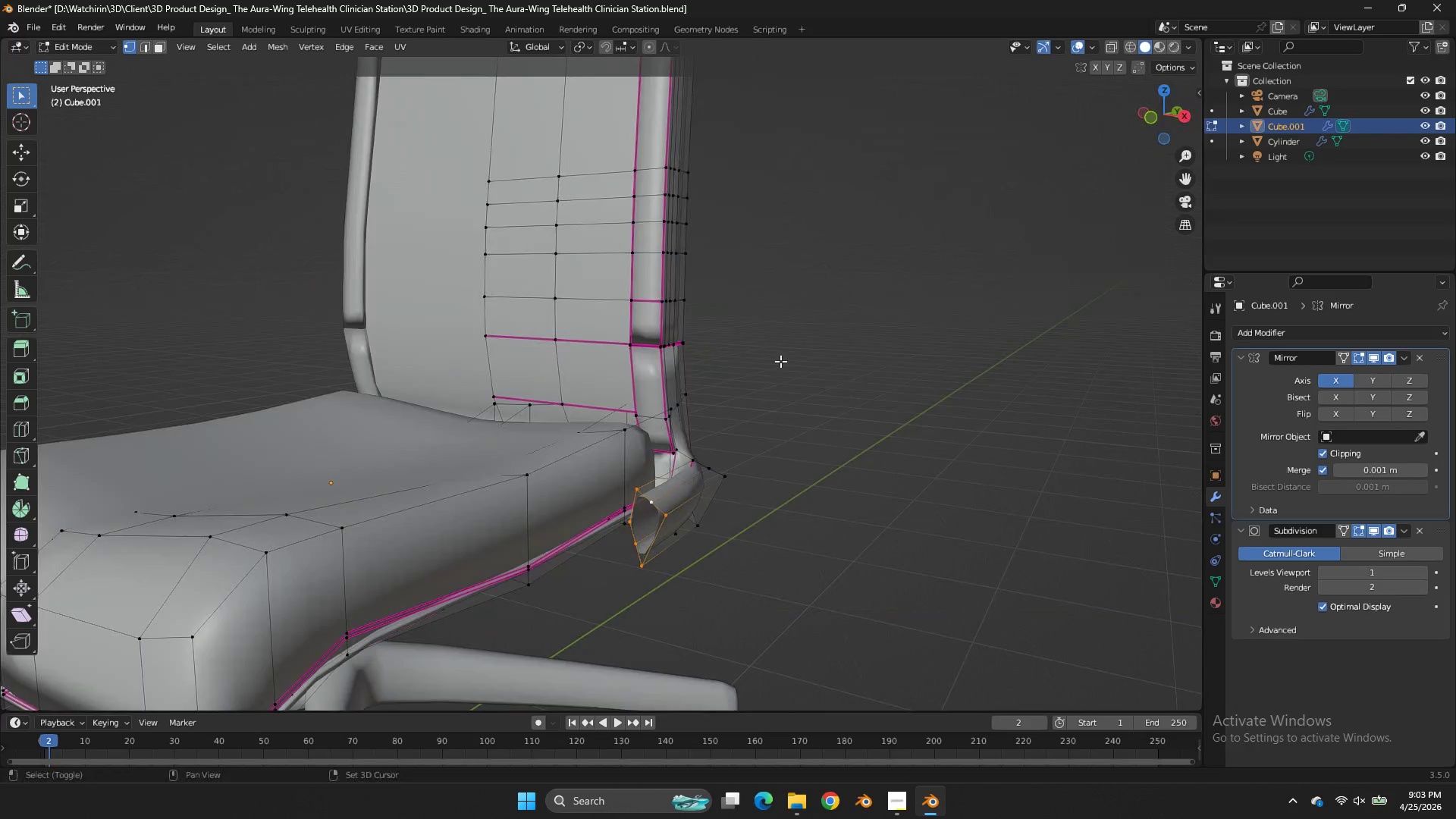 
hold_key(key=ShiftLeft, duration=1.78)
 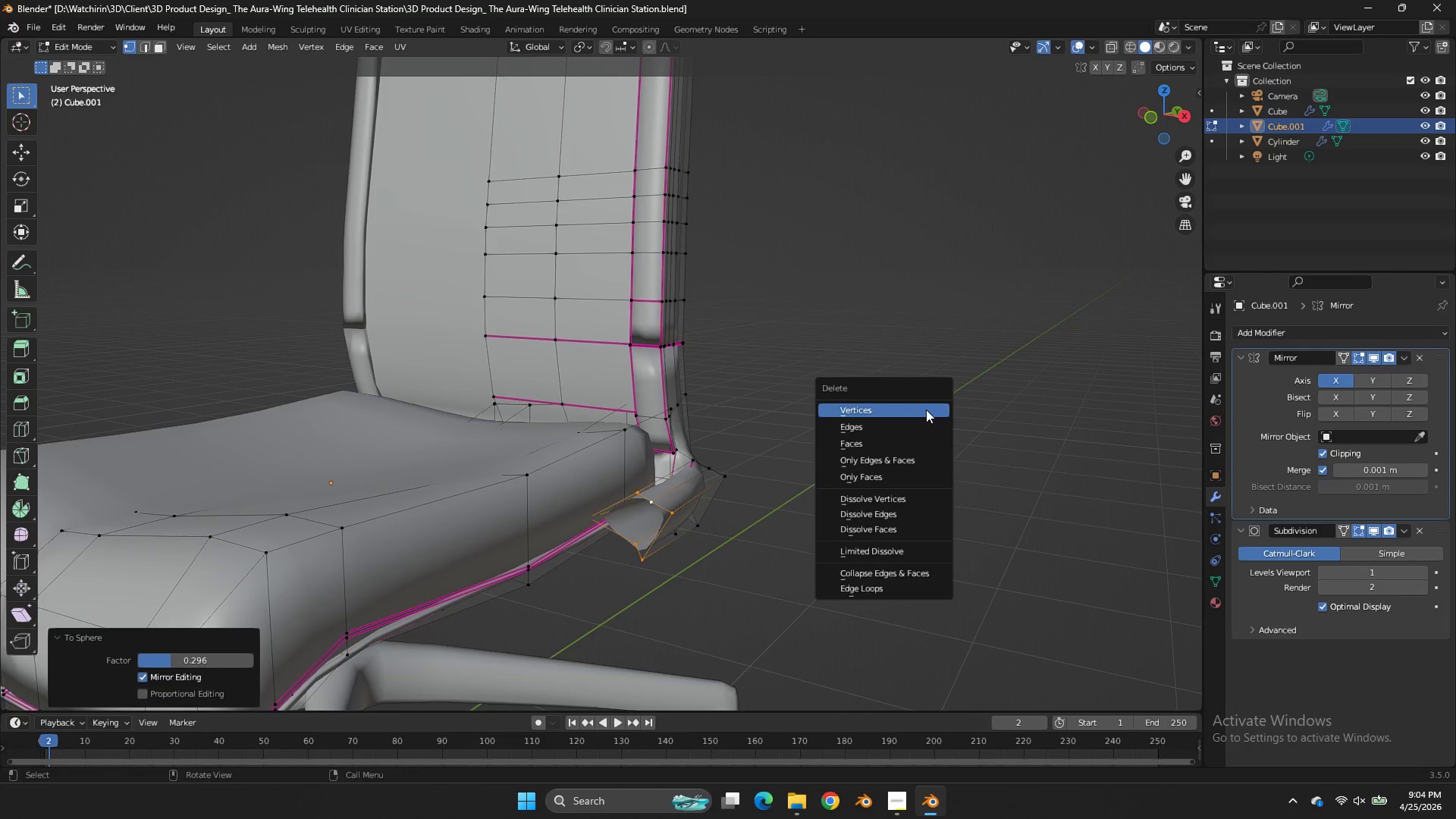 
hold_key(key=AltLeft, duration=1.51)
 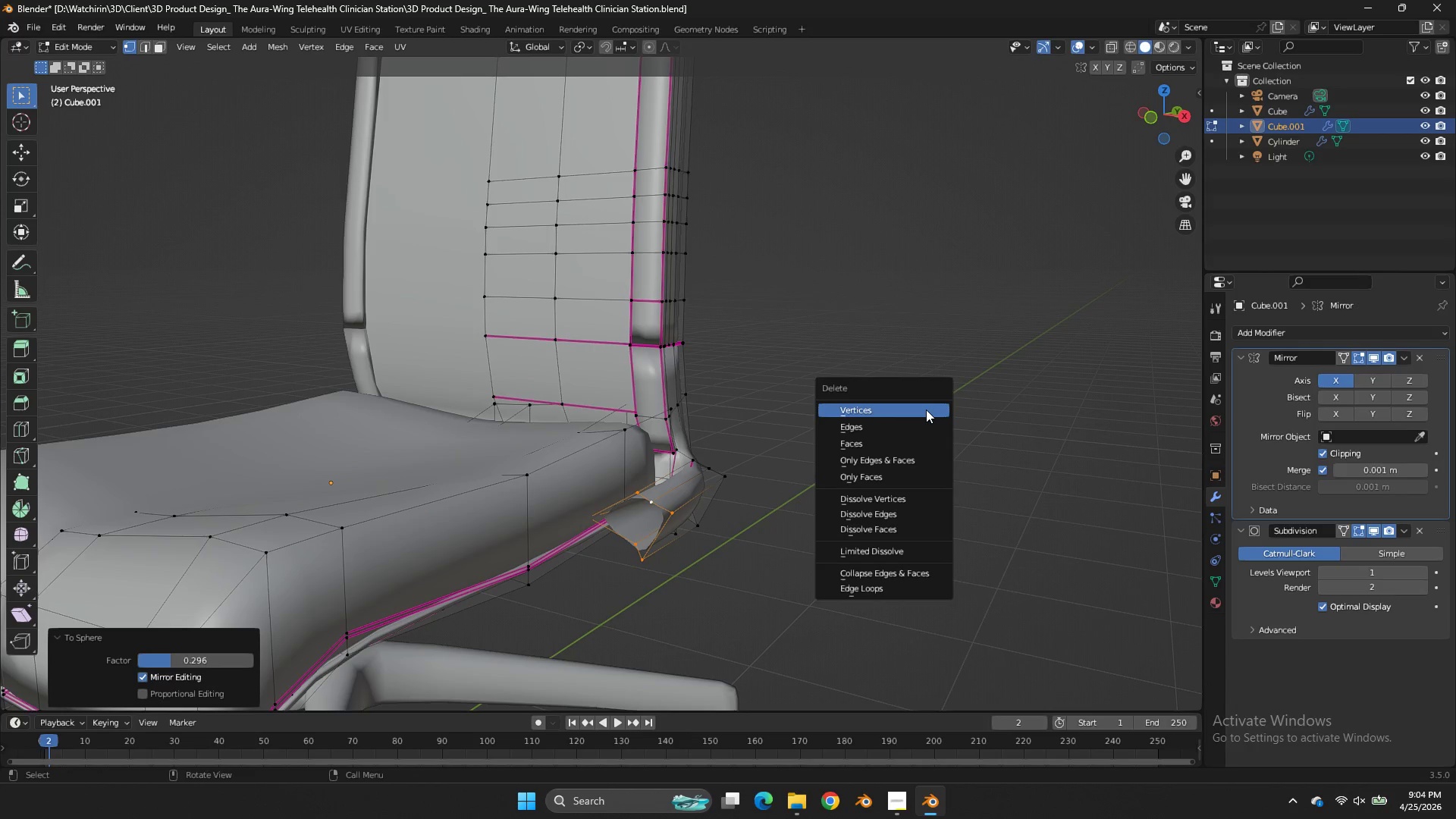 
hold_key(key=S, duration=1.36)
 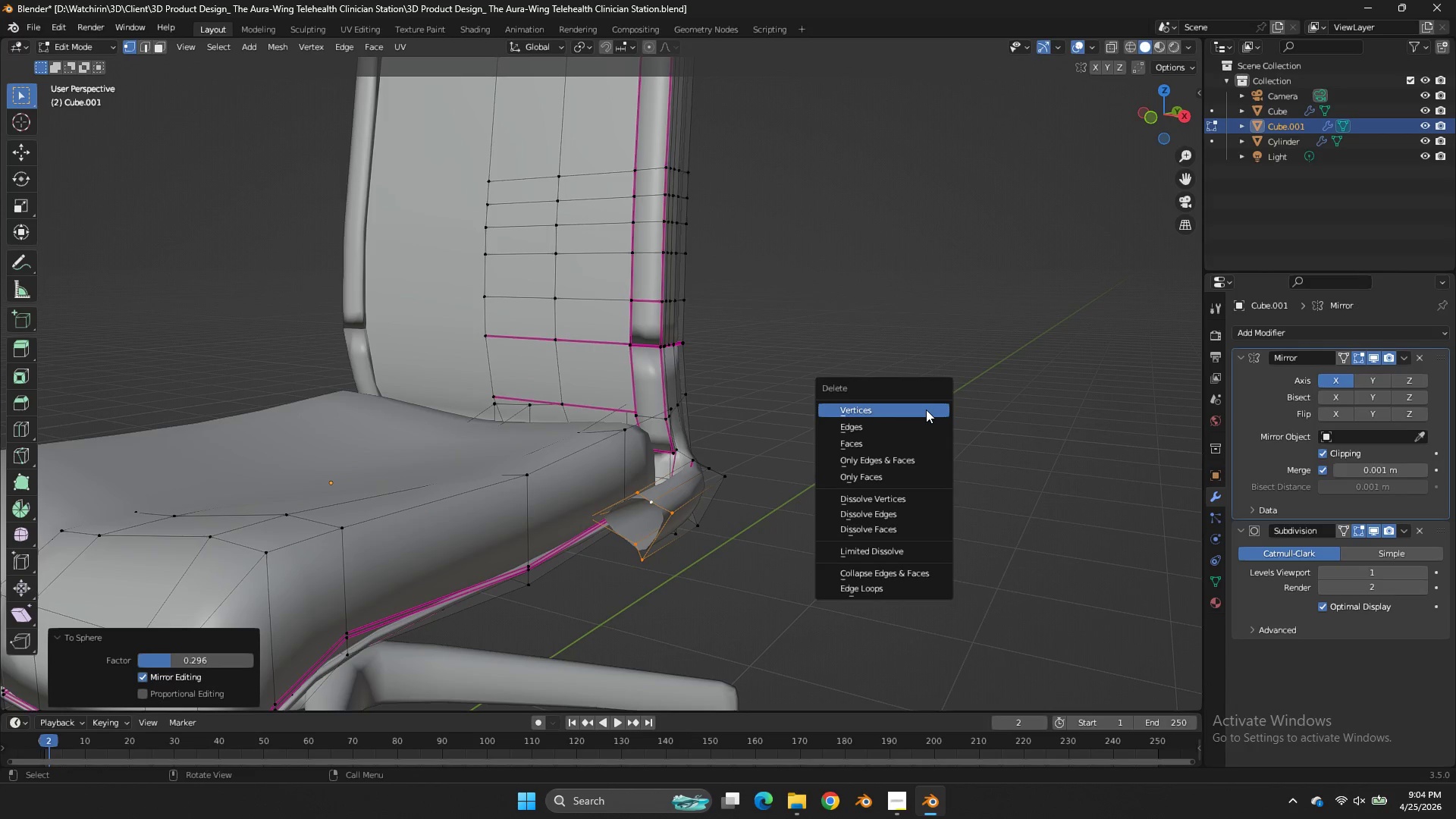 
left_click_drag(start_coordinate=[959, 272], to_coordinate=[952, 280])
 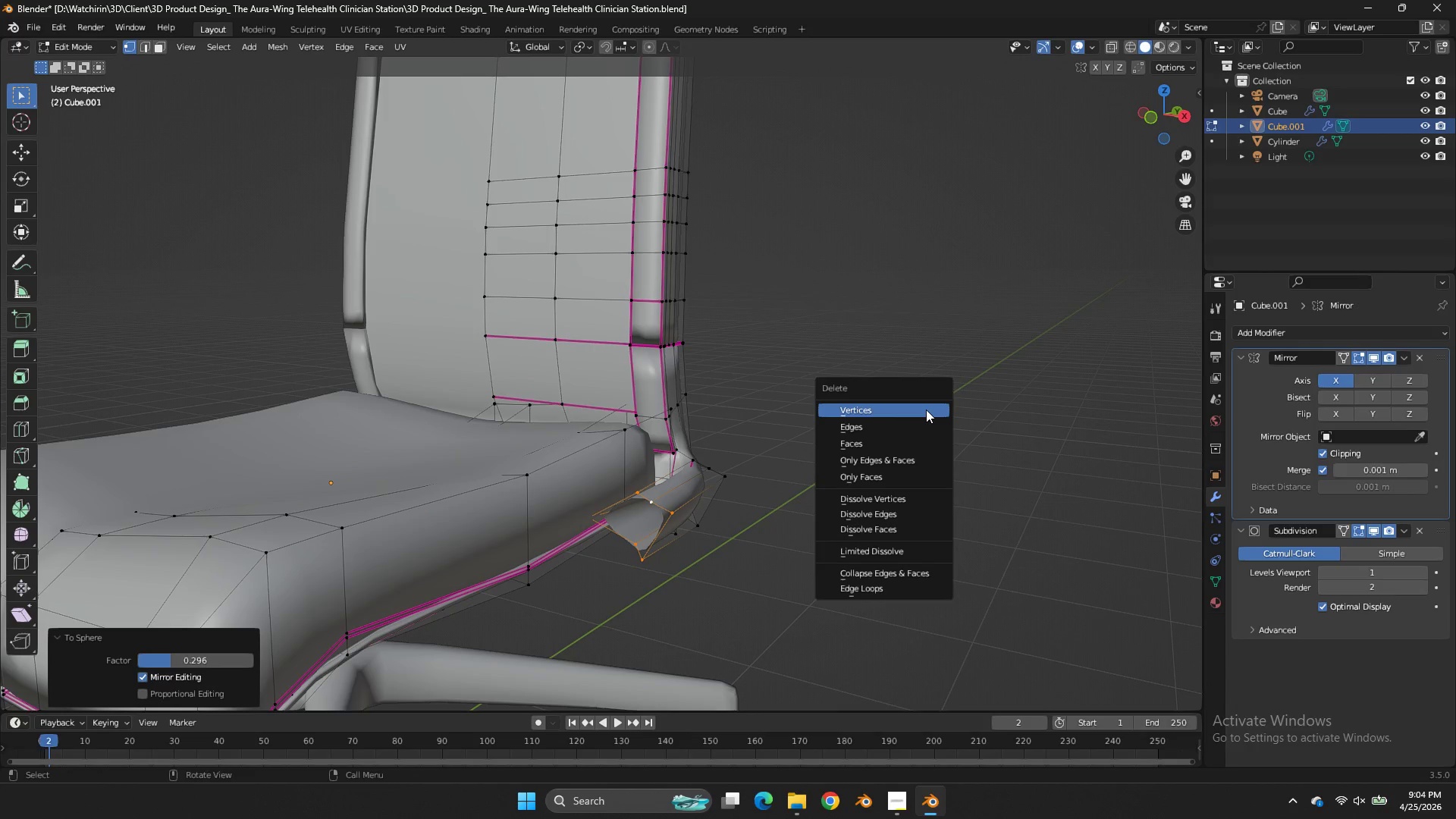 
key(X)
 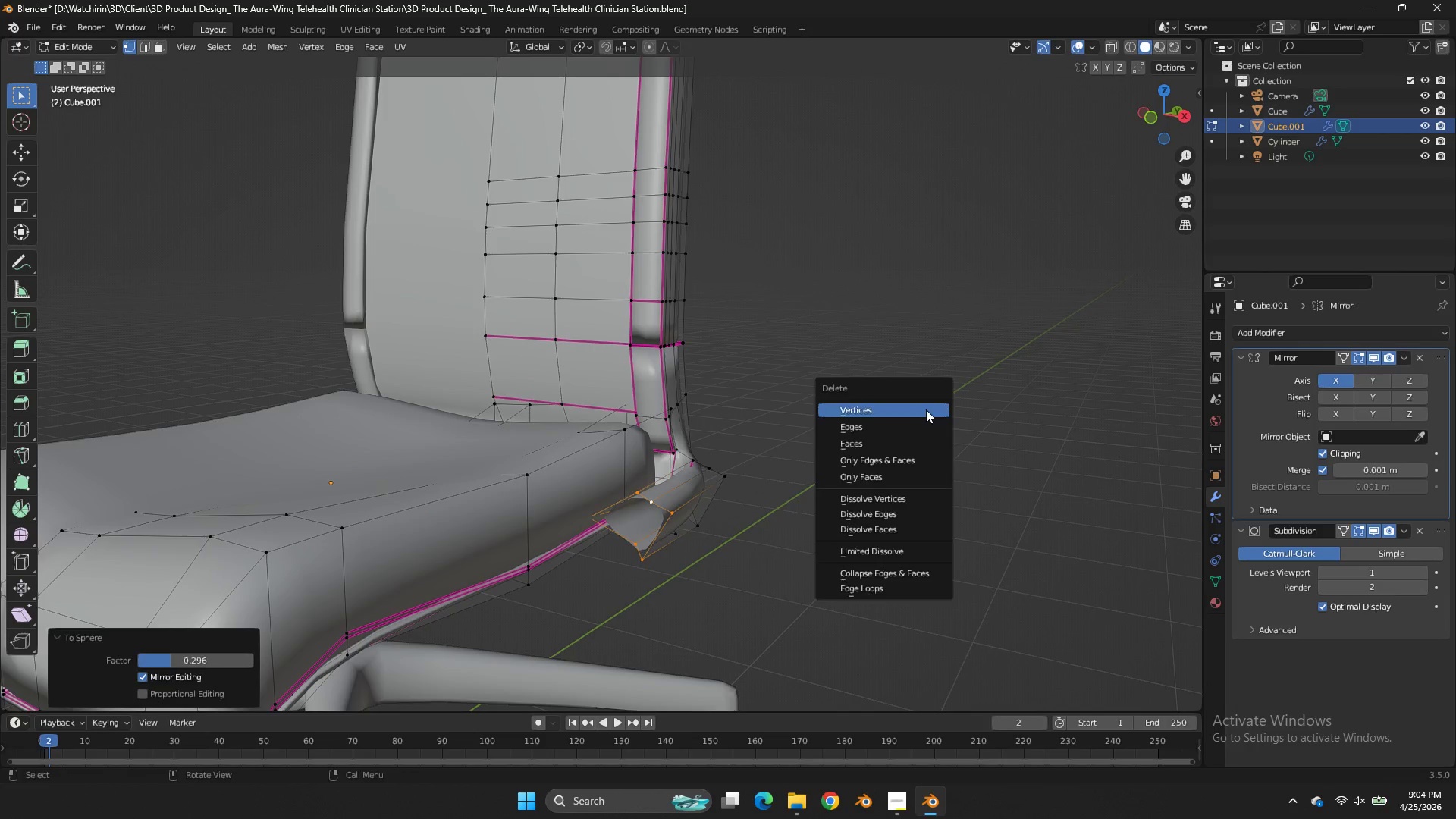 
left_click([926, 410])
 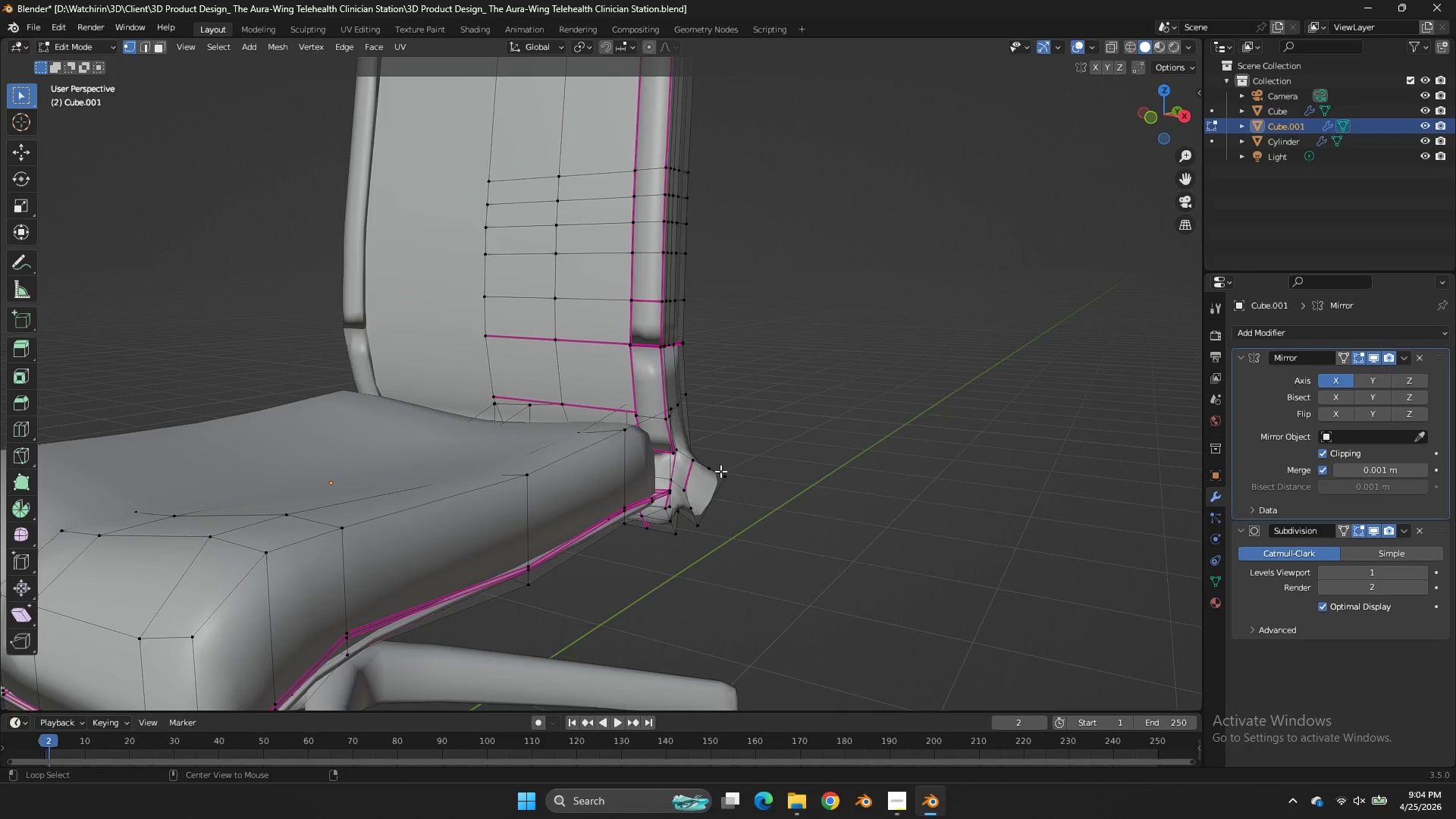 
hold_key(key=AltLeft, duration=0.78)
 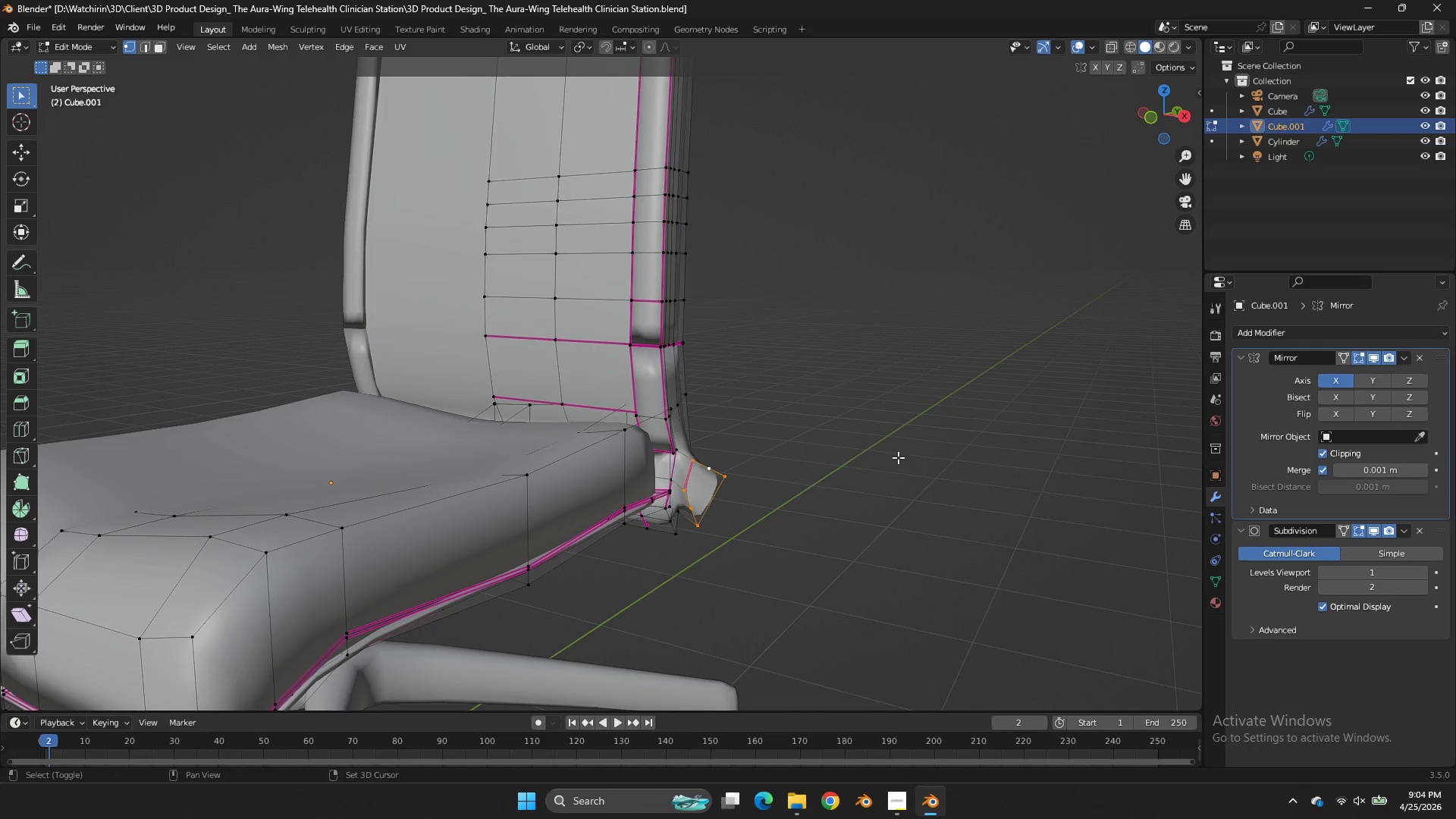 
type(EE)
 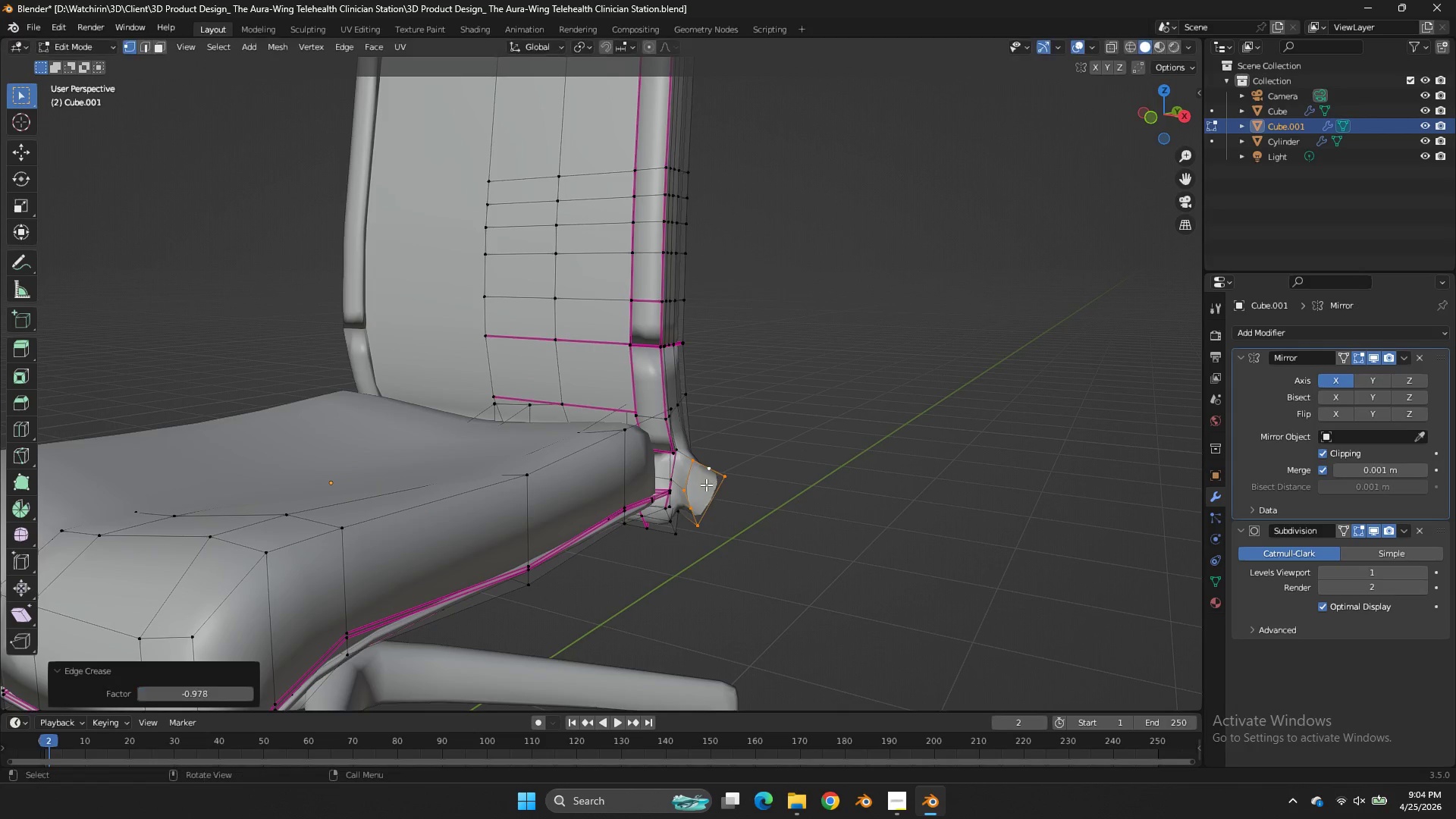 
left_click_drag(start_coordinate=[742, 462], to_coordinate=[751, 466])
 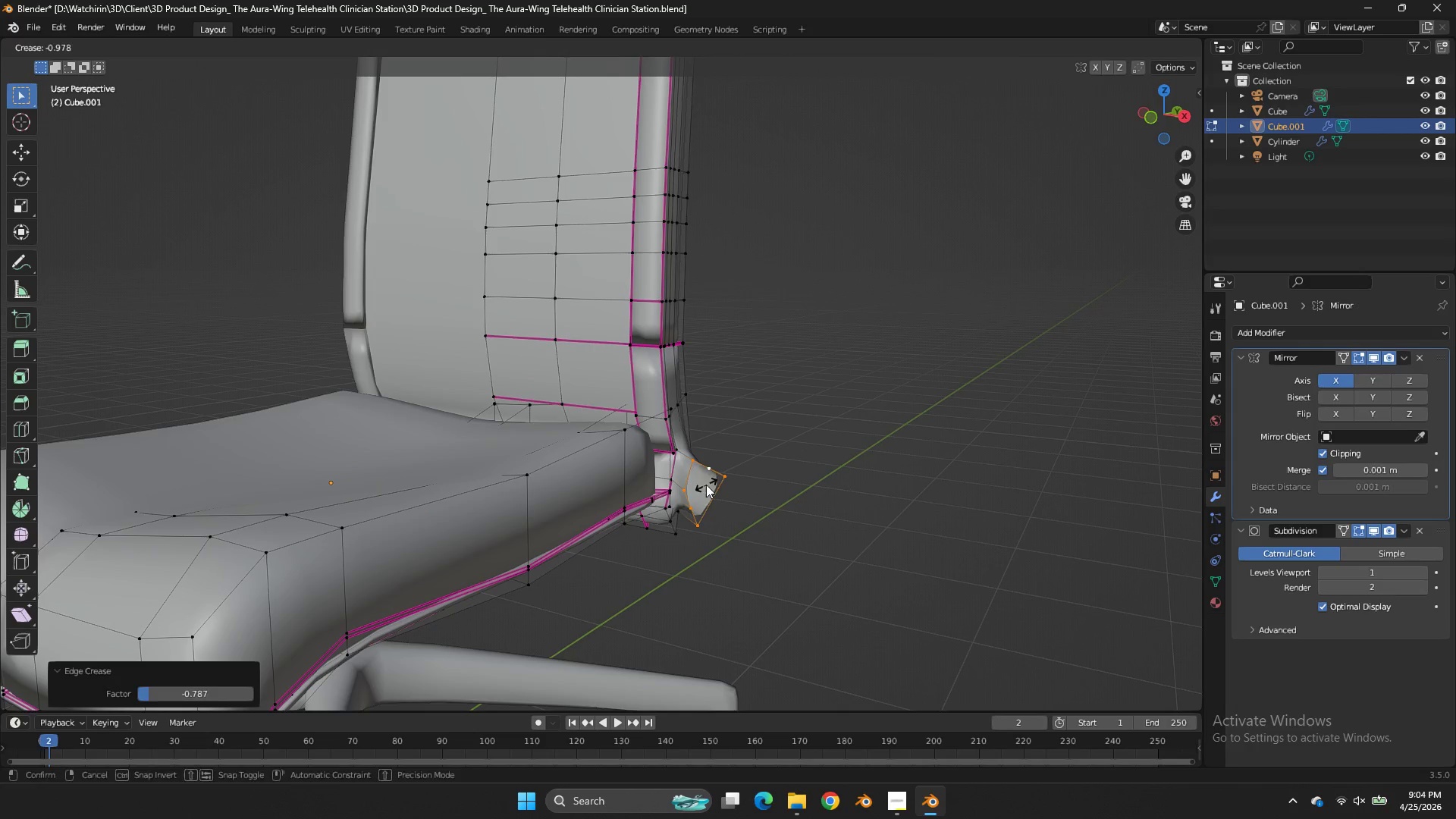 
left_click([706, 485])
 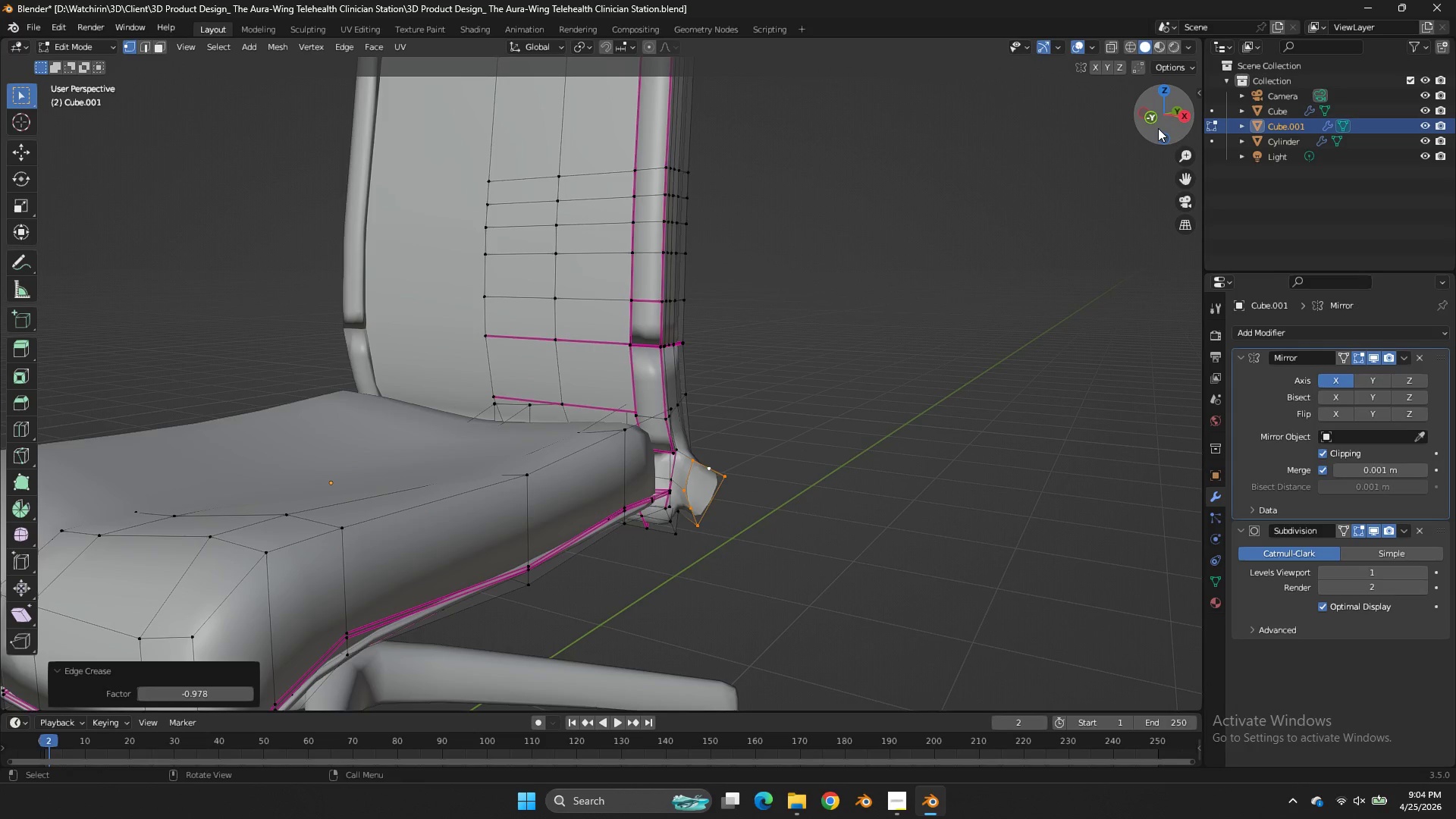 
left_click_drag(start_coordinate=[1162, 121], to_coordinate=[1153, 67])
 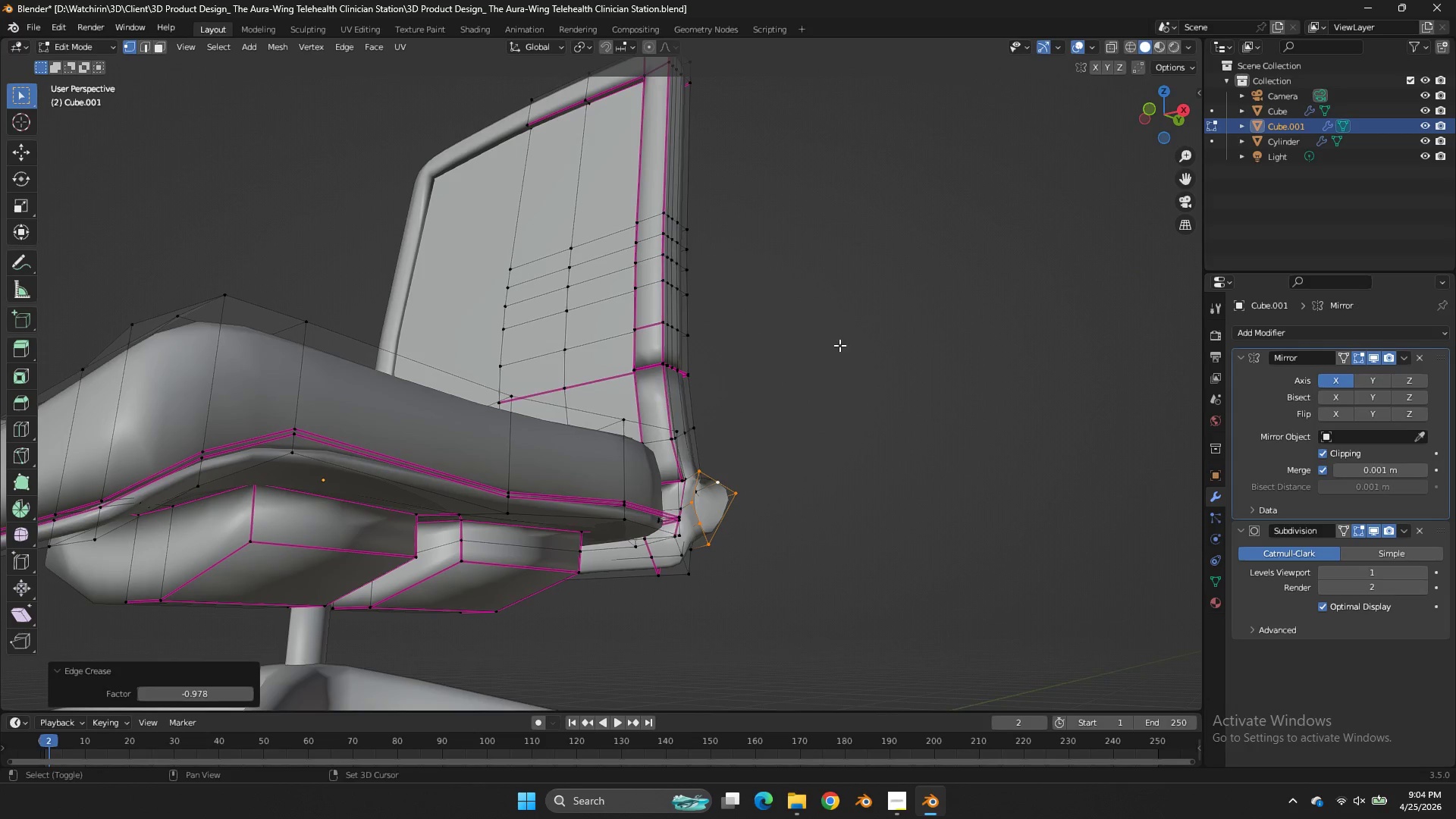 
hold_key(key=ShiftLeft, duration=1.78)
 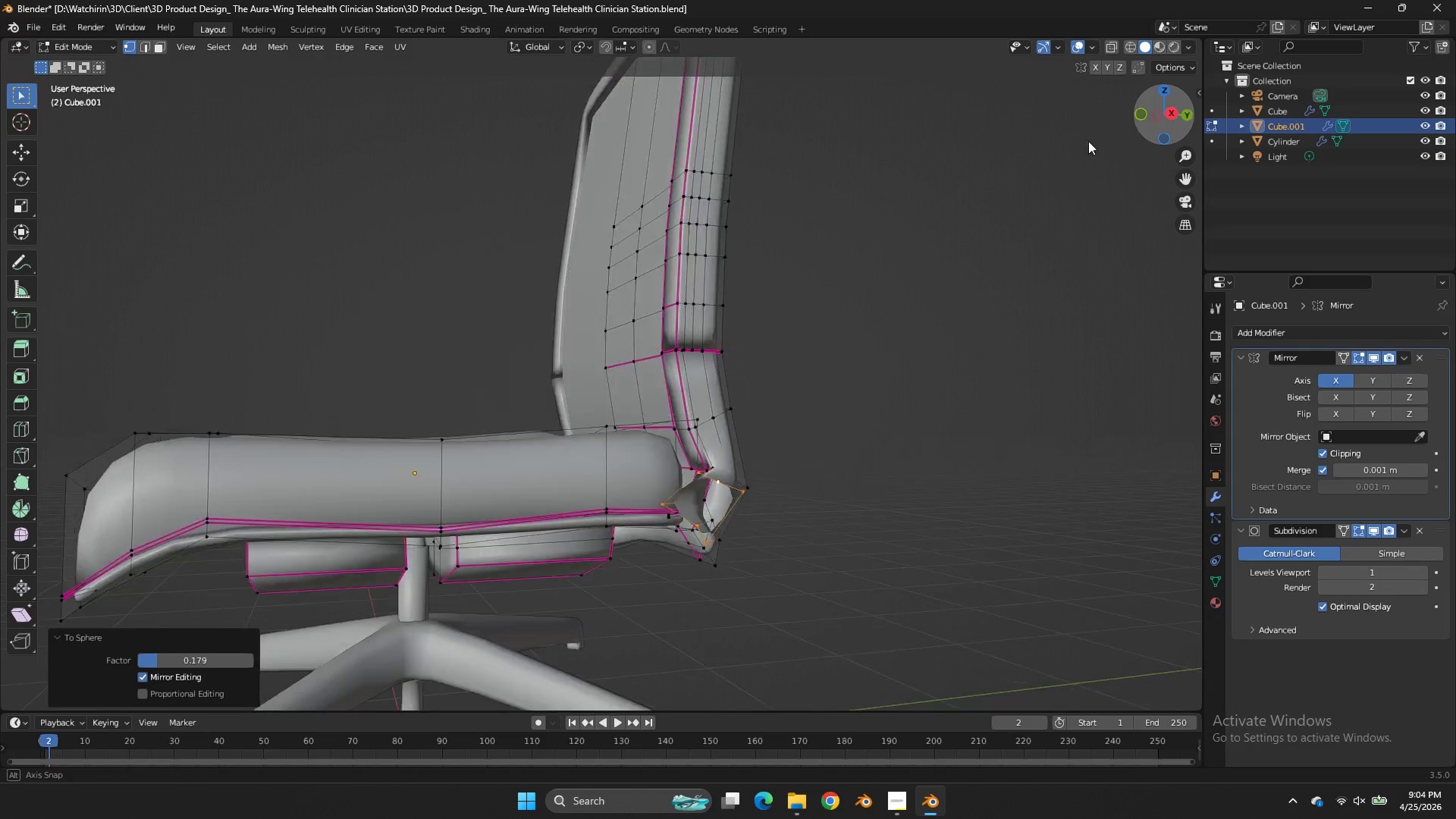 
hold_key(key=AltLeft, duration=1.59)
 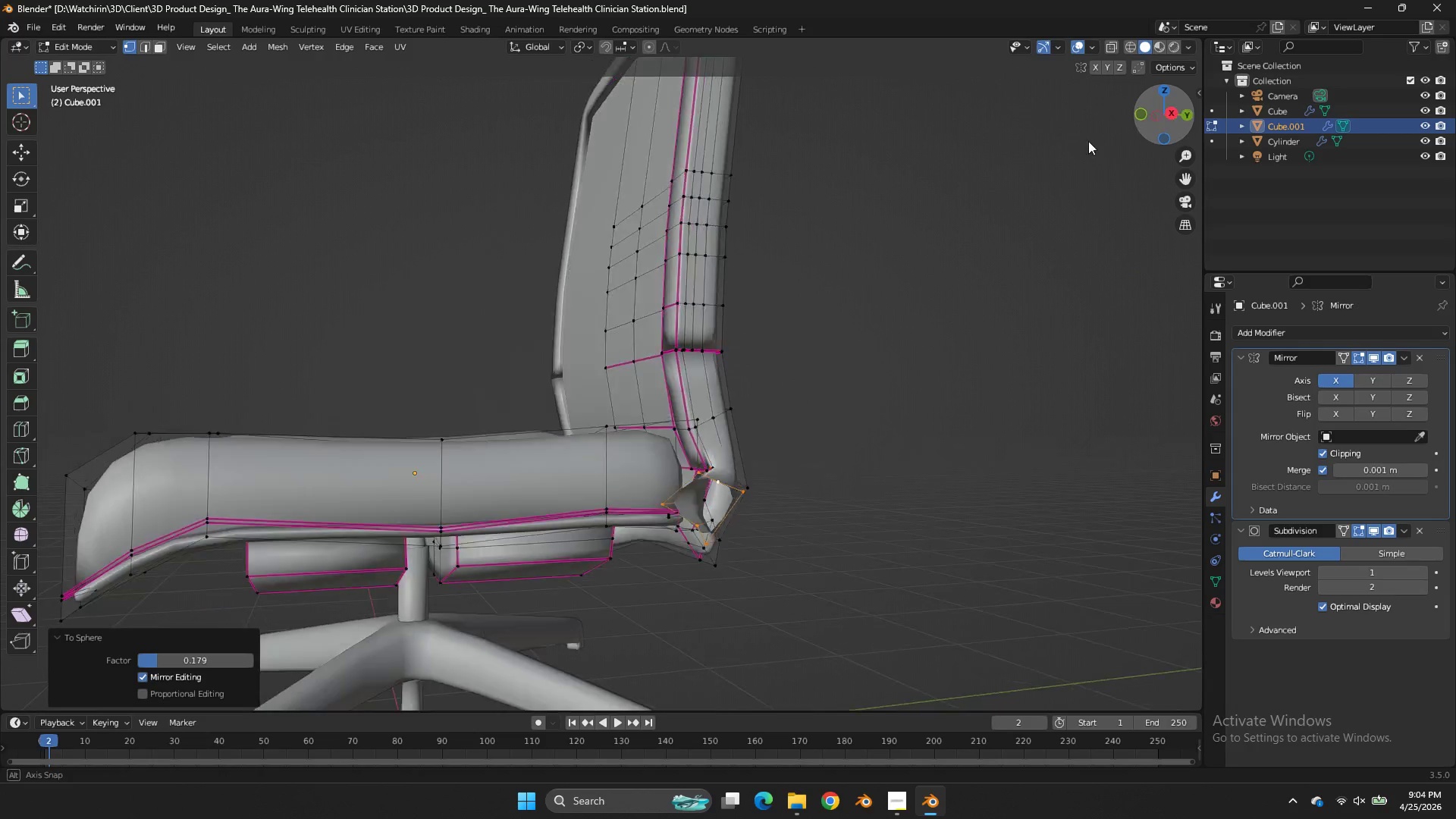 
hold_key(key=S, duration=1.44)
 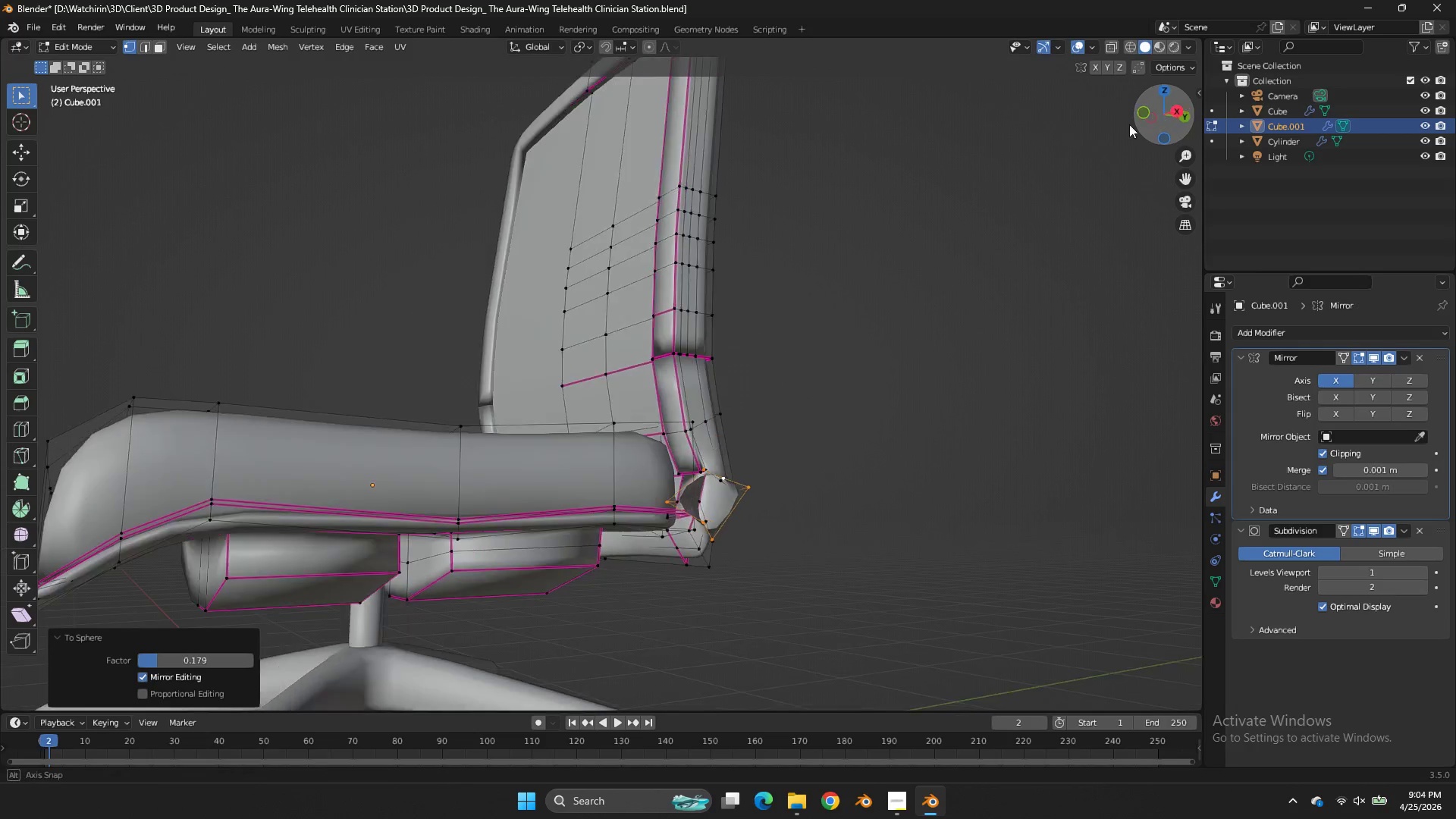 
left_click_drag(start_coordinate=[947, 263], to_coordinate=[952, 254])
 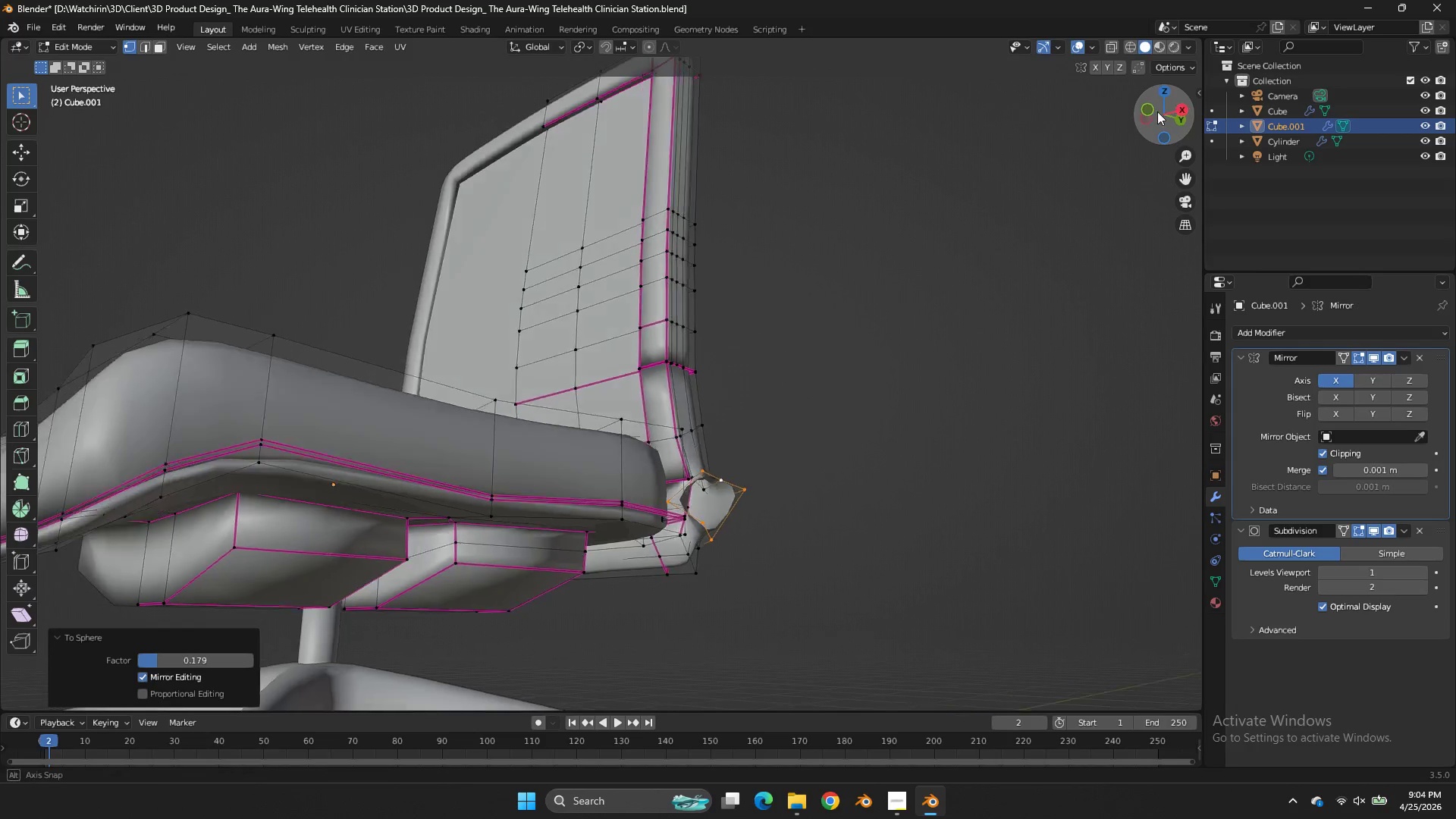 
left_click_drag(start_coordinate=[1181, 106], to_coordinate=[1119, 165])
 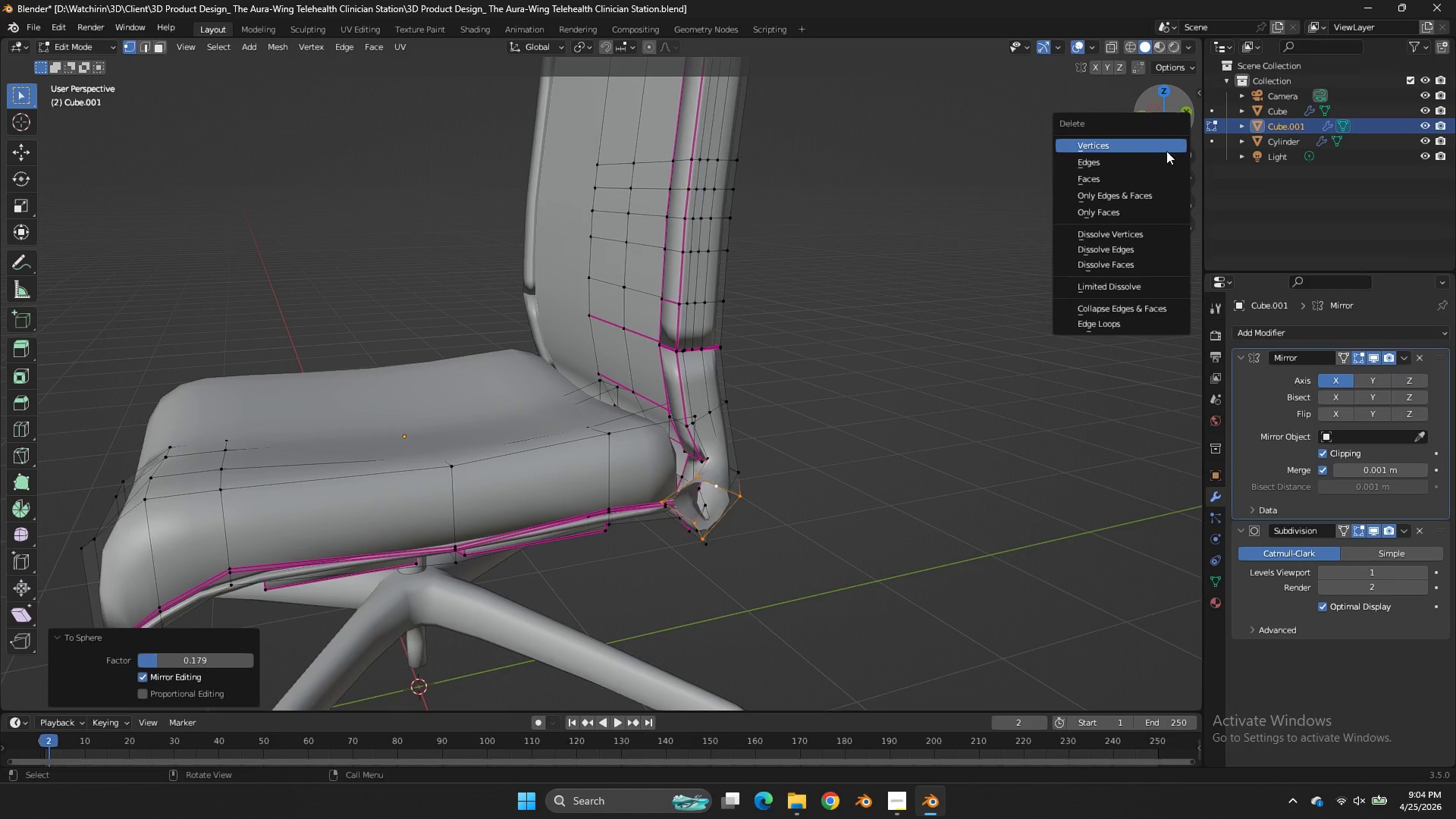 
key(X)
 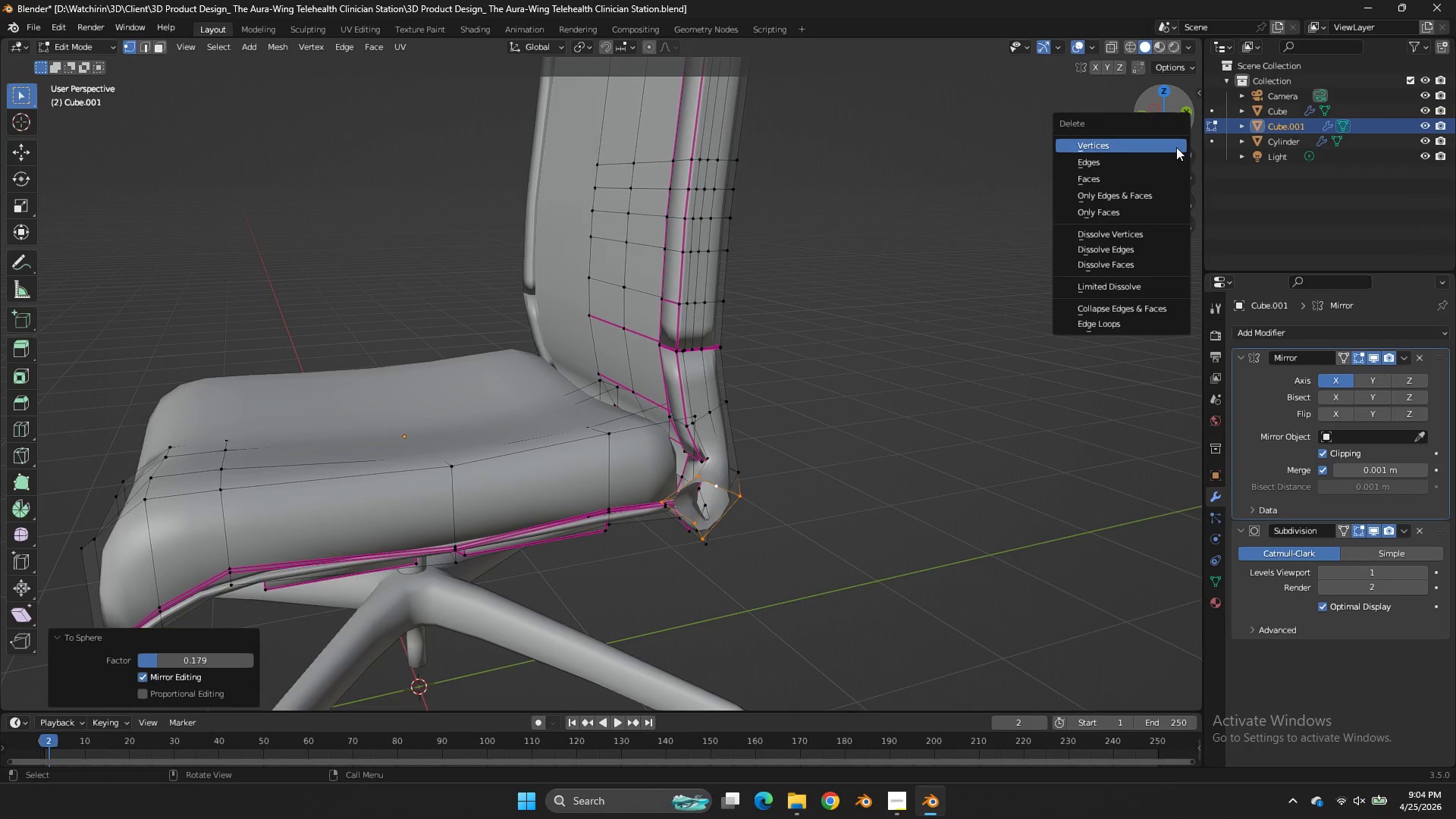 
left_click([1176, 147])
 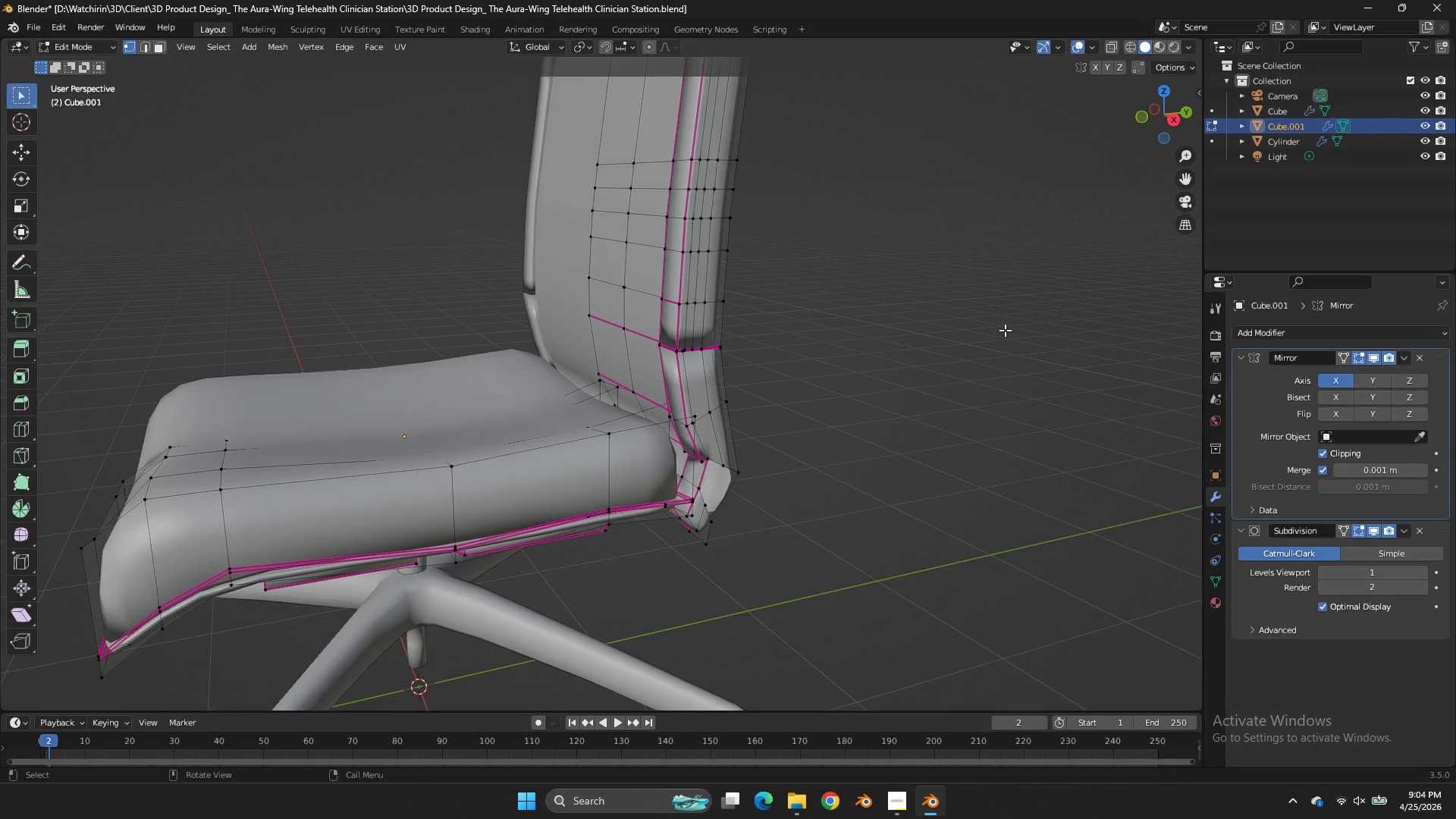 
key(Control+Z)
 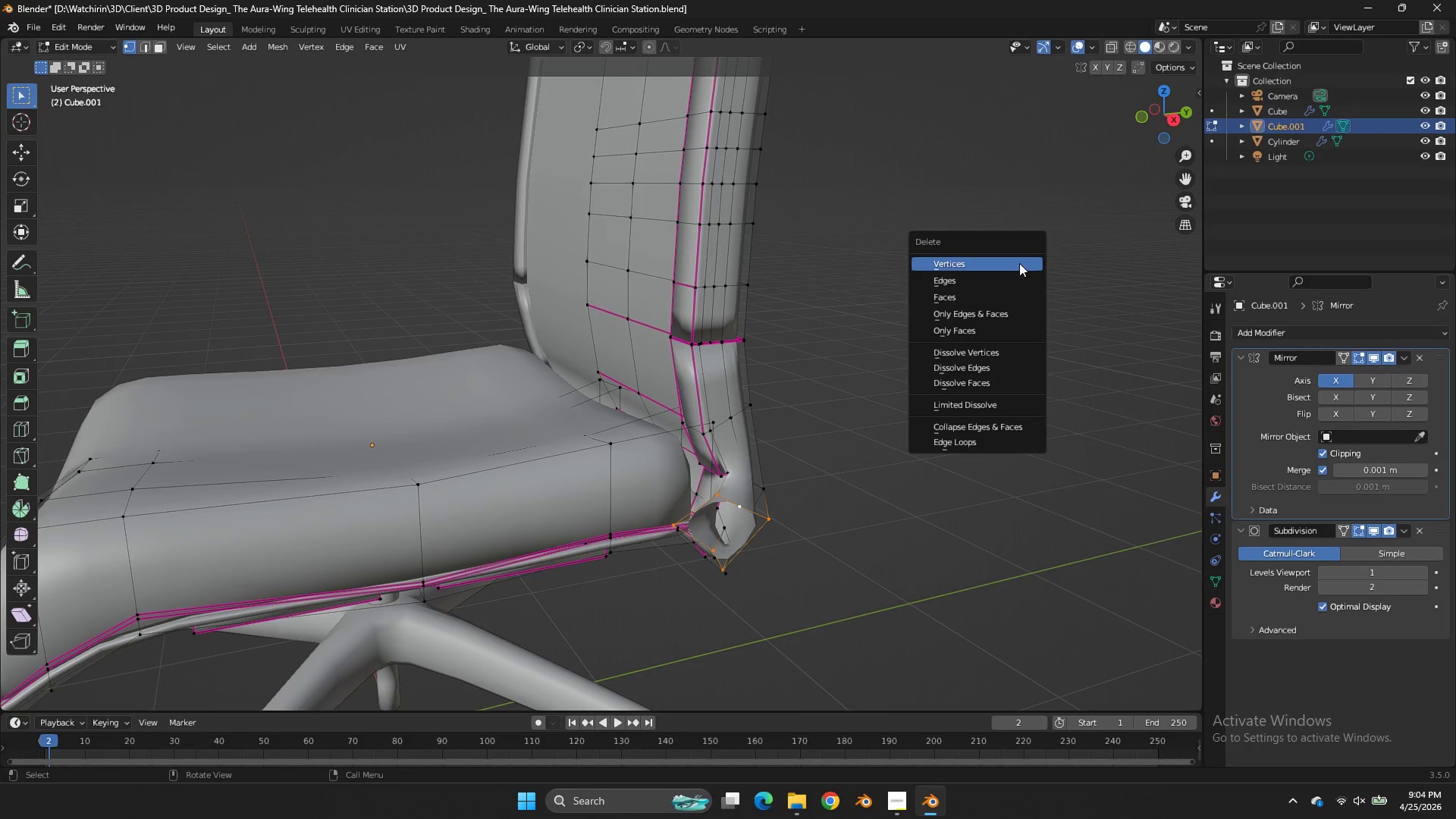 
scroll: coordinate [1005, 330], scroll_direction: up, amount: 1.0
 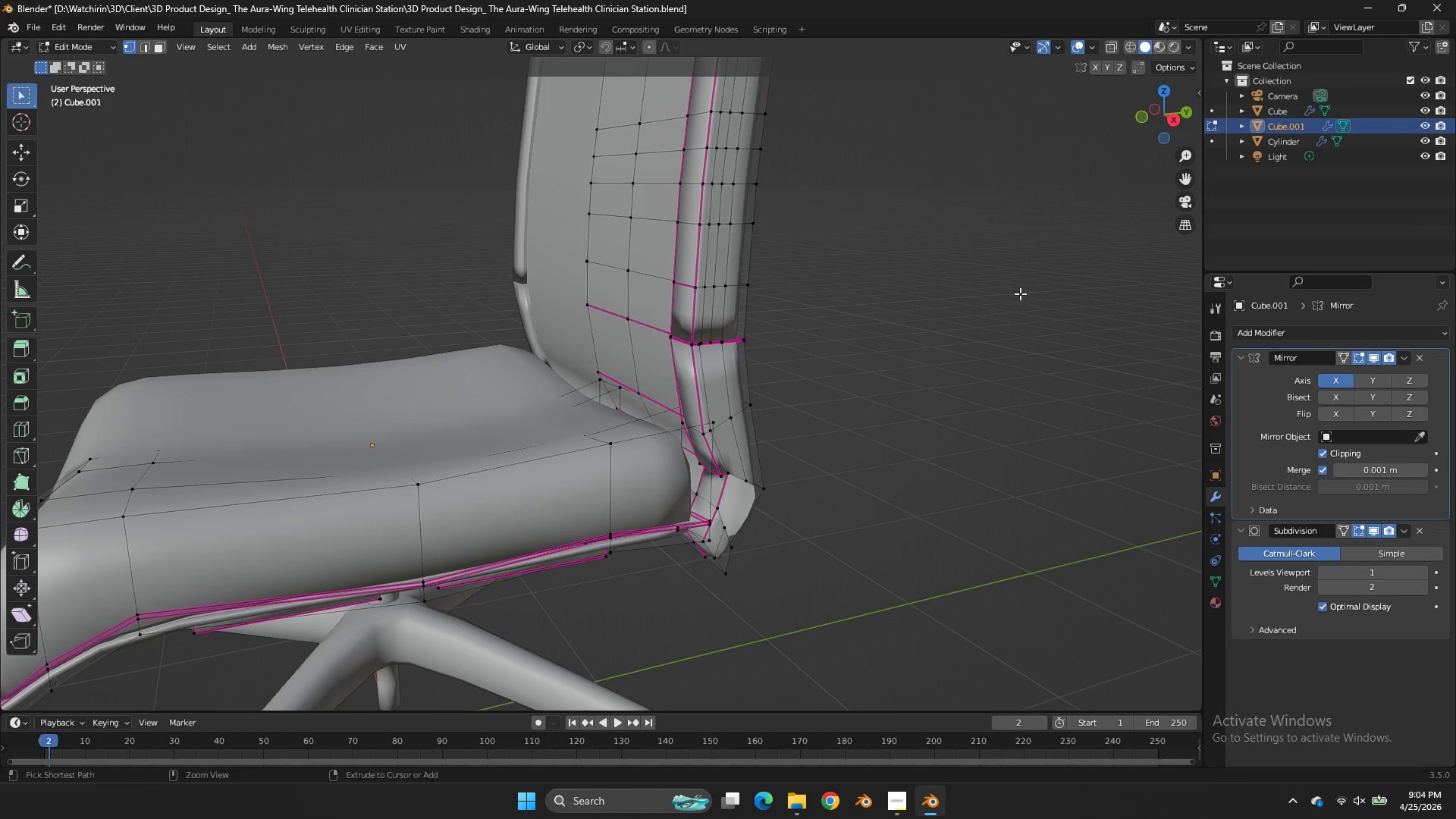 
key(X)
 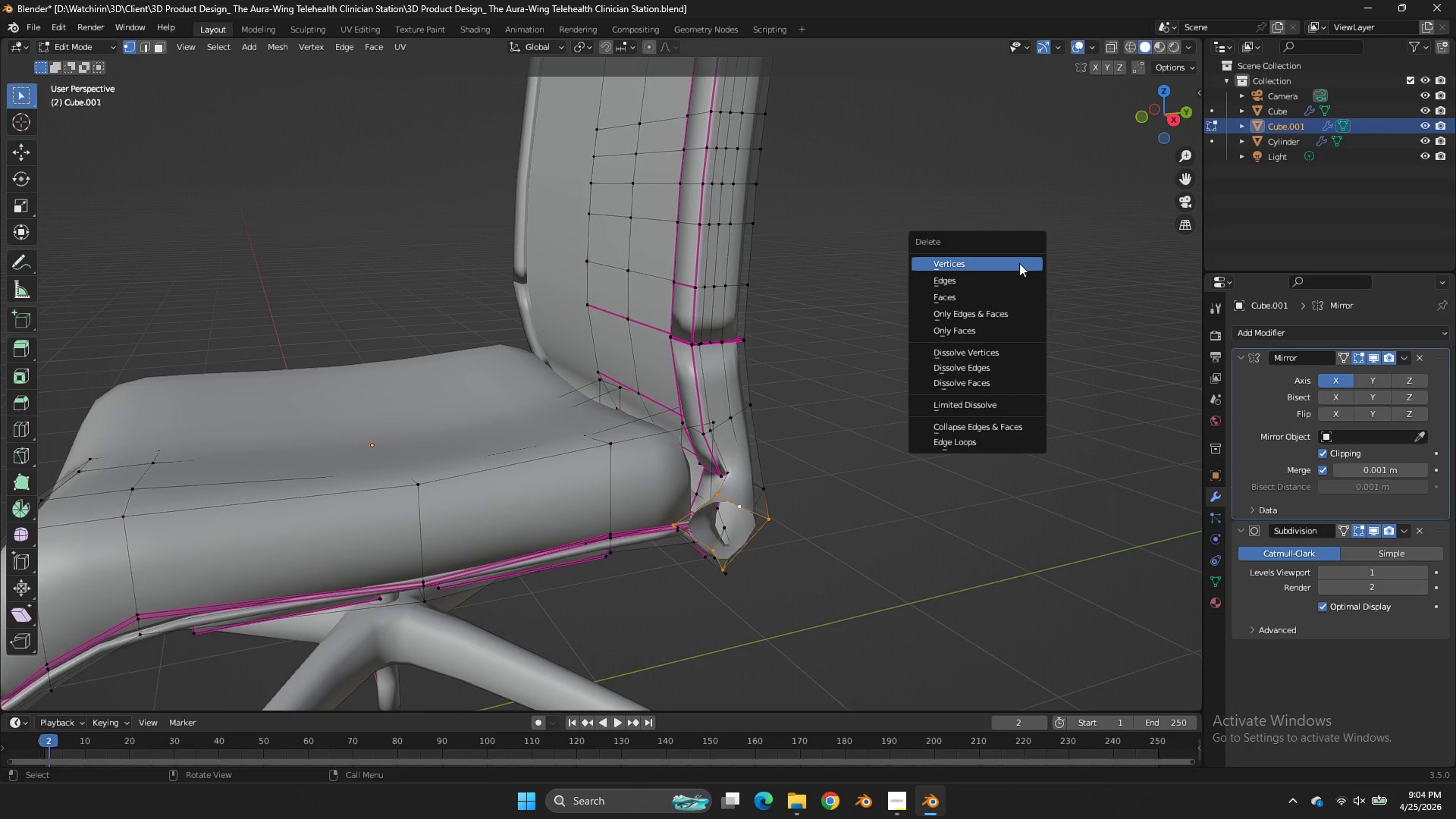 
left_click([1019, 263])
 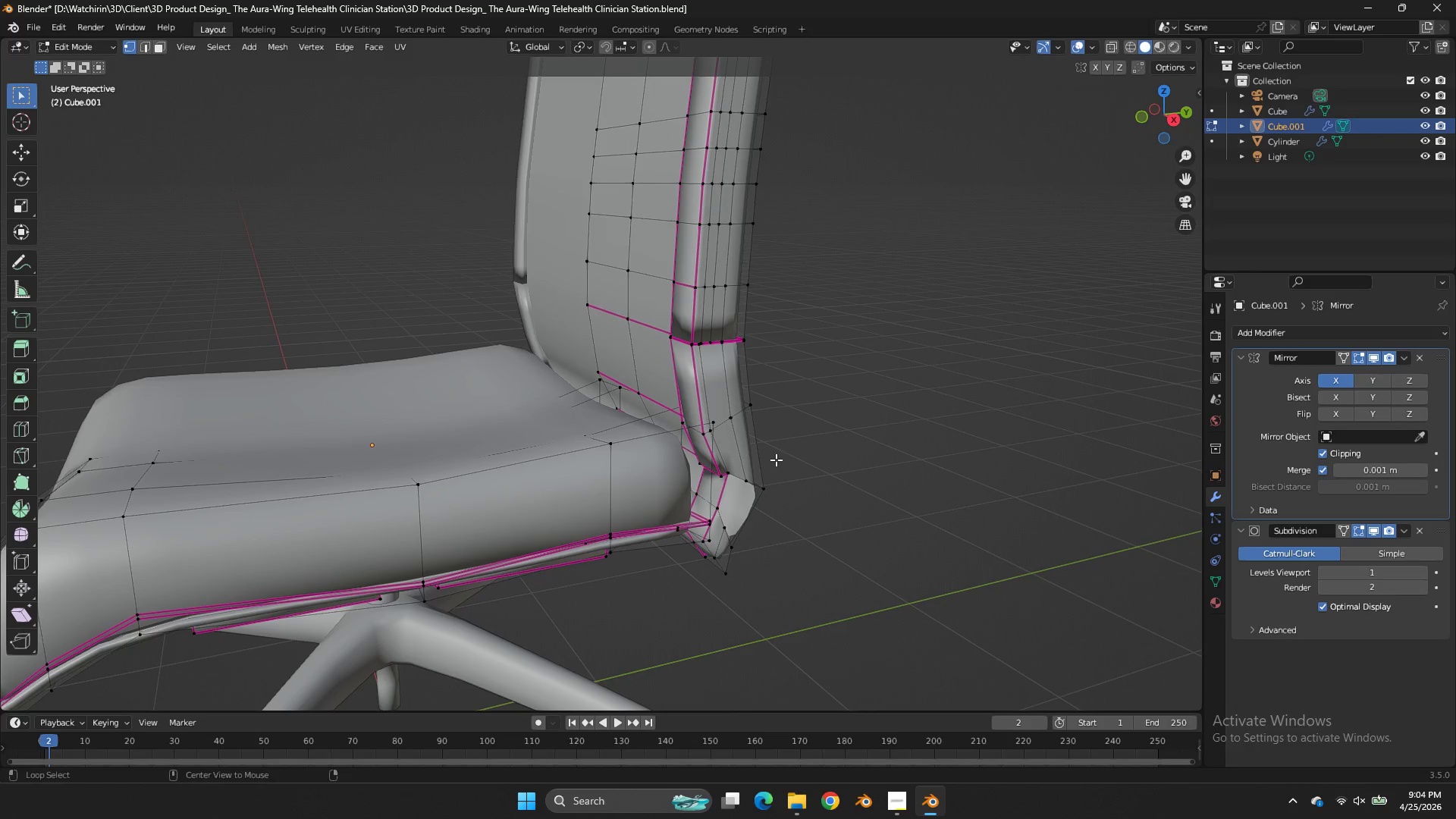 
hold_key(key=AltLeft, duration=0.77)
left_click([752, 490])
 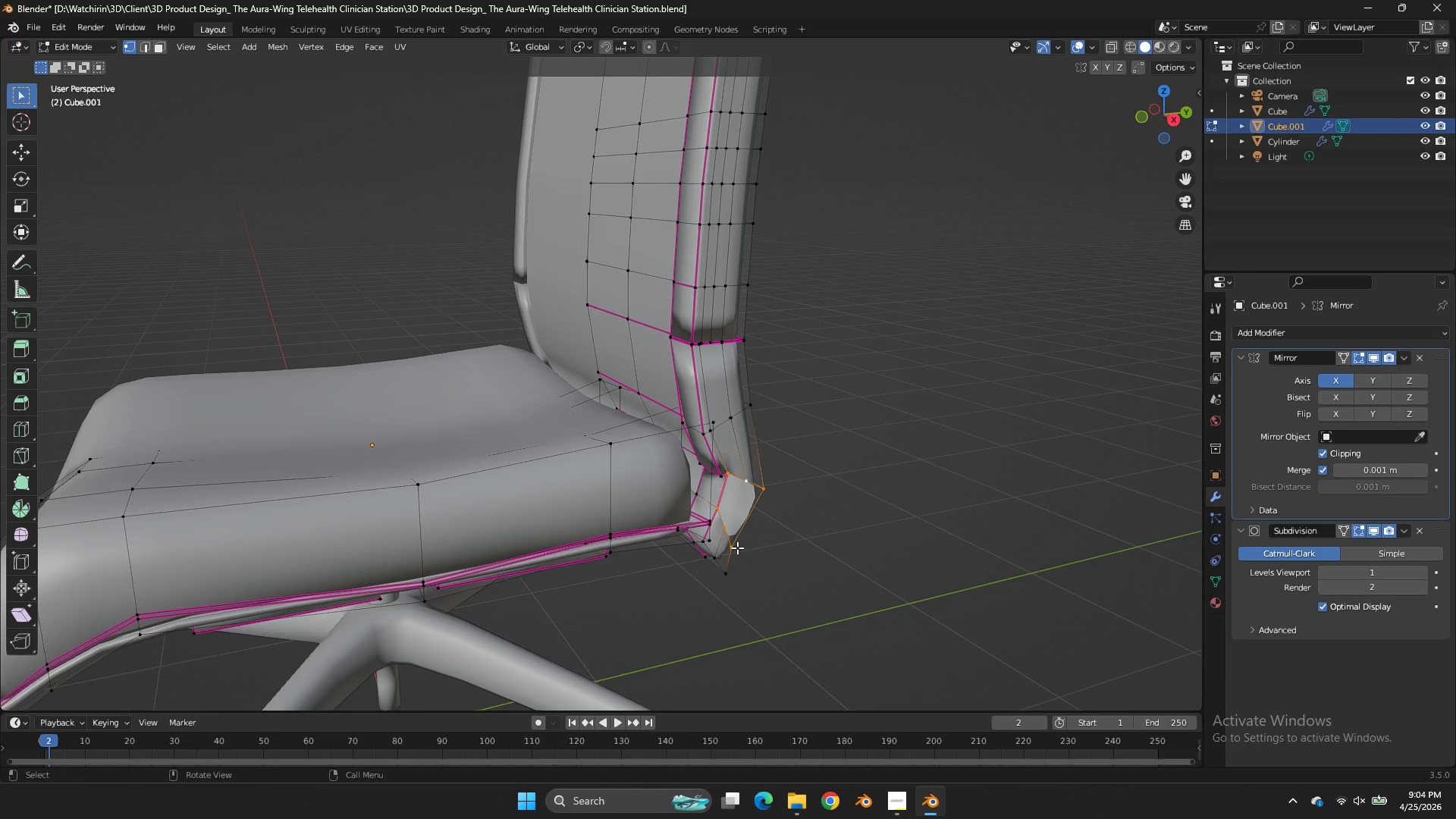 
left_click([737, 548])
 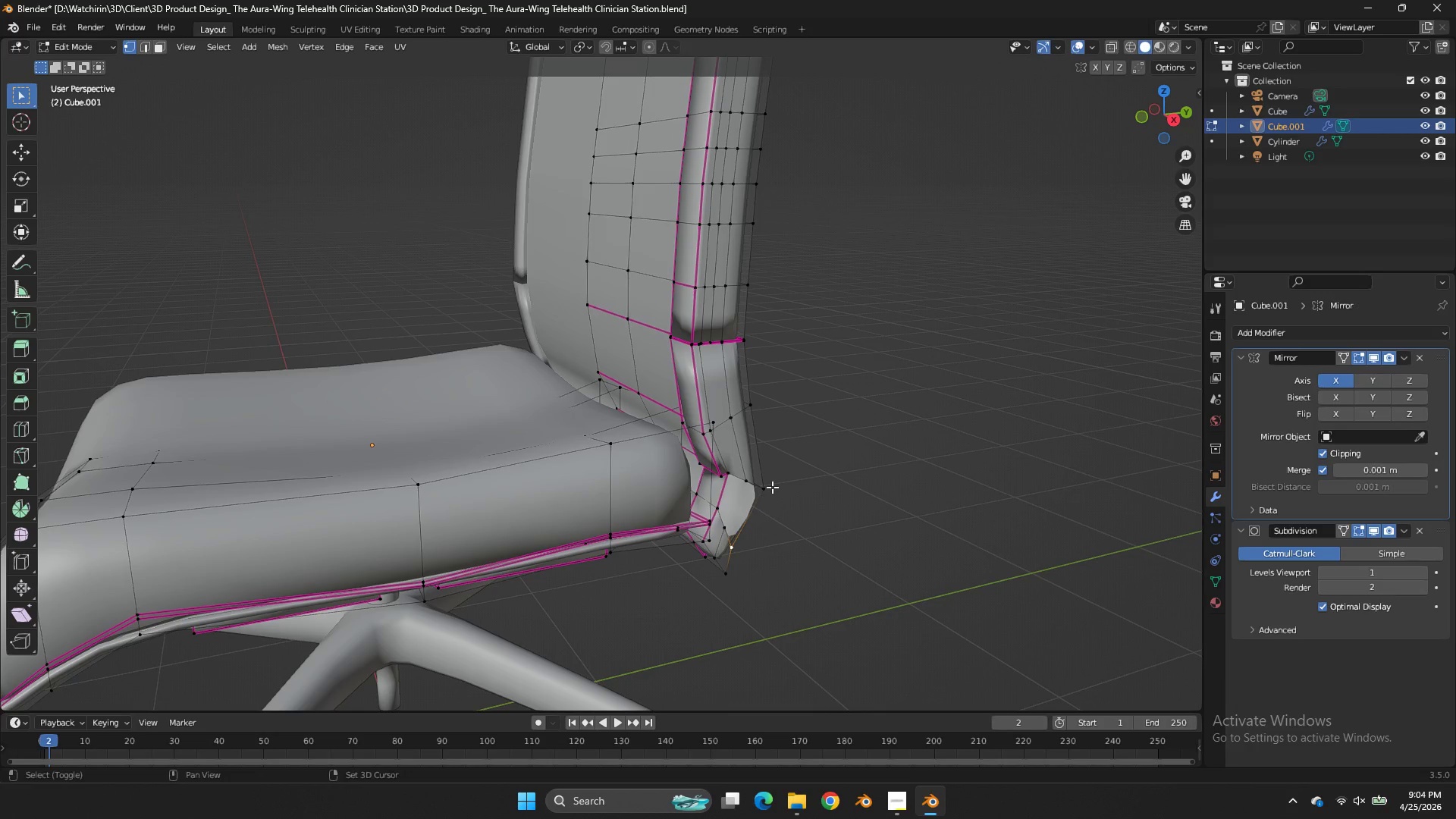 
hold_key(key=ShiftLeft, duration=0.5)
double_click([772, 487])
 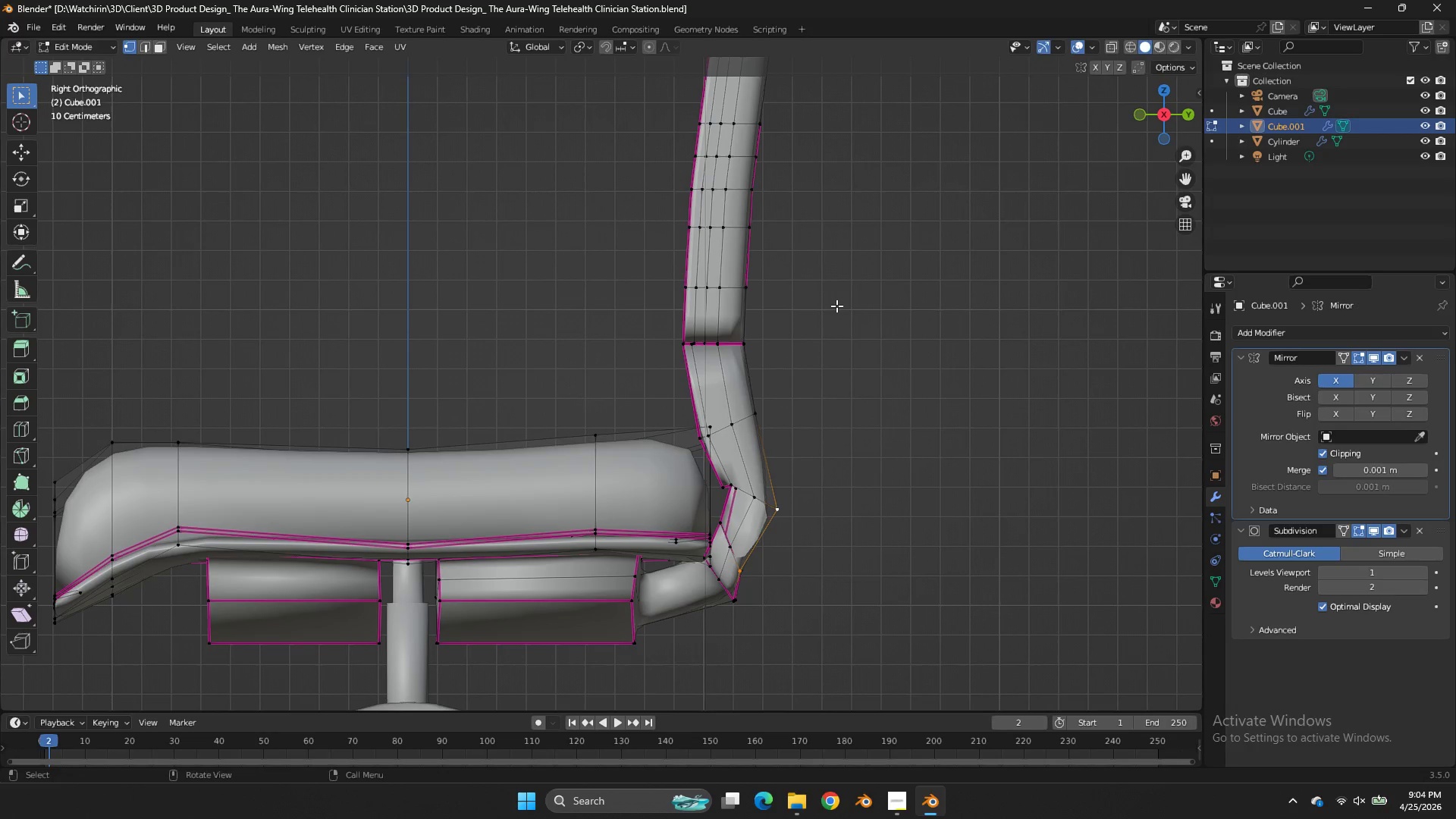 
key(G)
 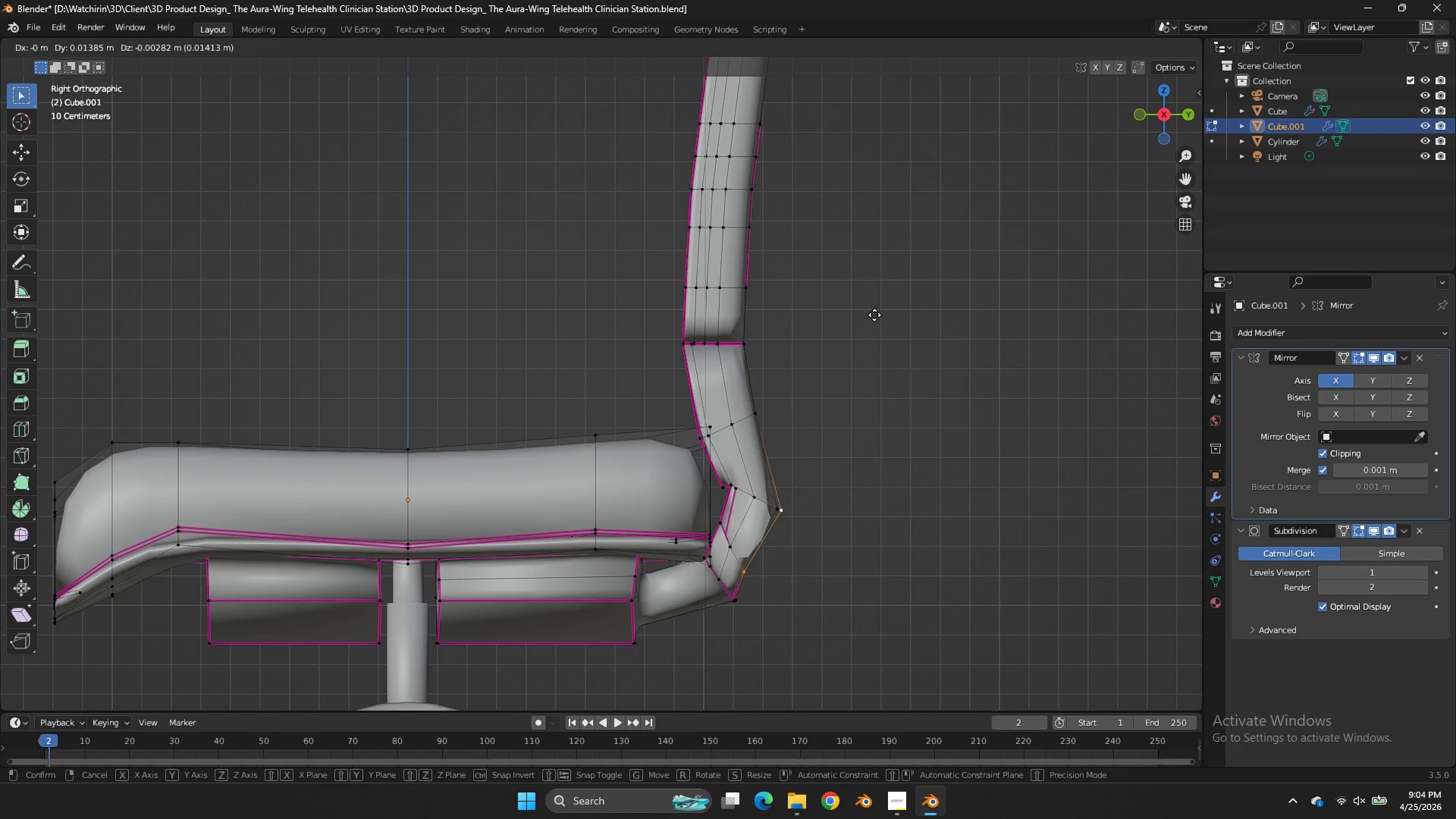 
hold_key(key=ShiftLeft, duration=0.59)
 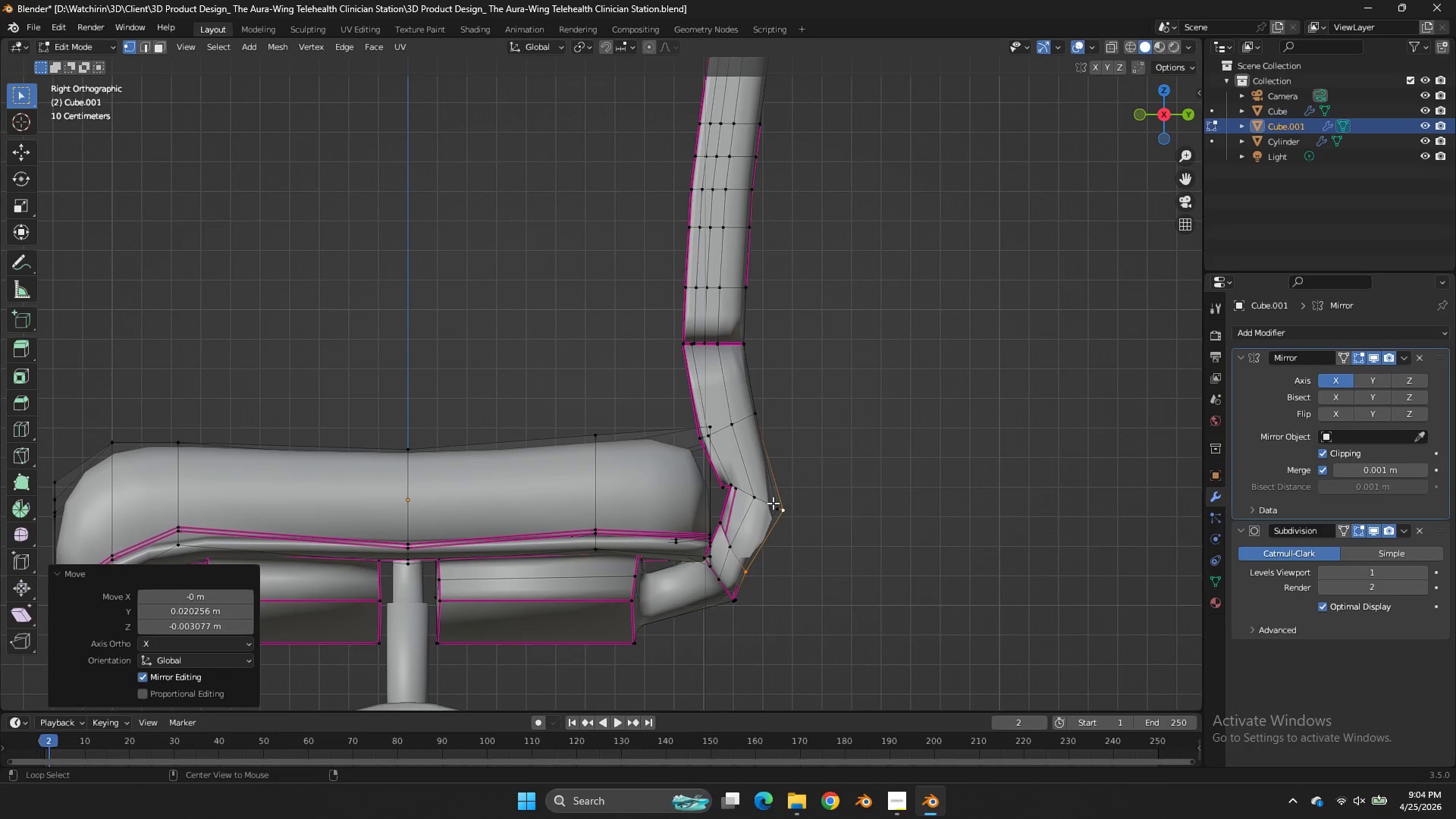 
hold_key(key=AltLeft, duration=0.52)
left_click([768, 500])
 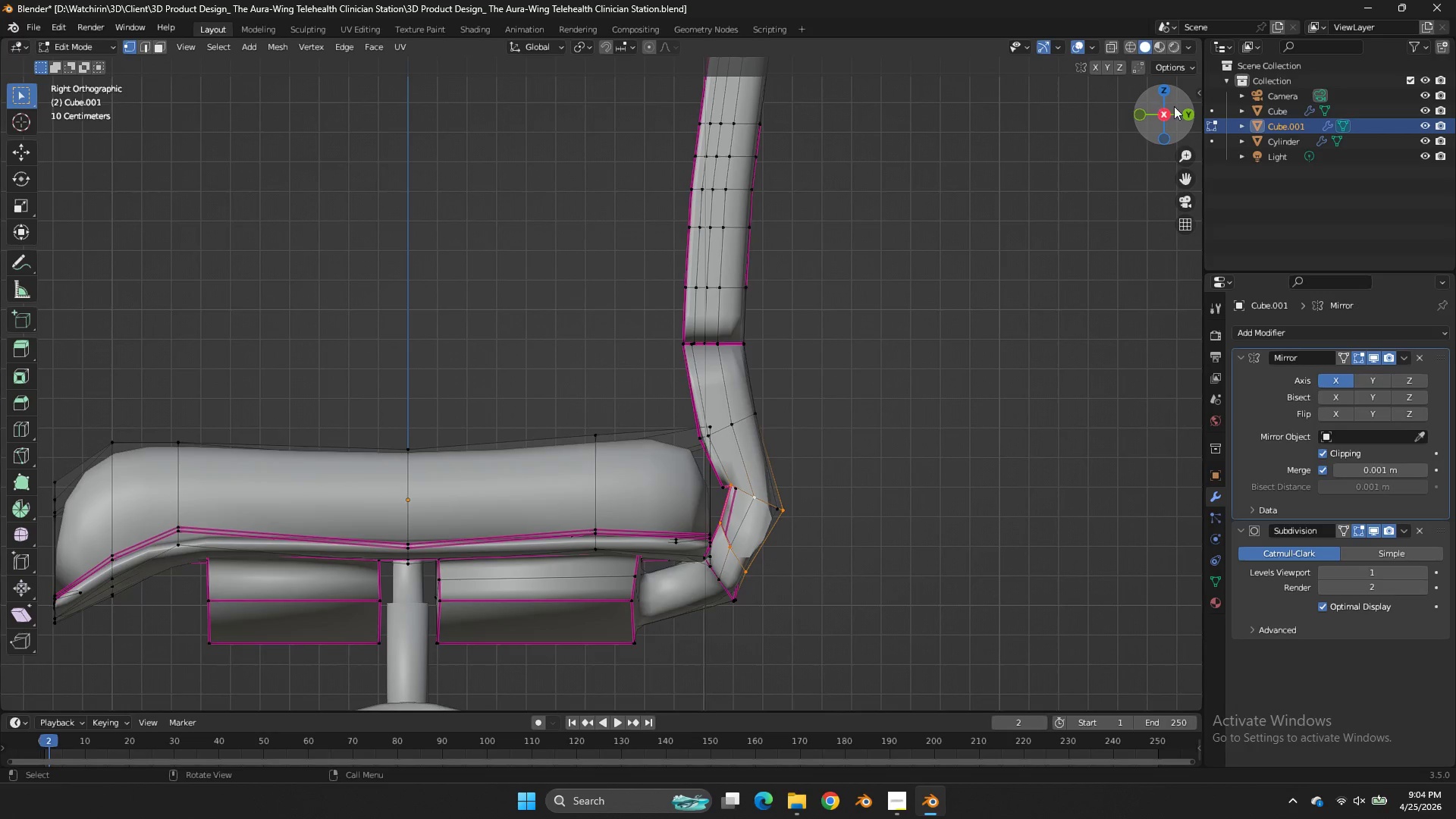 
left_click_drag(start_coordinate=[1182, 109], to_coordinate=[77, 184])
 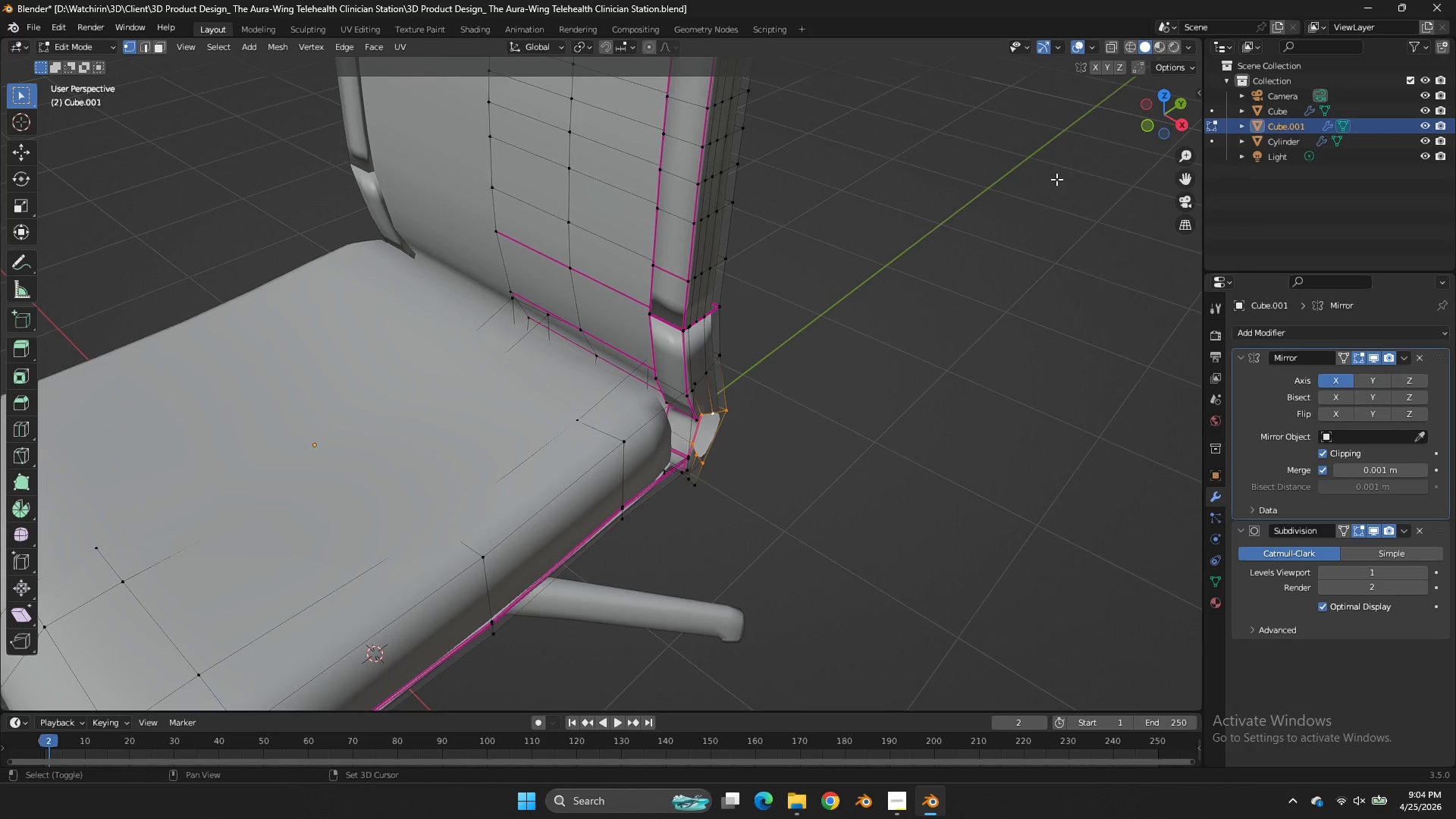 
type(SA)
 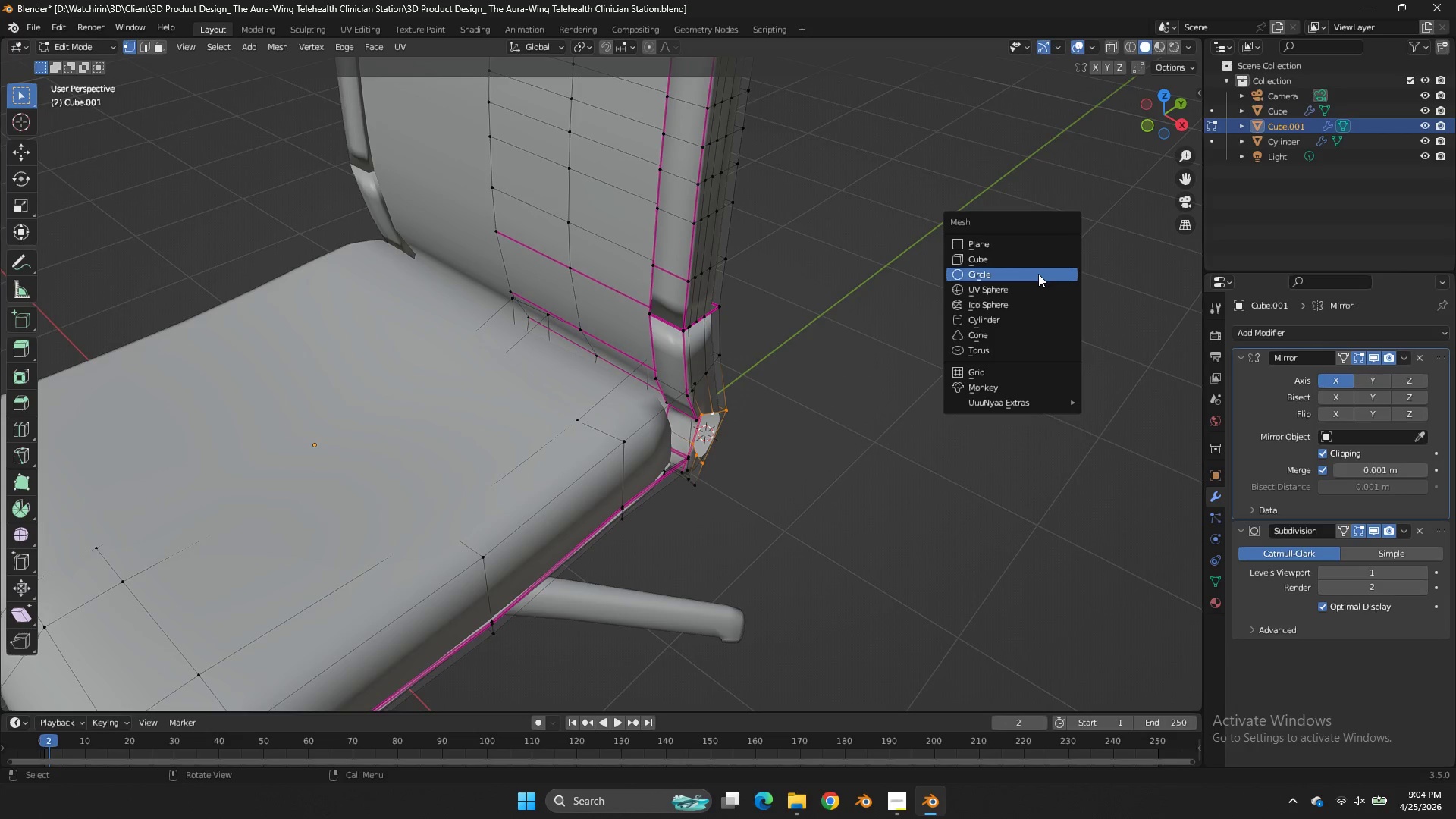 
left_click([1037, 275])
 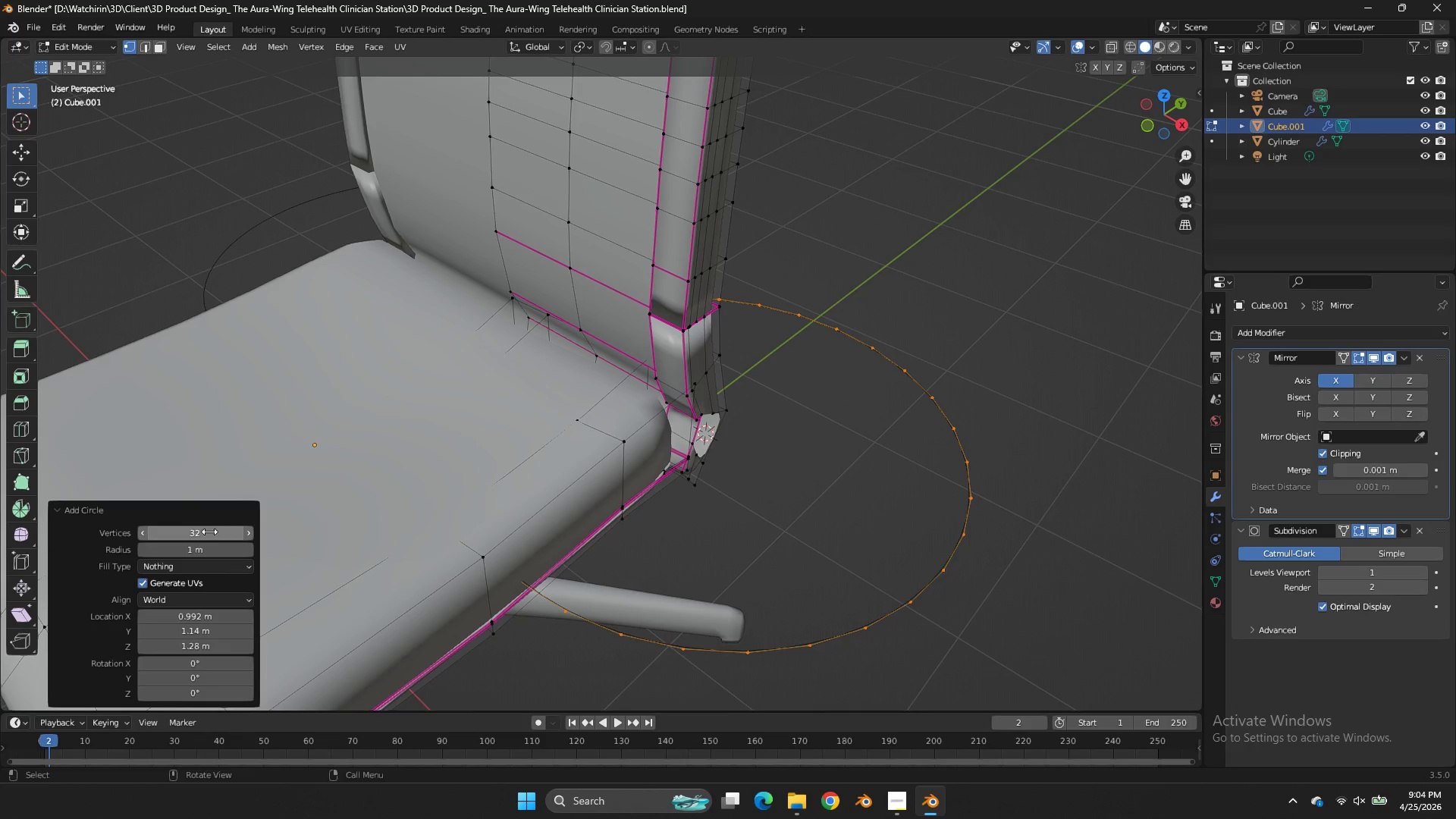 
left_click([209, 532])
 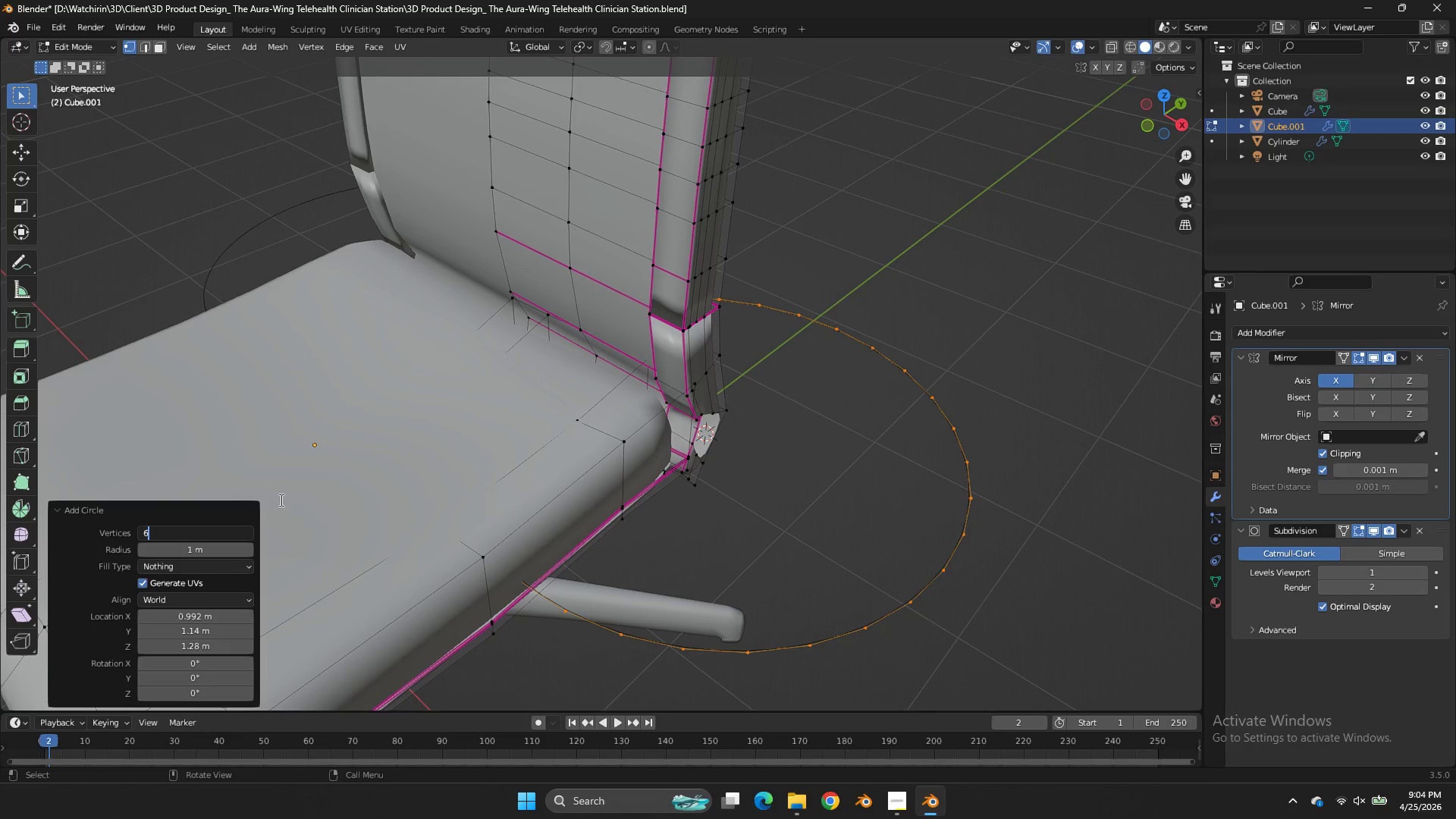 
key(6)
 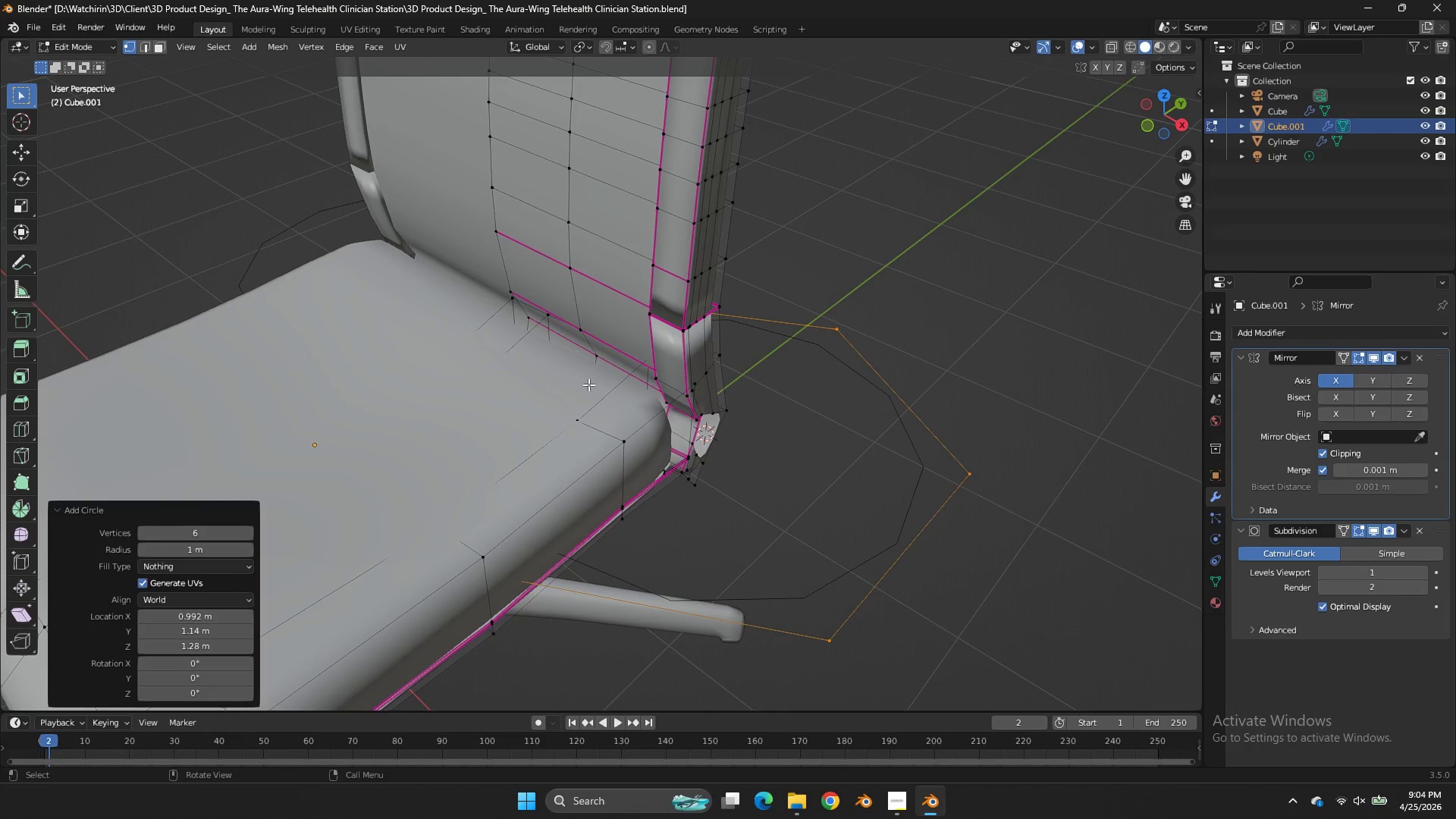 
left_click([588, 384])
 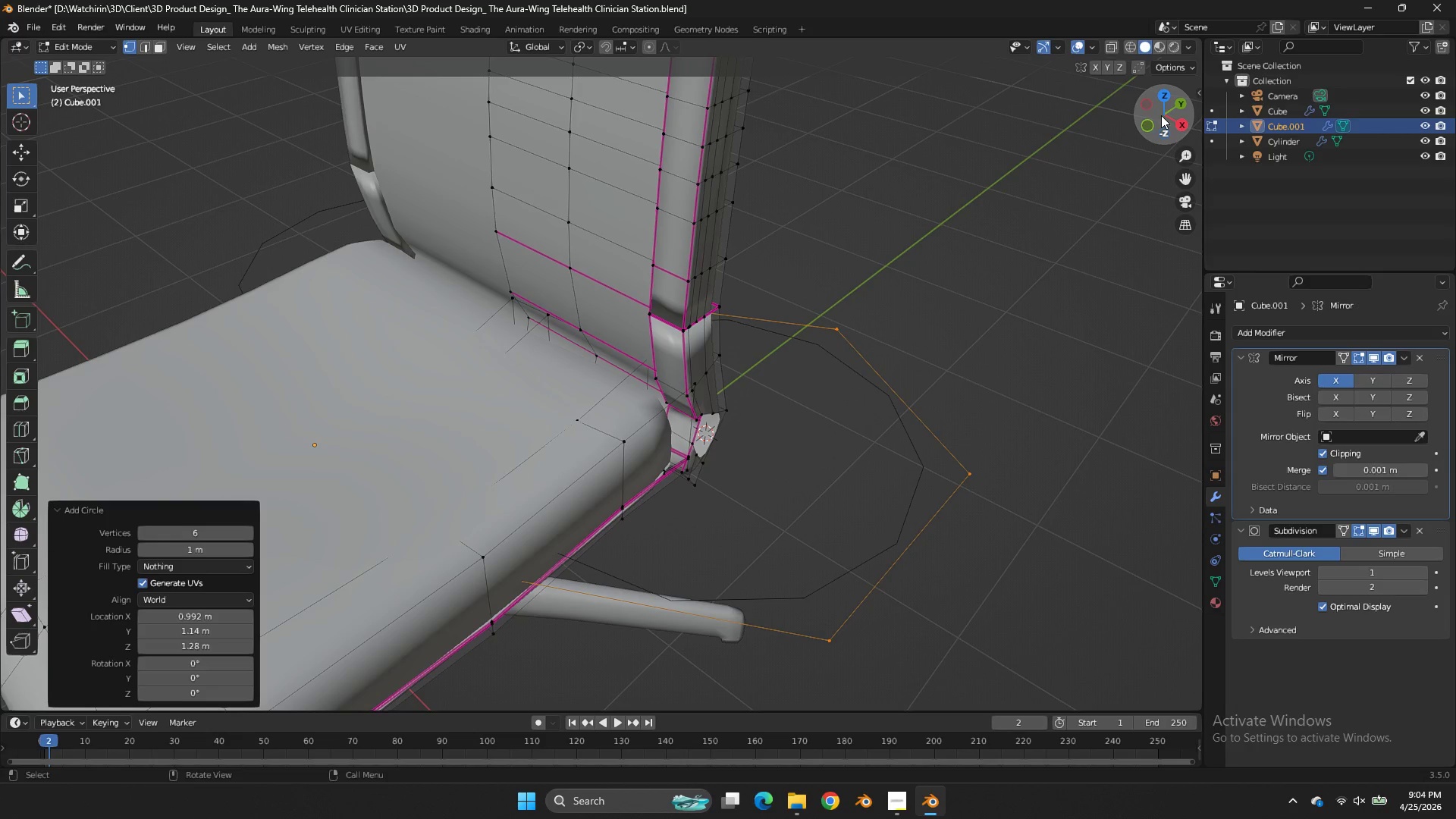 
left_click_drag(start_coordinate=[1156, 118], to_coordinate=[1017, 89])
 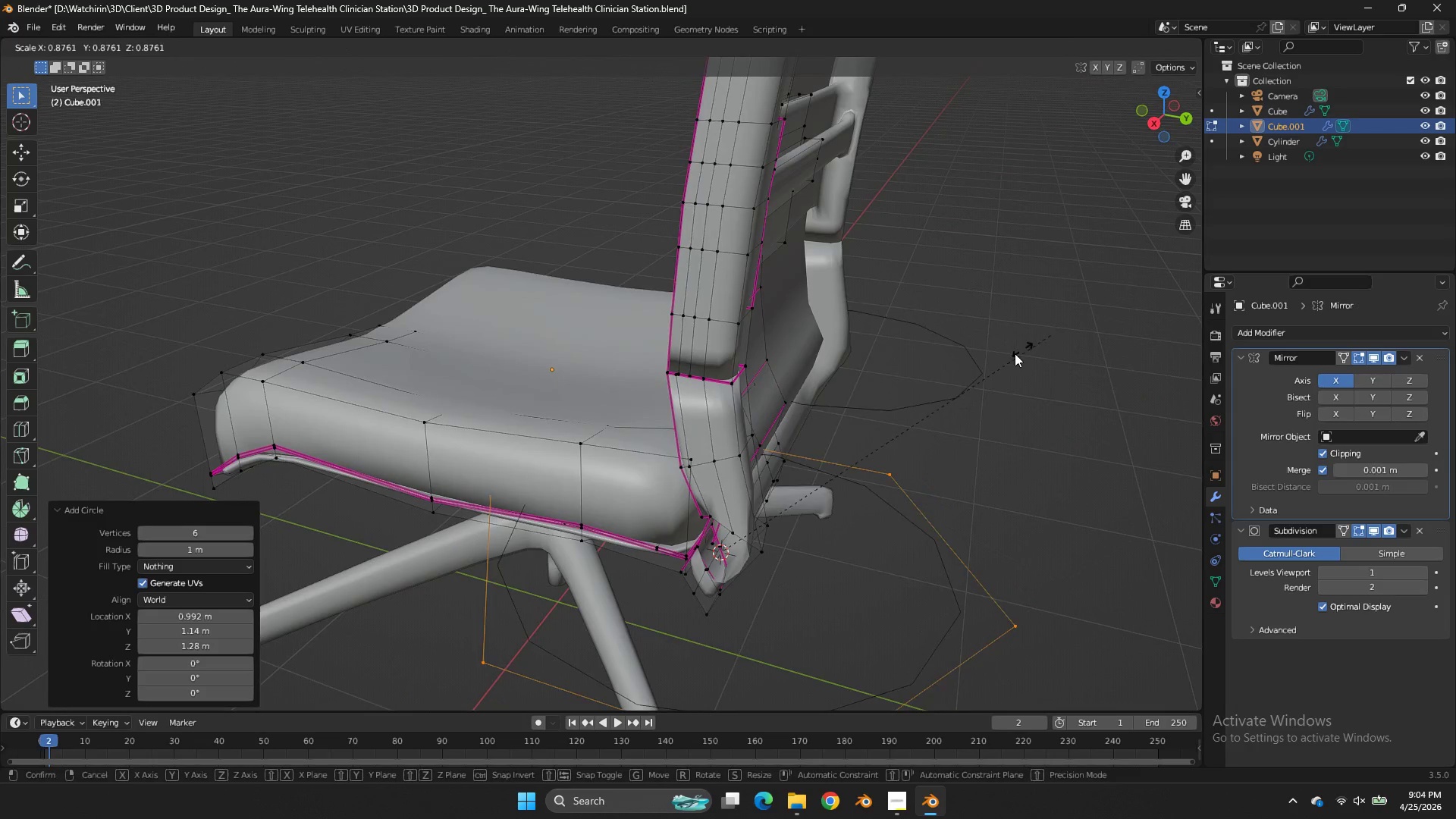 
type(srr)
 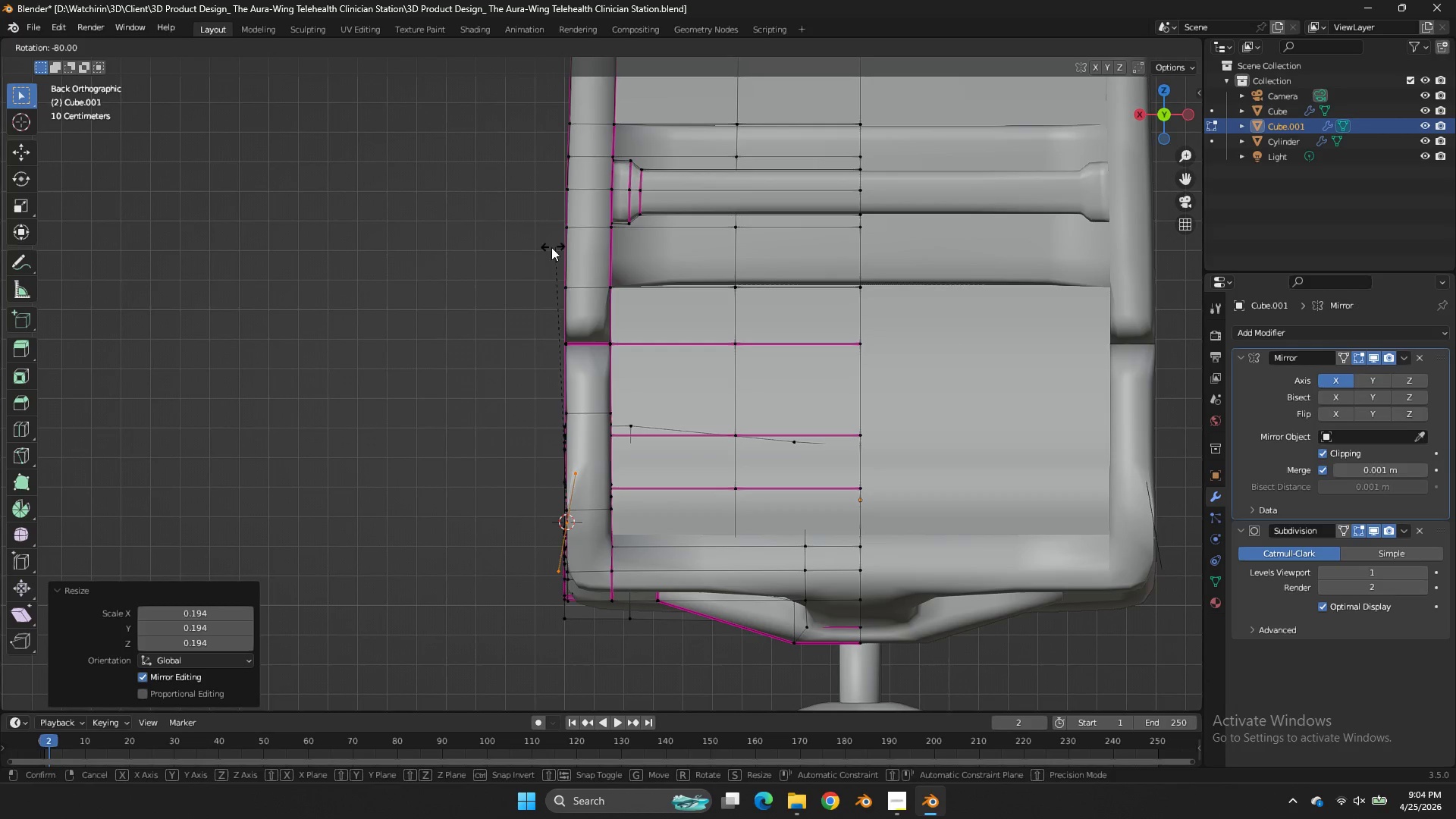 
left_click_drag(start_coordinate=[780, 487], to_coordinate=[787, 467])
 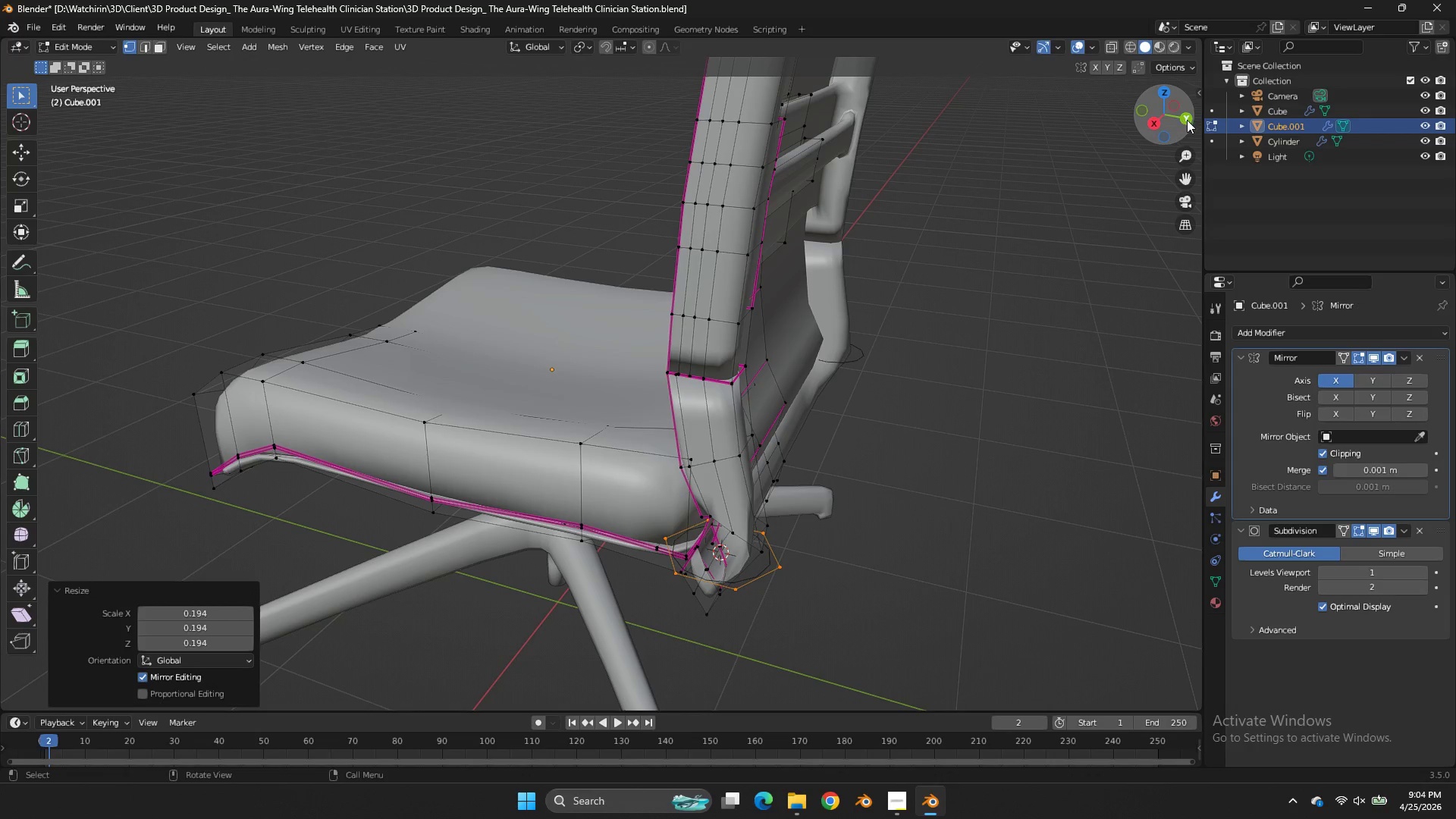 
left_click_drag(start_coordinate=[1188, 121], to_coordinate=[1180, 129])
 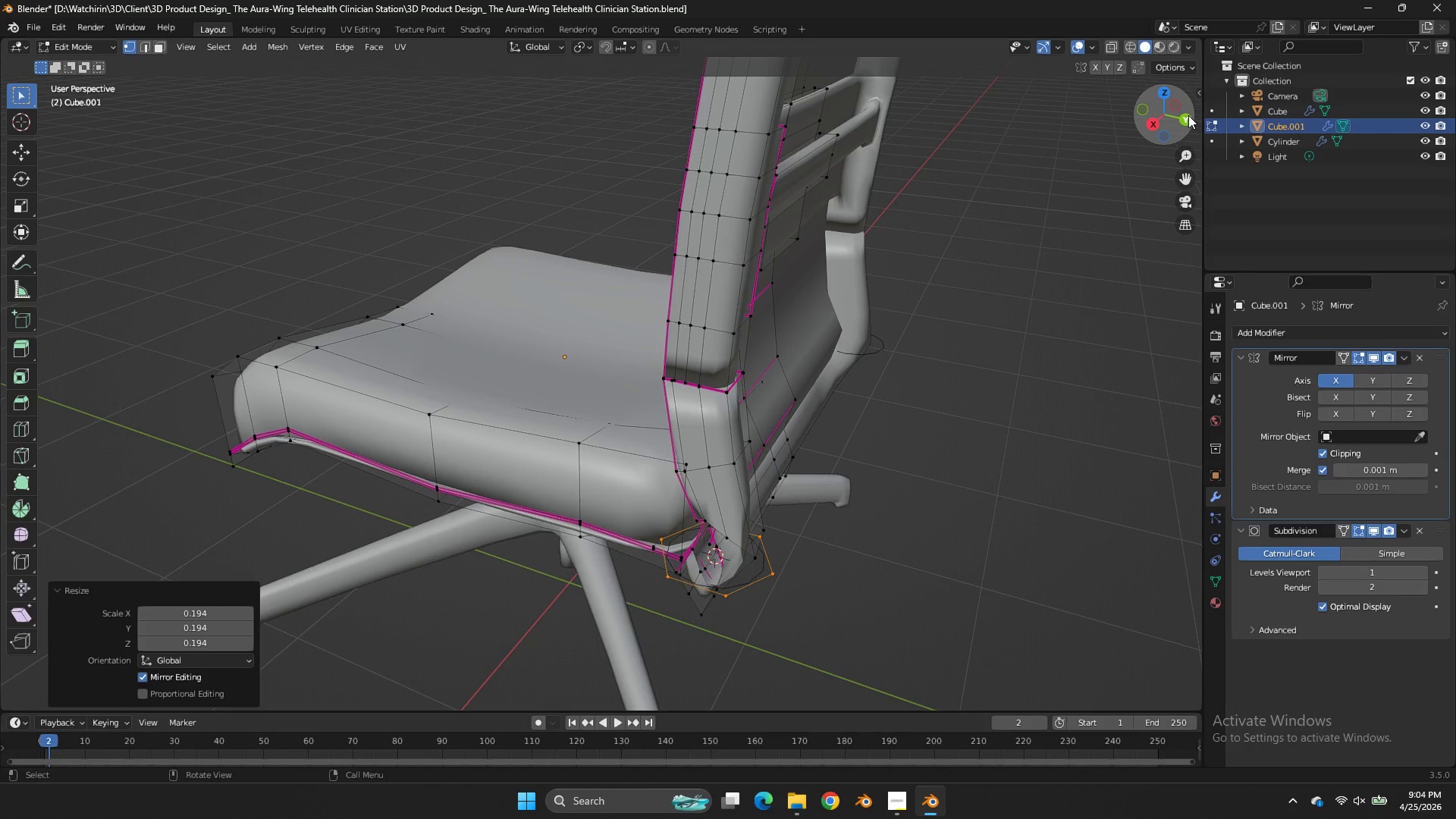 
hold_key(key=ControlLeft, duration=1.74)
left_click([507, 264])
 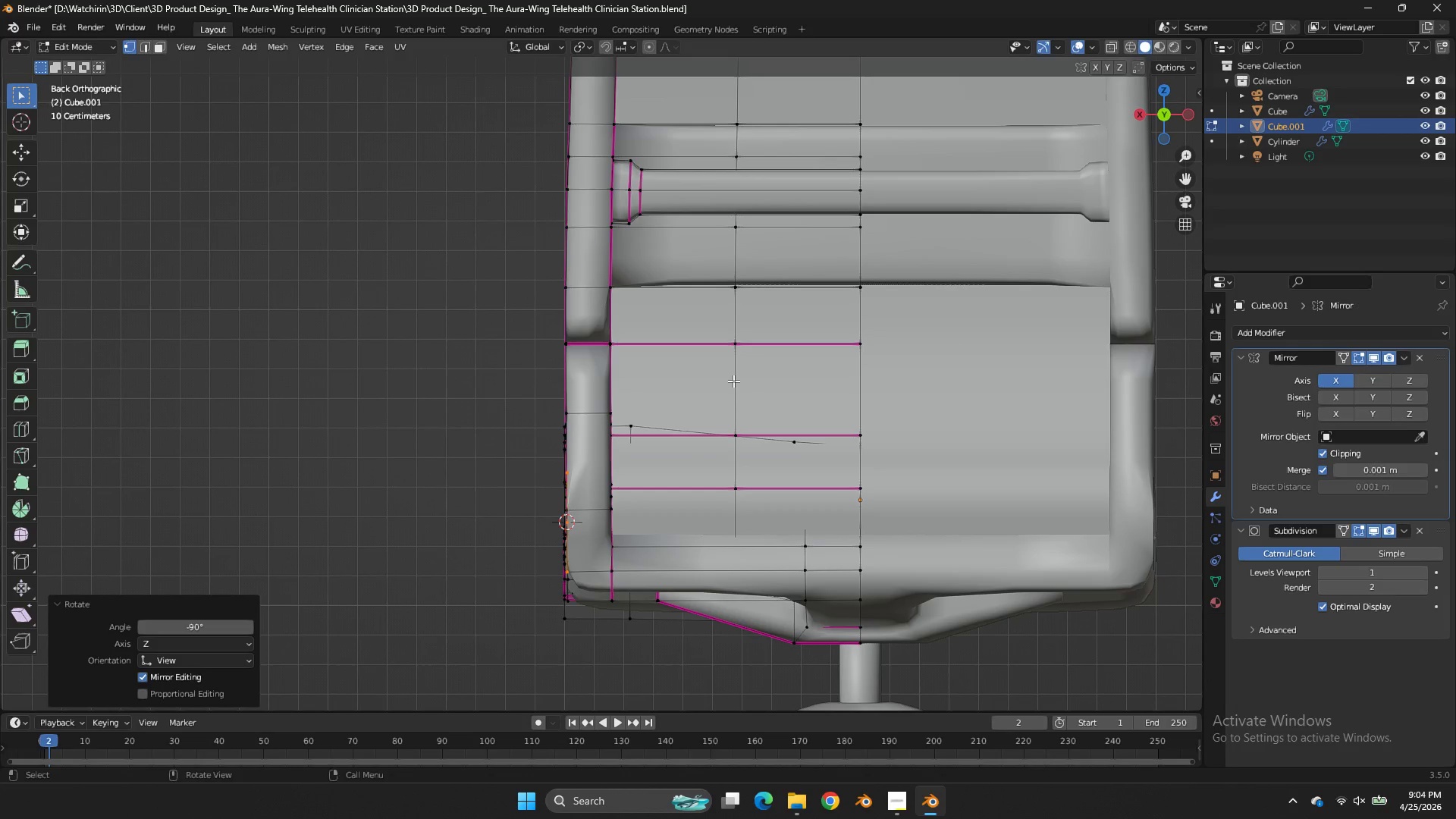 
key(G)
 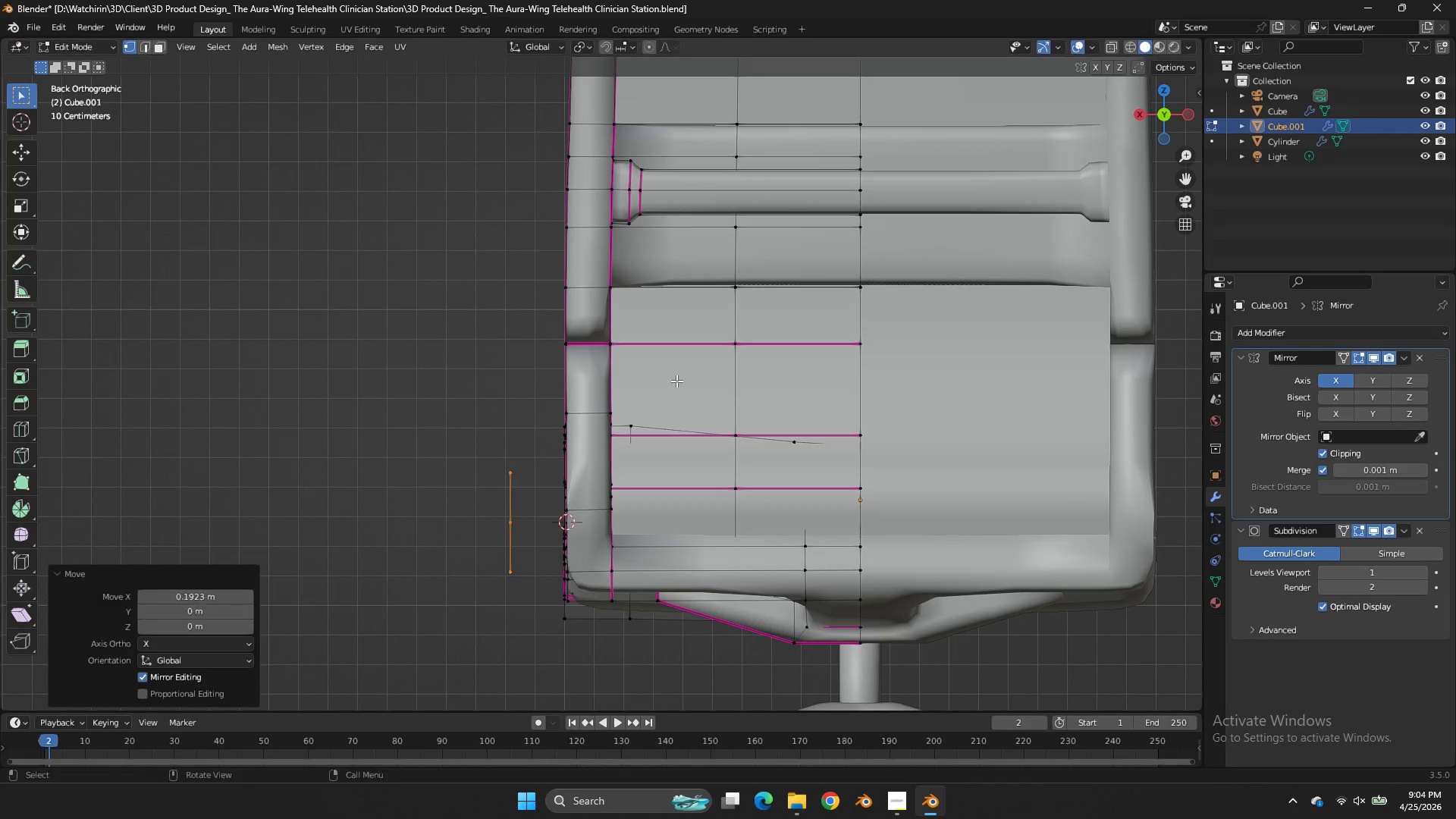 
left_click([676, 381])
 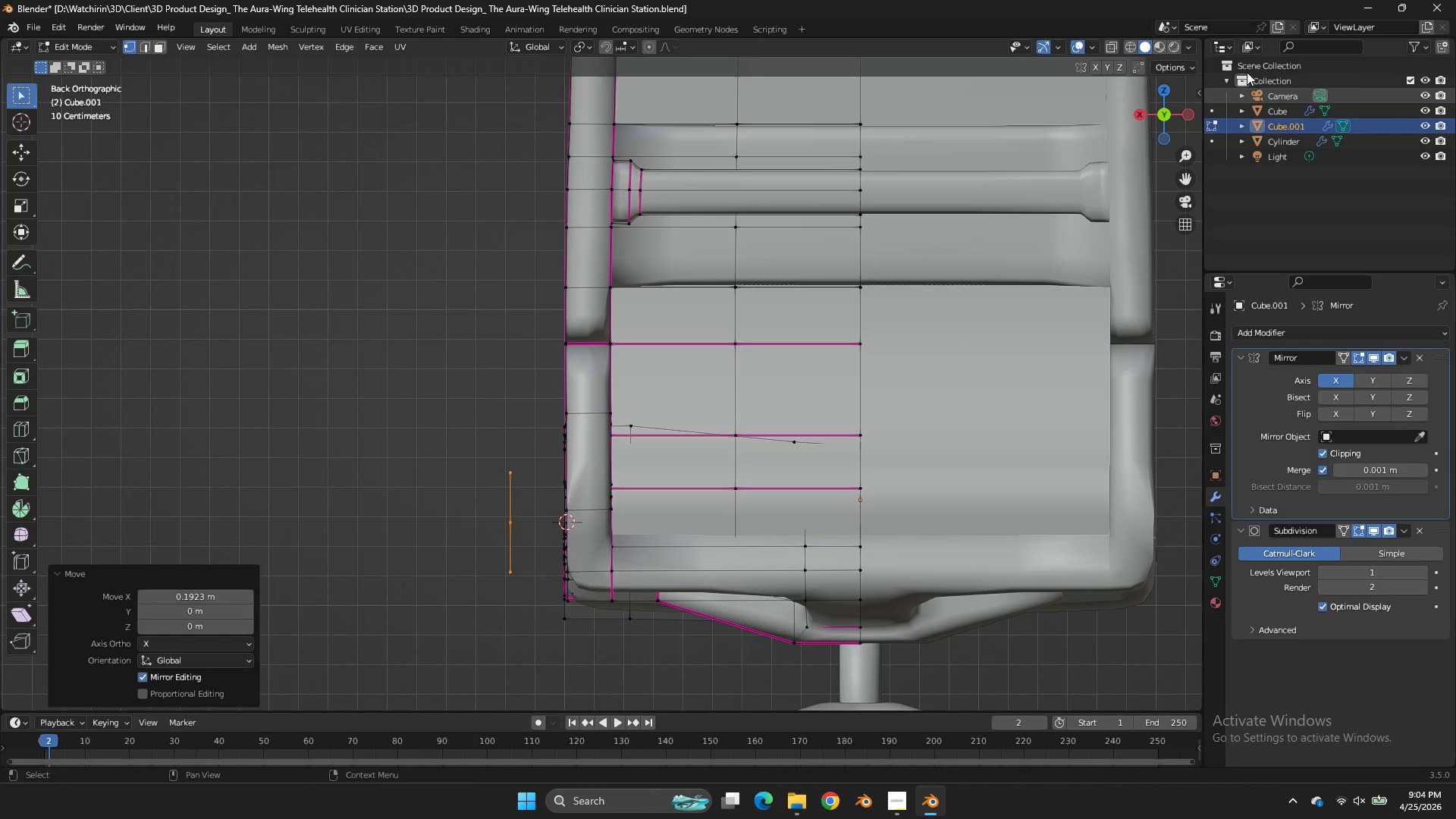 
left_click([1163, 93])
 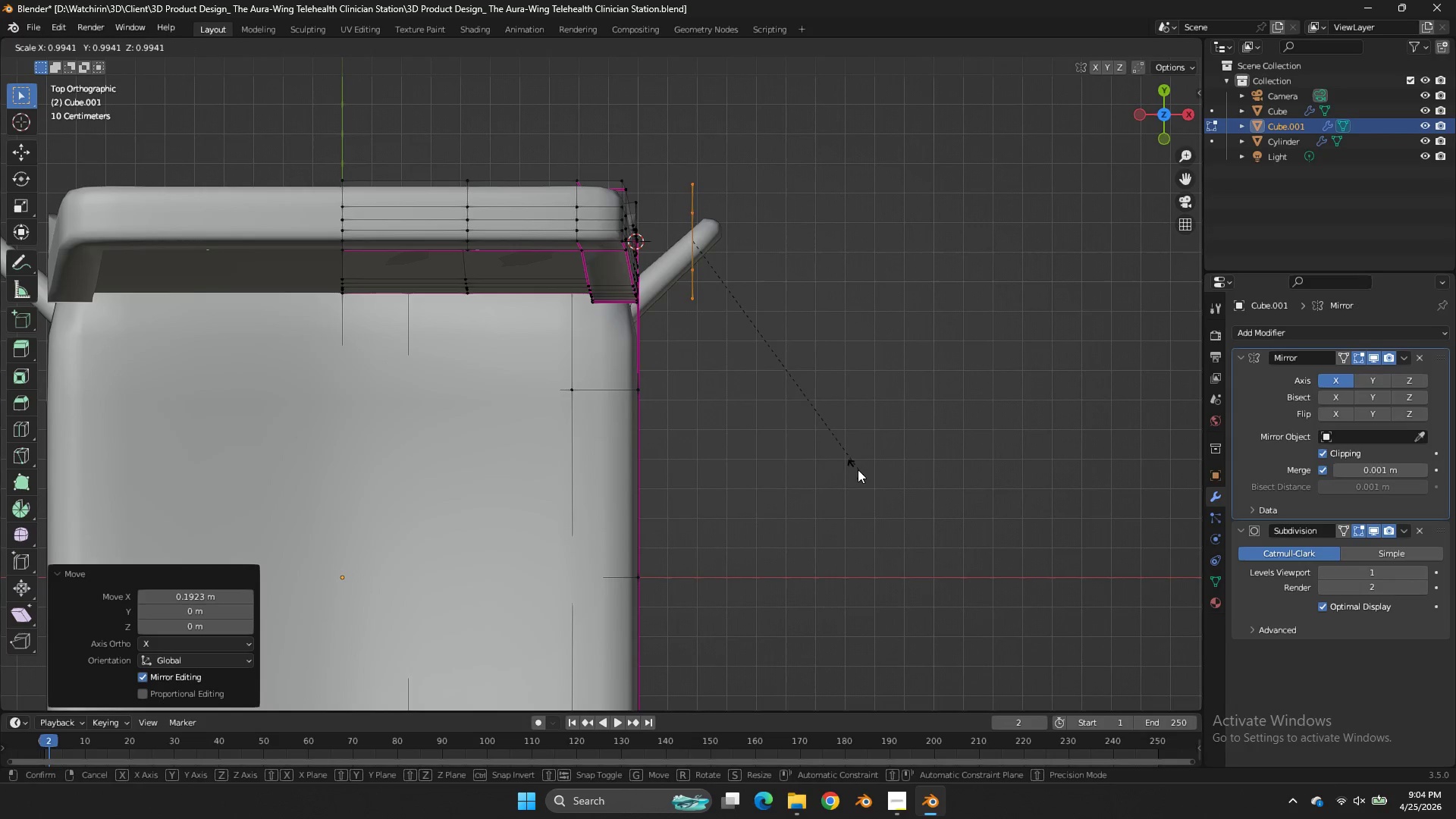 
key(S)
 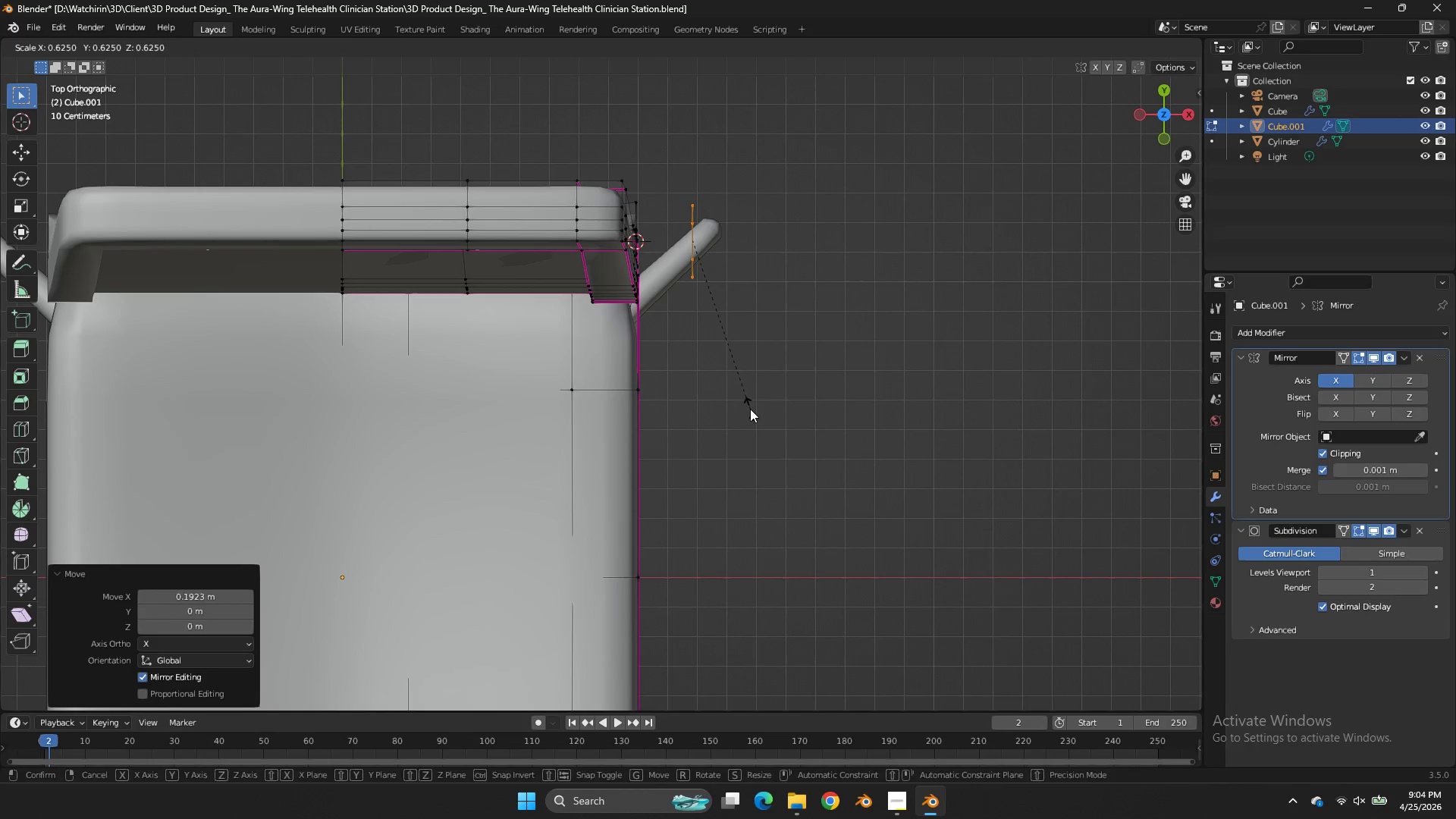 
left_click([750, 409])
 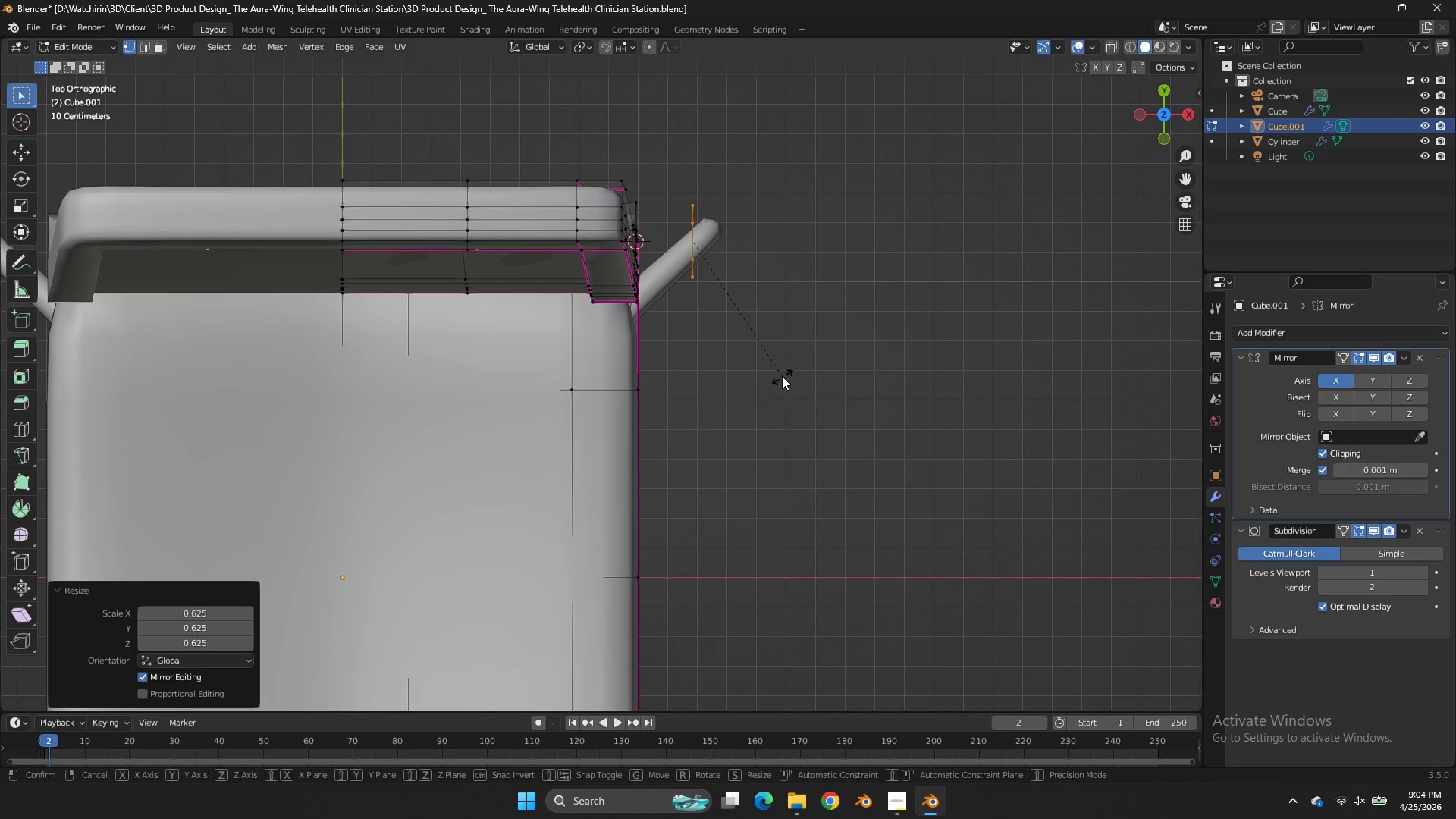 
key(R)
 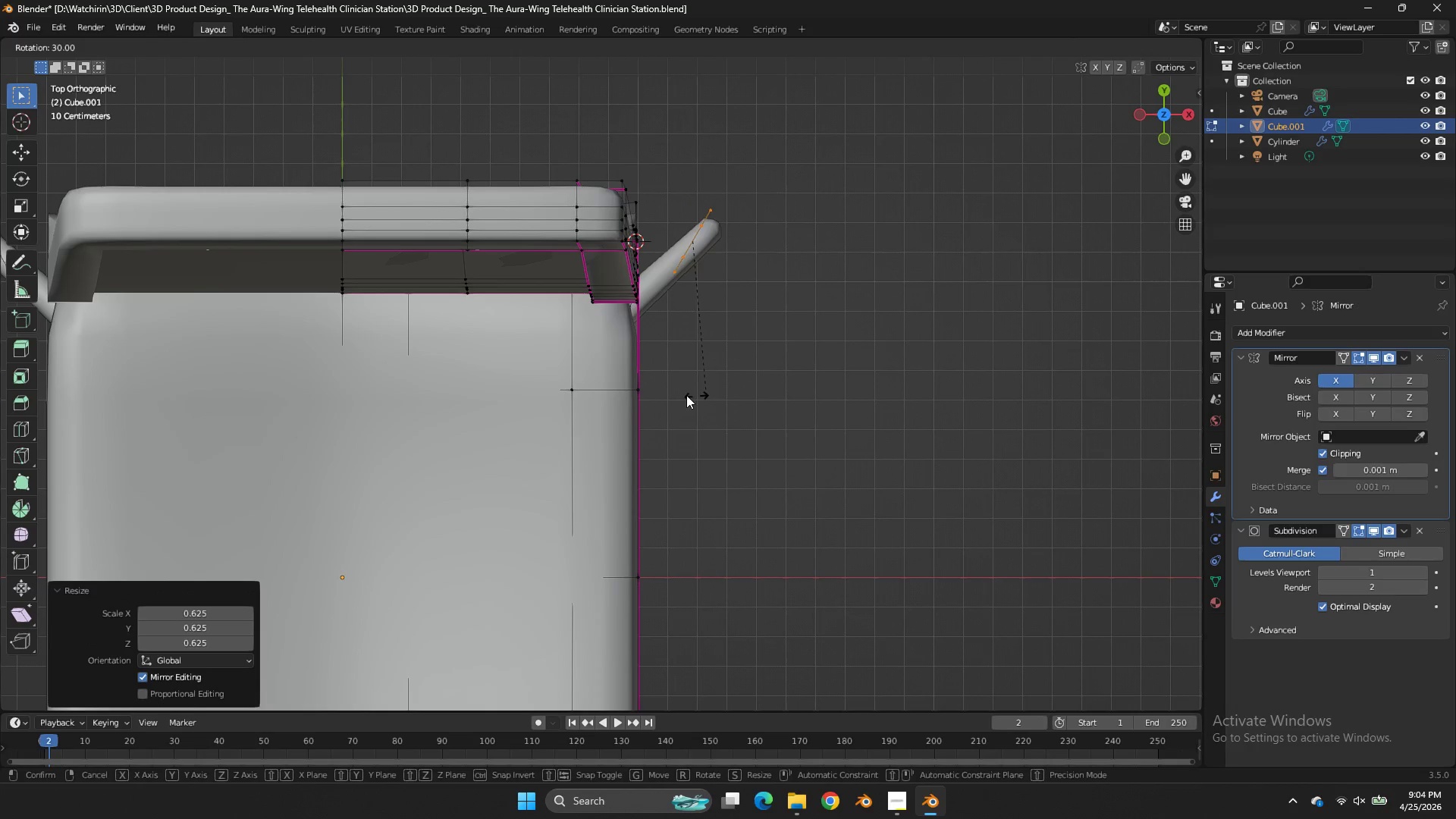 
hold_key(key=ControlLeft, duration=4.31)
left_click([587, 308])
 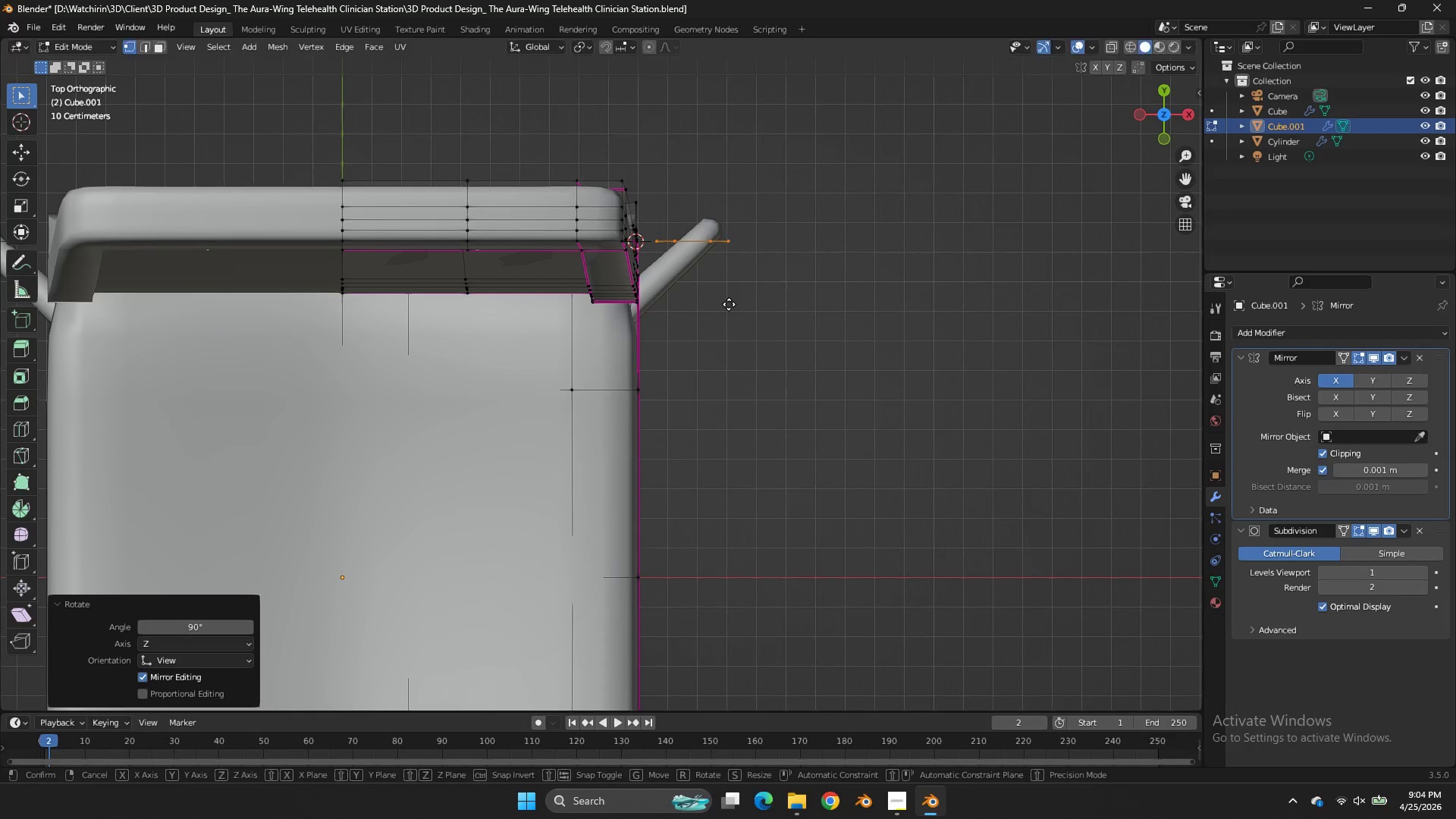 
type(gy)
 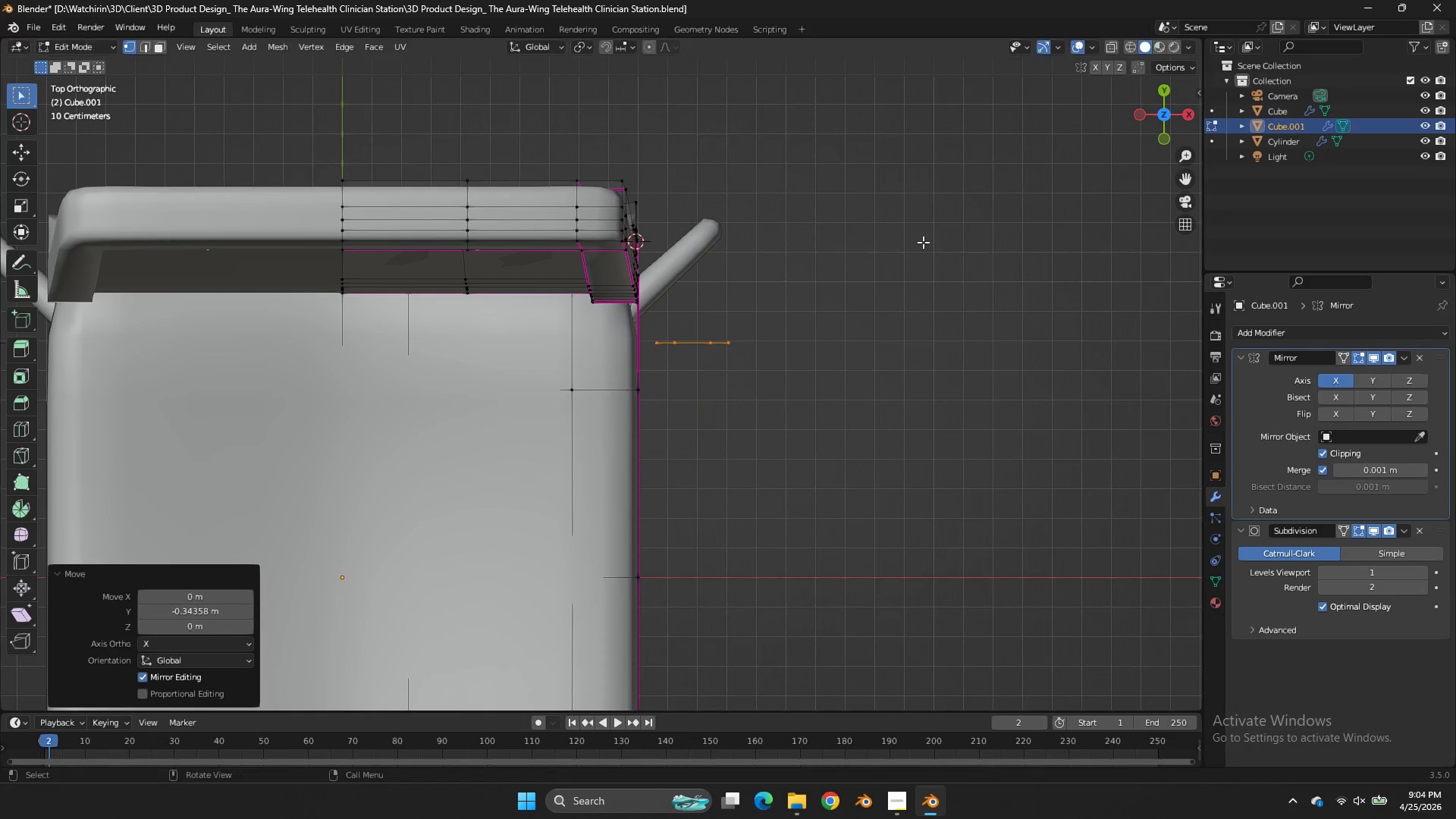 
left_click_drag(start_coordinate=[733, 406], to_coordinate=[755, 381])
 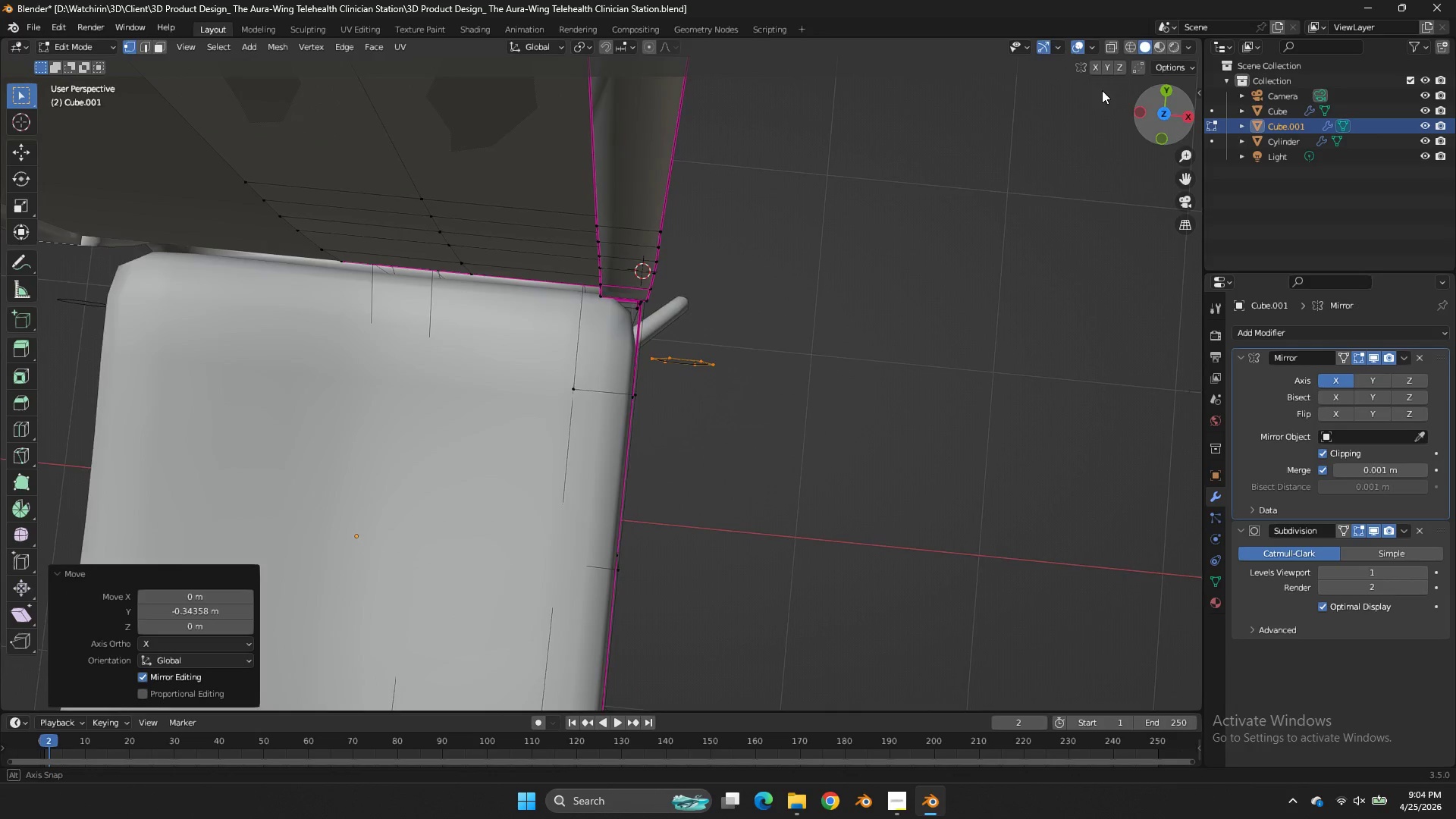 
left_click_drag(start_coordinate=[1165, 116], to_coordinate=[963, 621])
 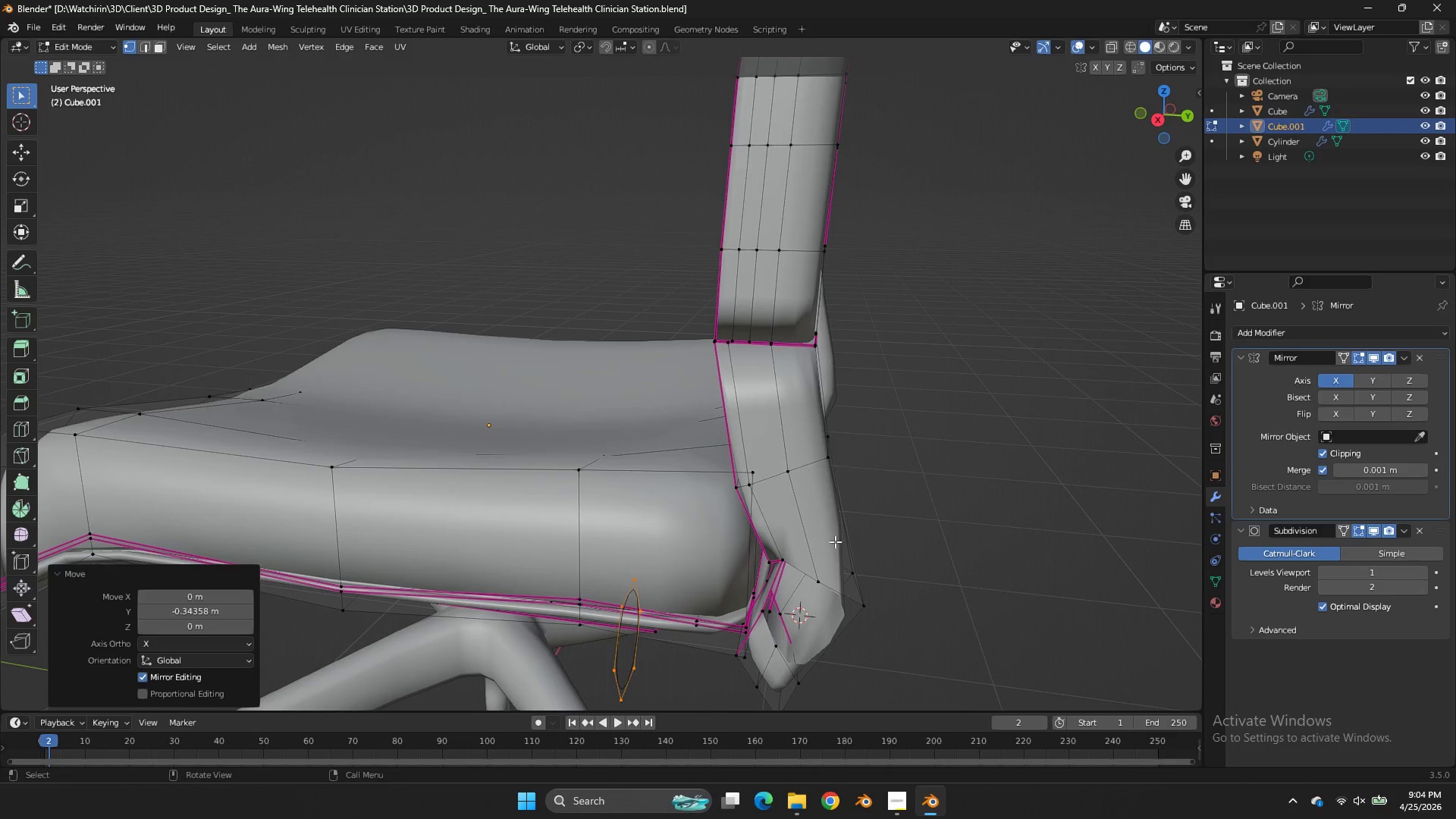 
hold_key(key=ShiftLeft, duration=0.77)
 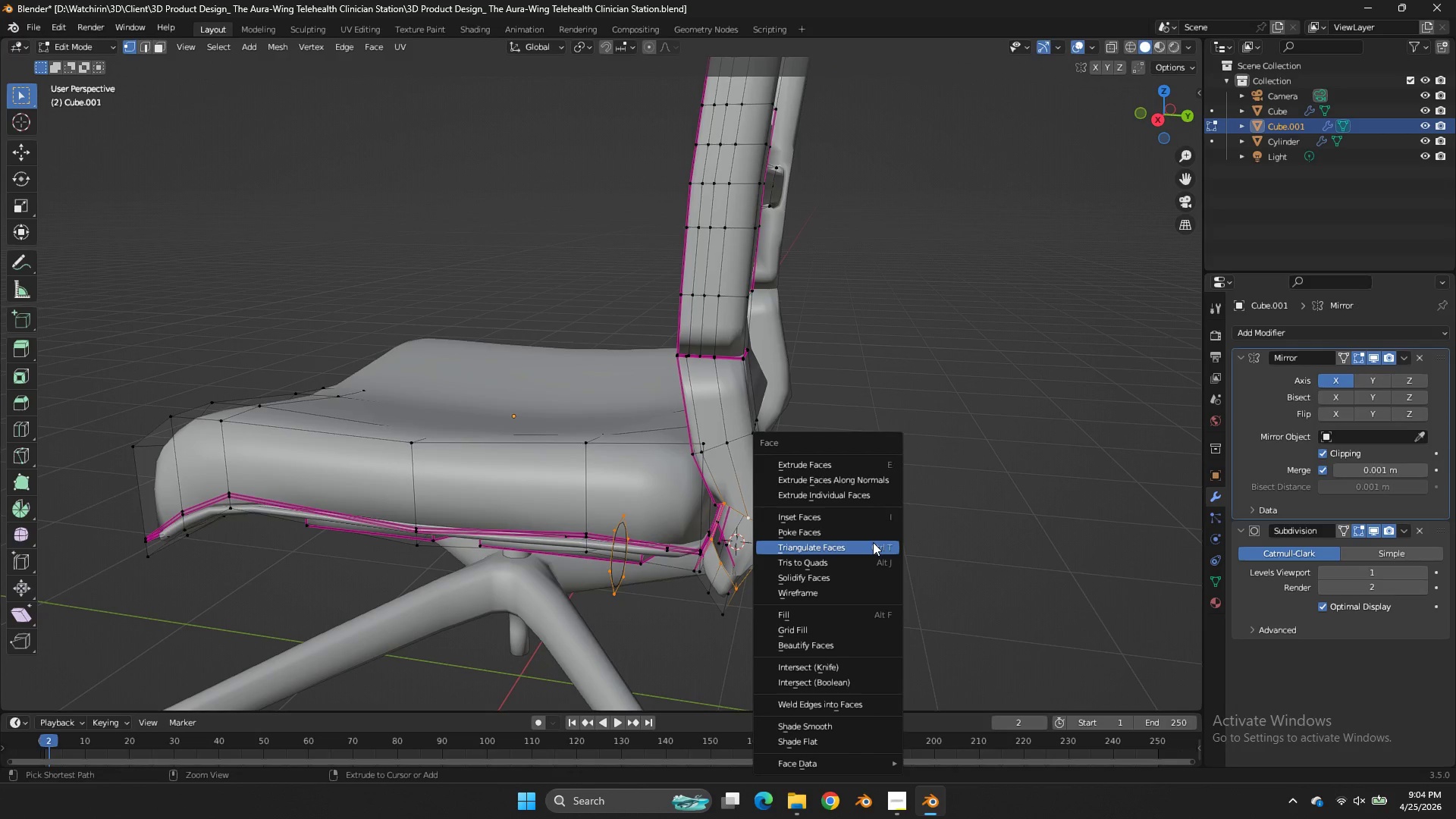 
hold_key(key=AltLeft, duration=0.66)
 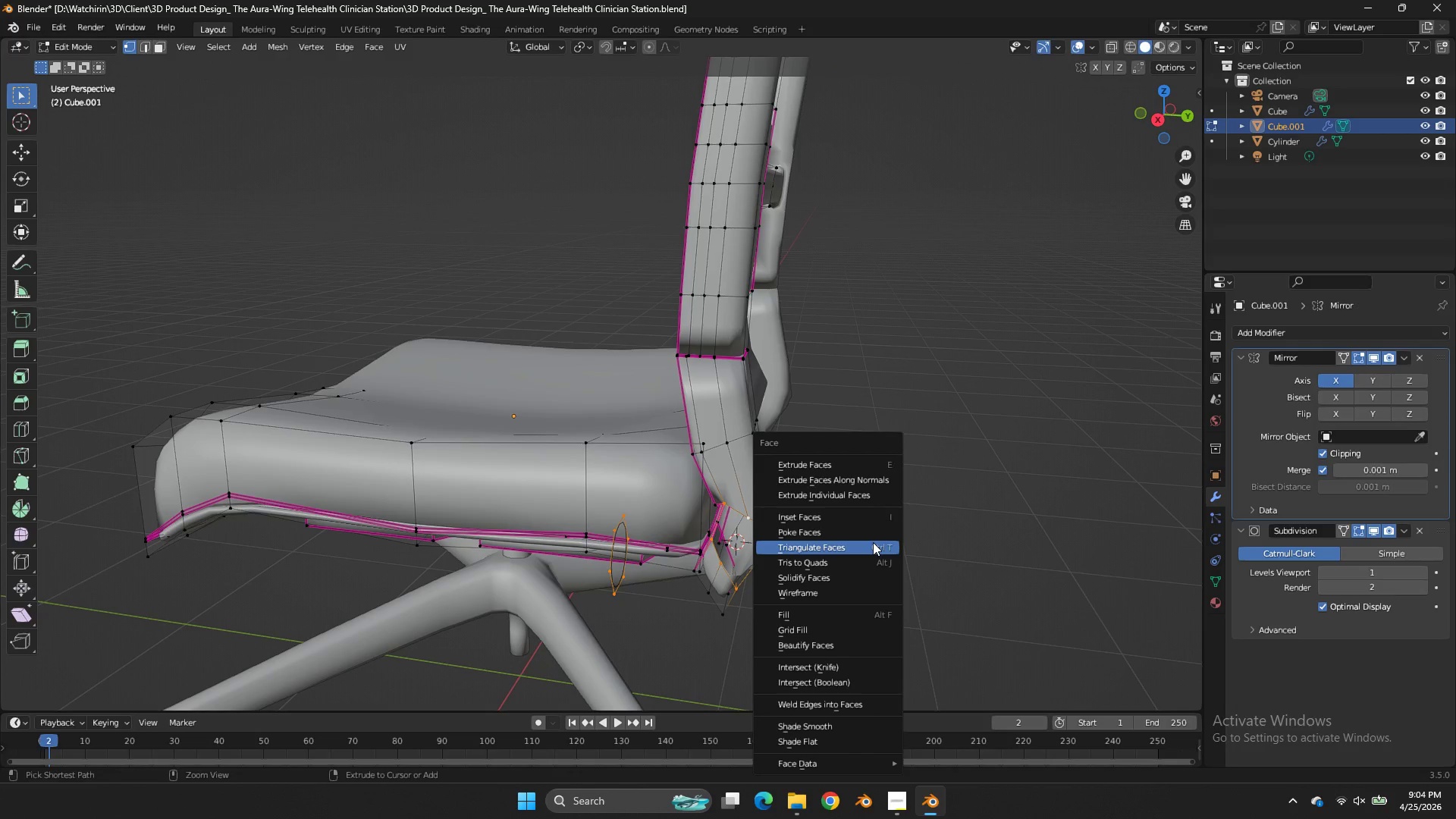 
scroll: coordinate [852, 444], scroll_direction: up, amount: 2.0
 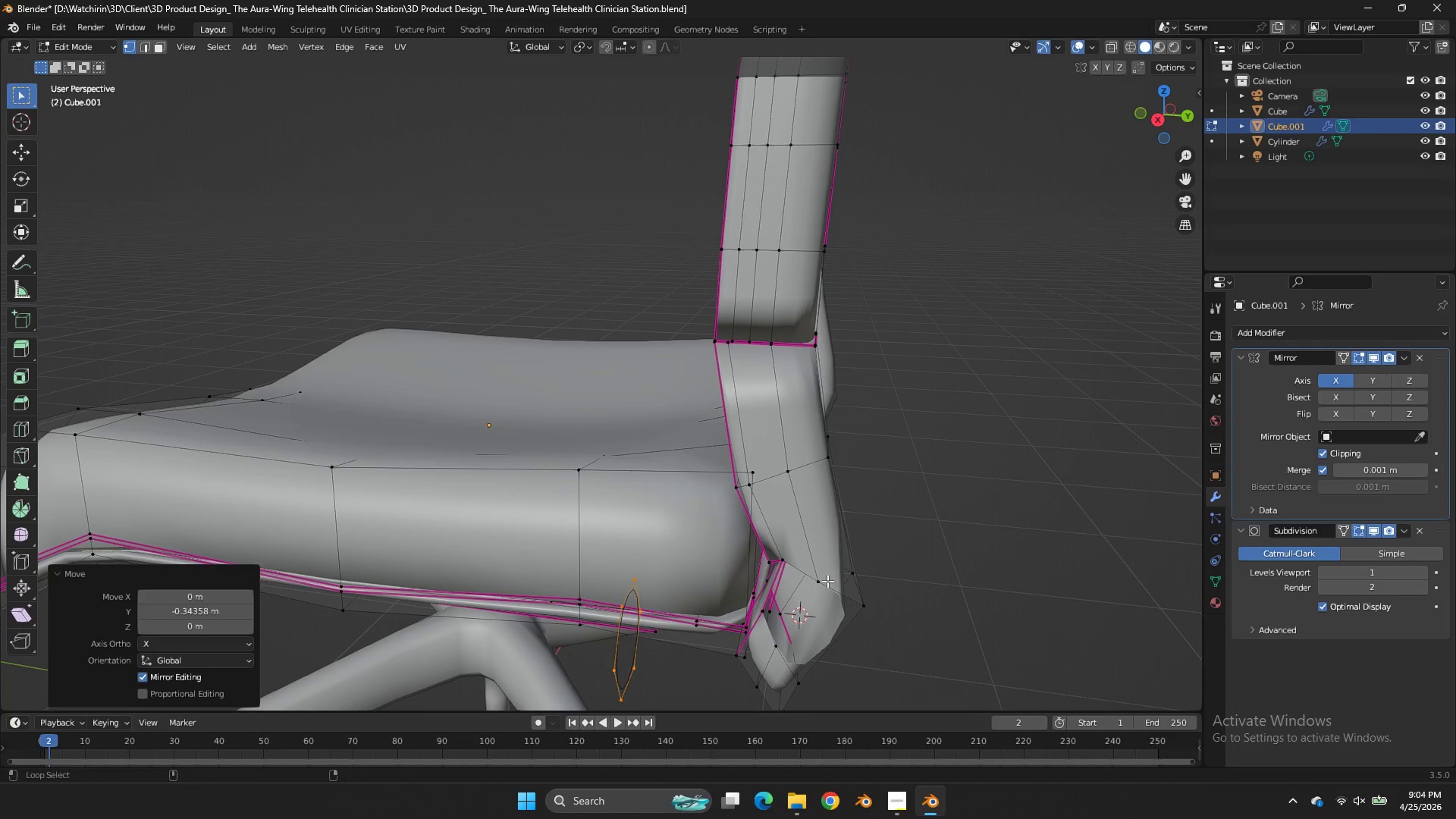 
left_click([827, 587])
 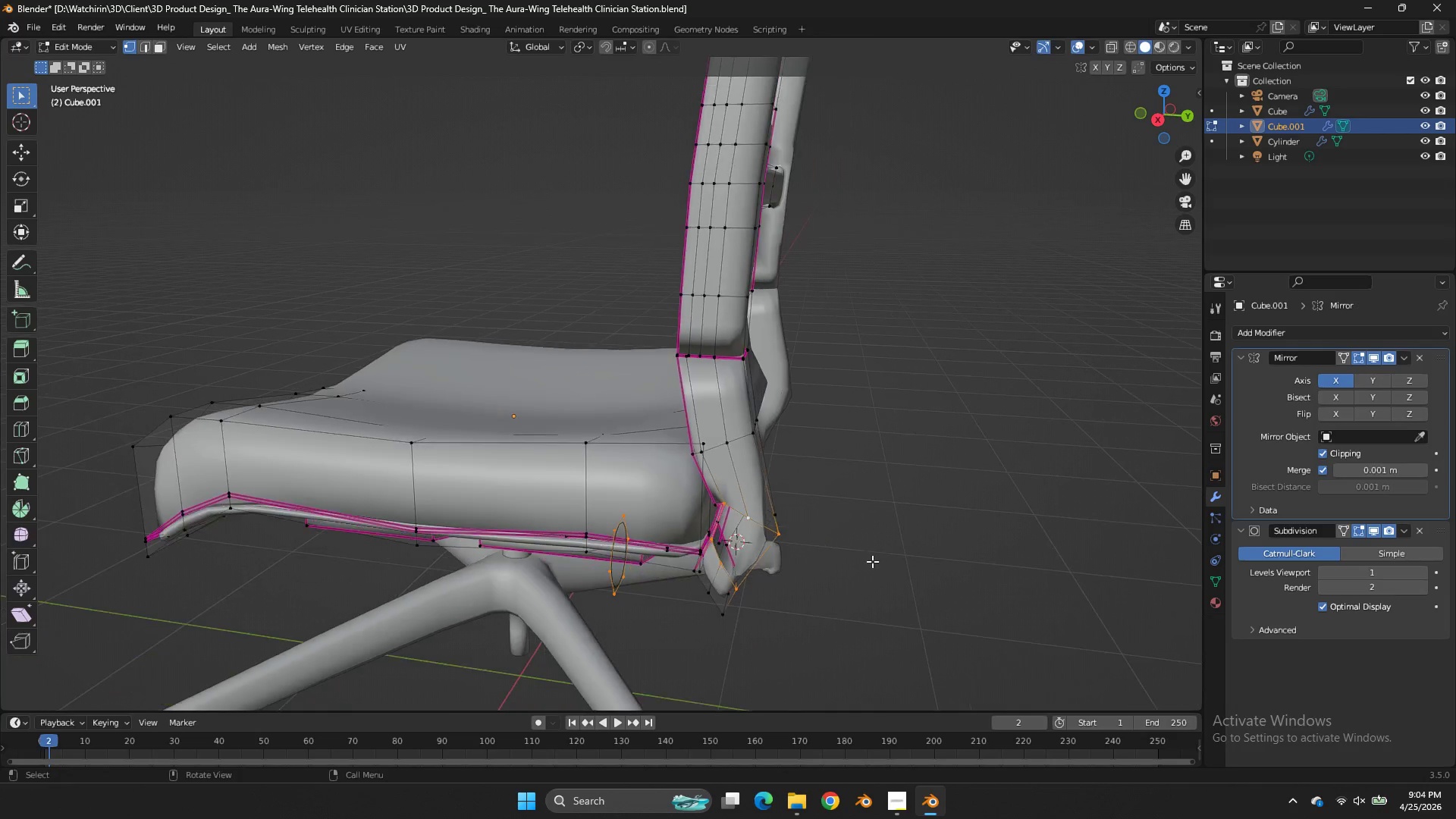 
key(Control+F)
 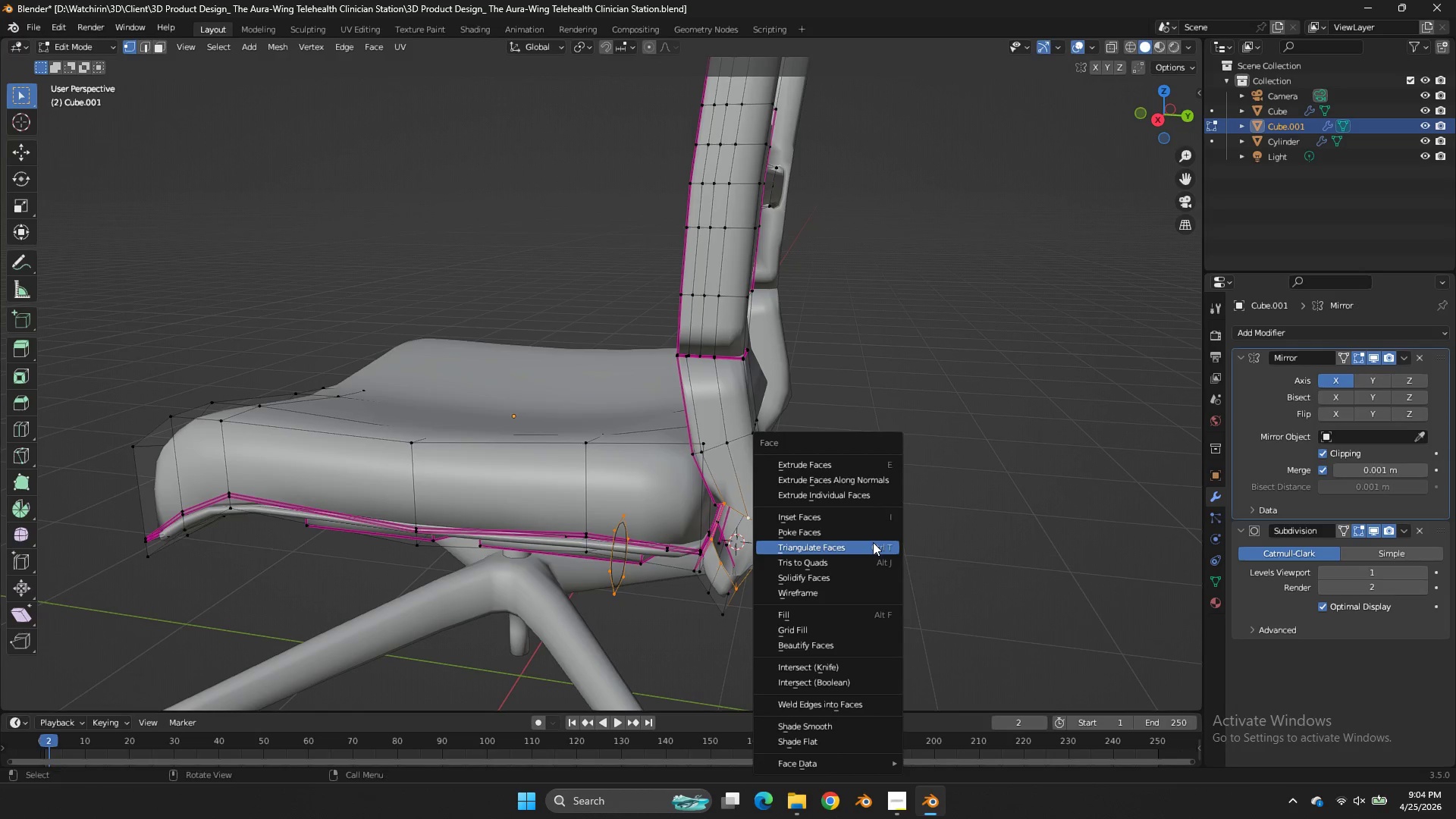 
scroll: coordinate [872, 561], scroll_direction: down, amount: 2.0
 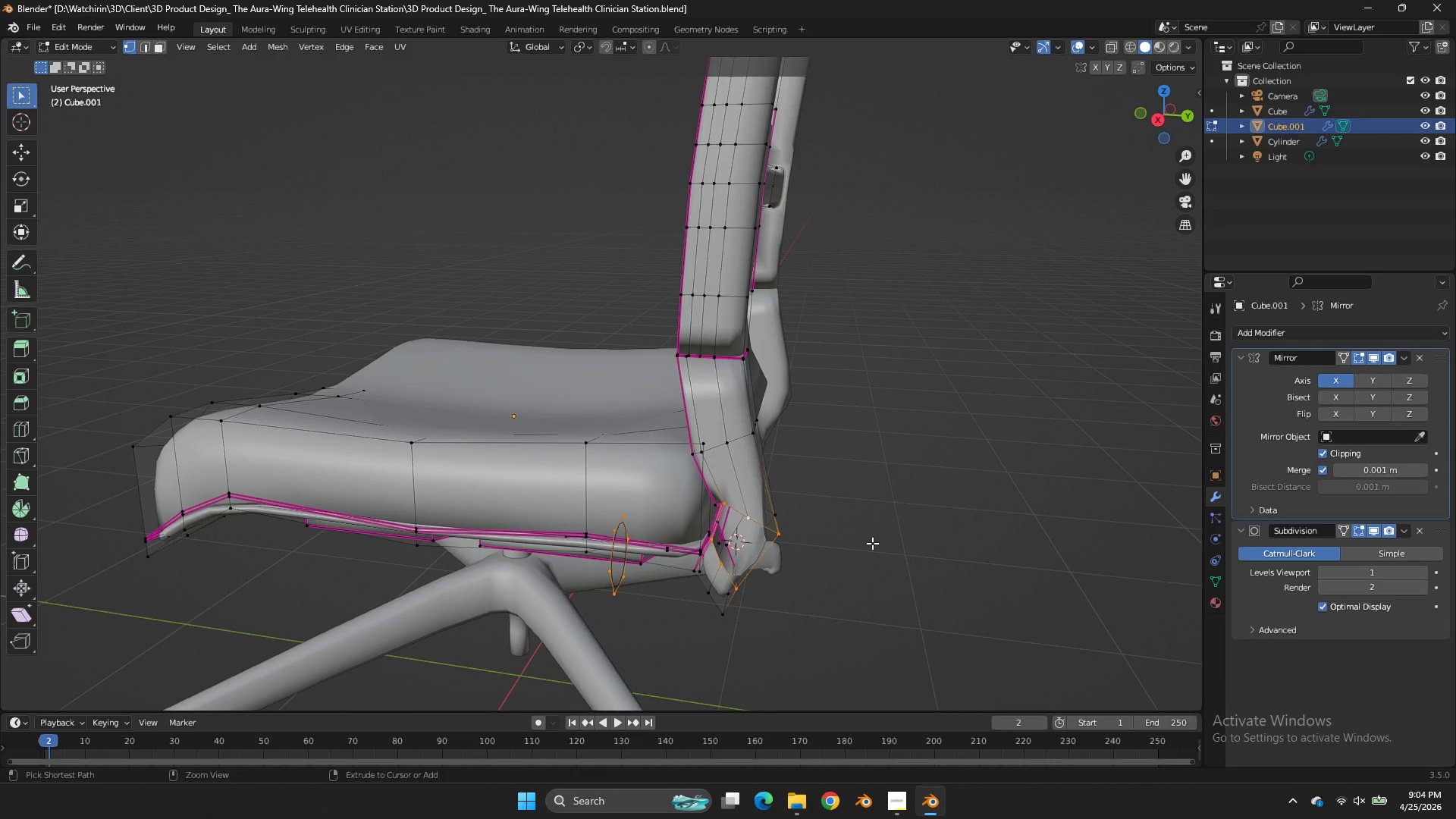 
key(Control+ControlLeft)
 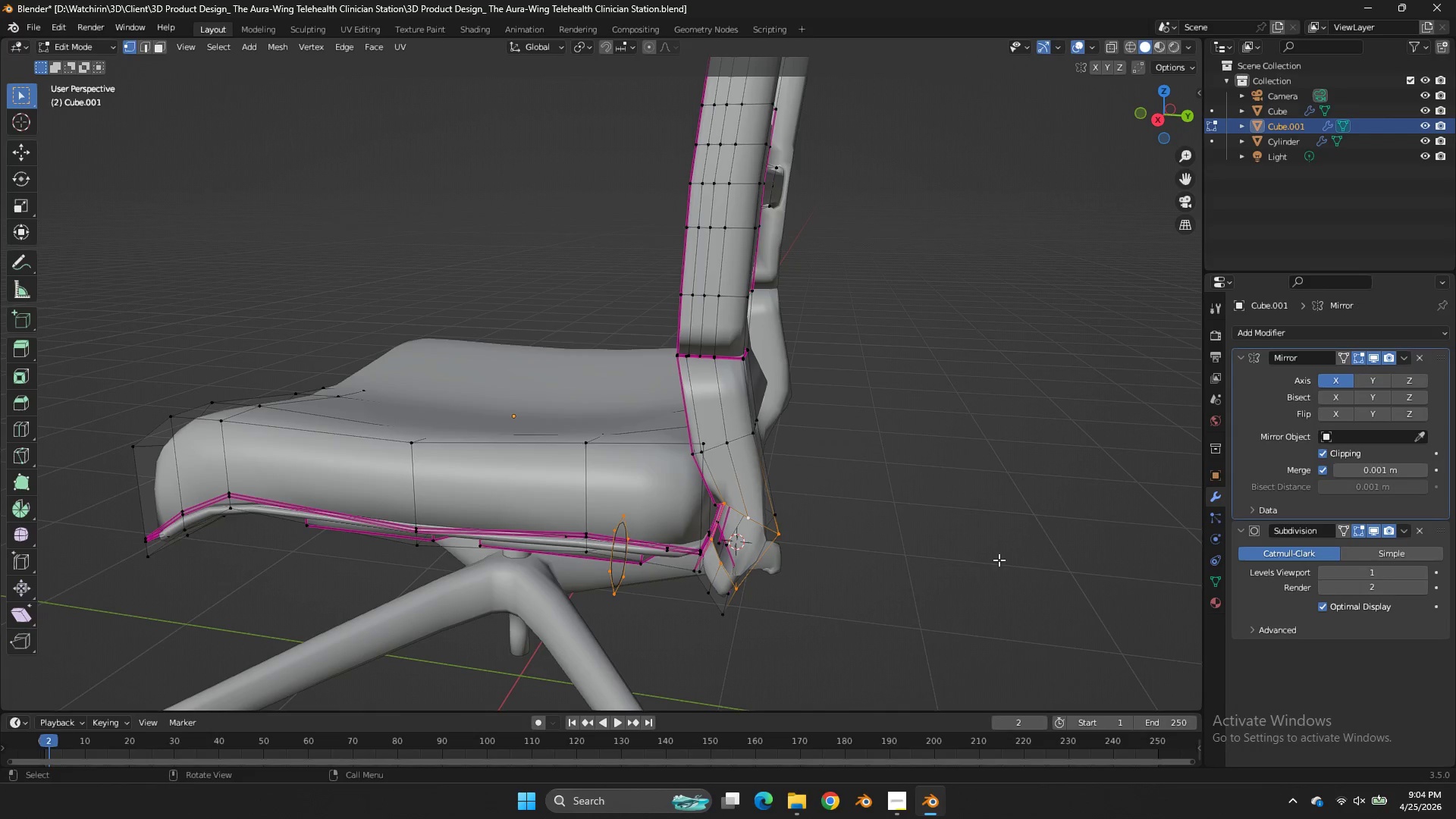 
key(Control+E)
 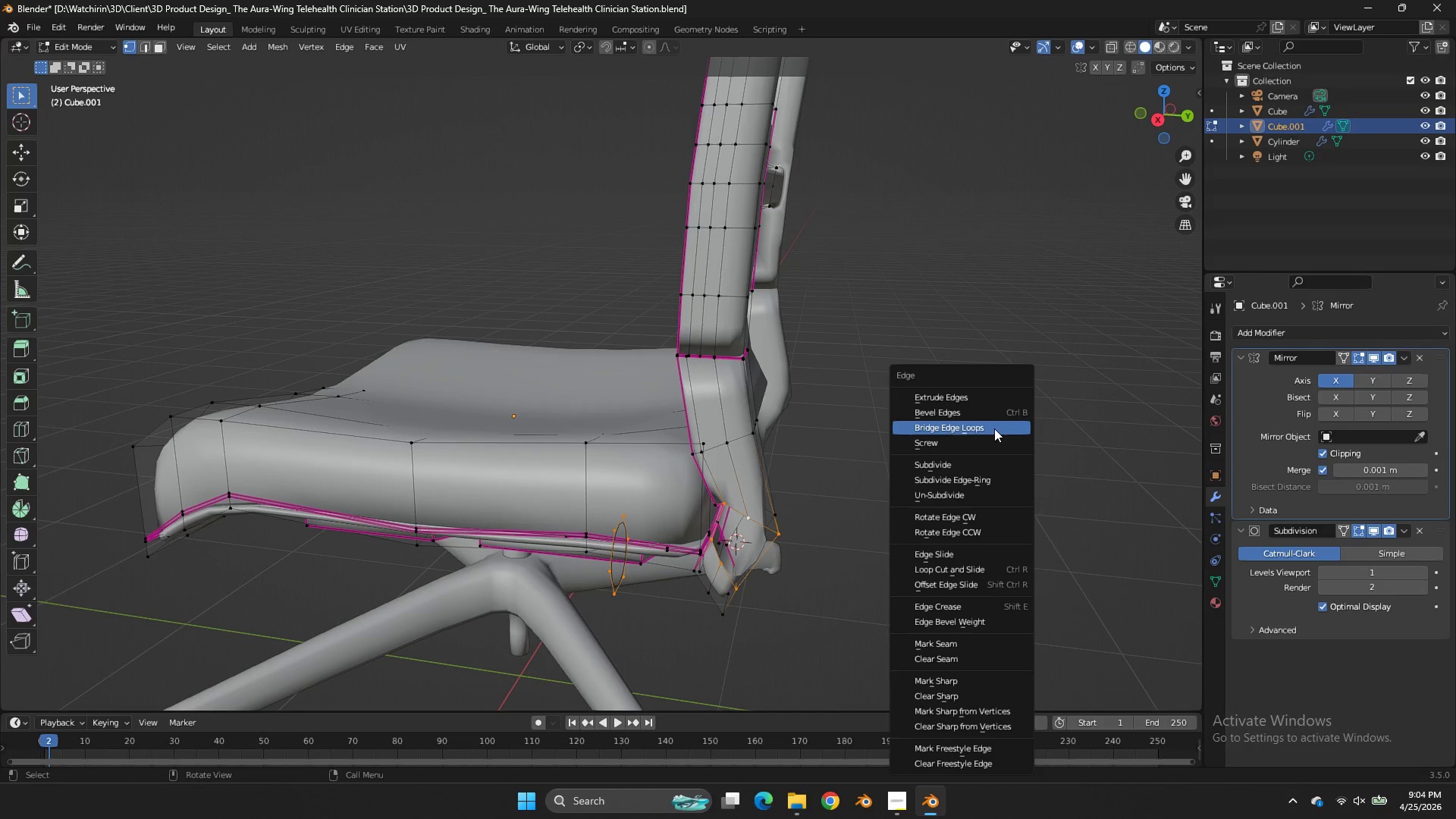 
left_click([994, 428])
 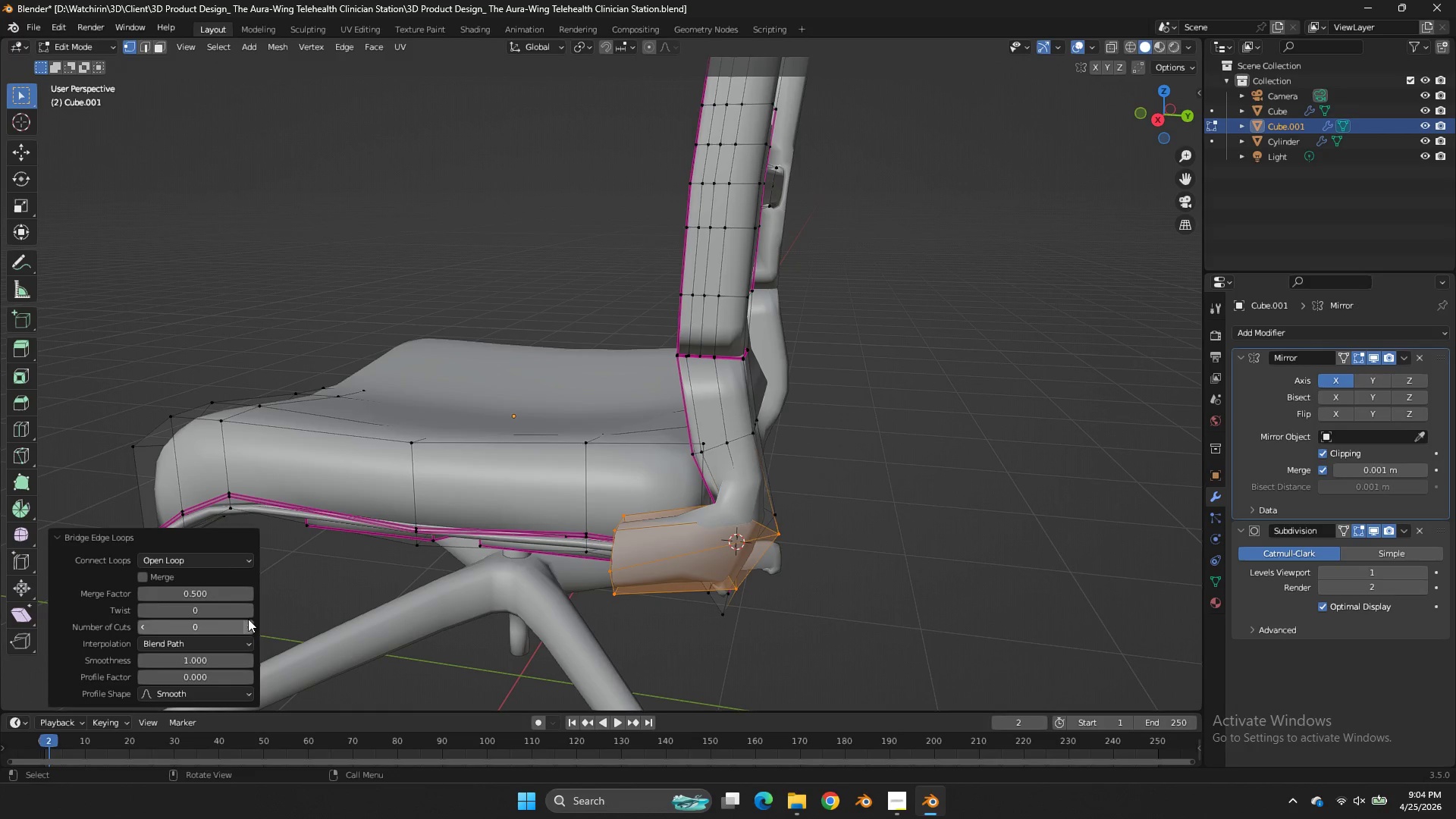 
left_click([248, 623])
 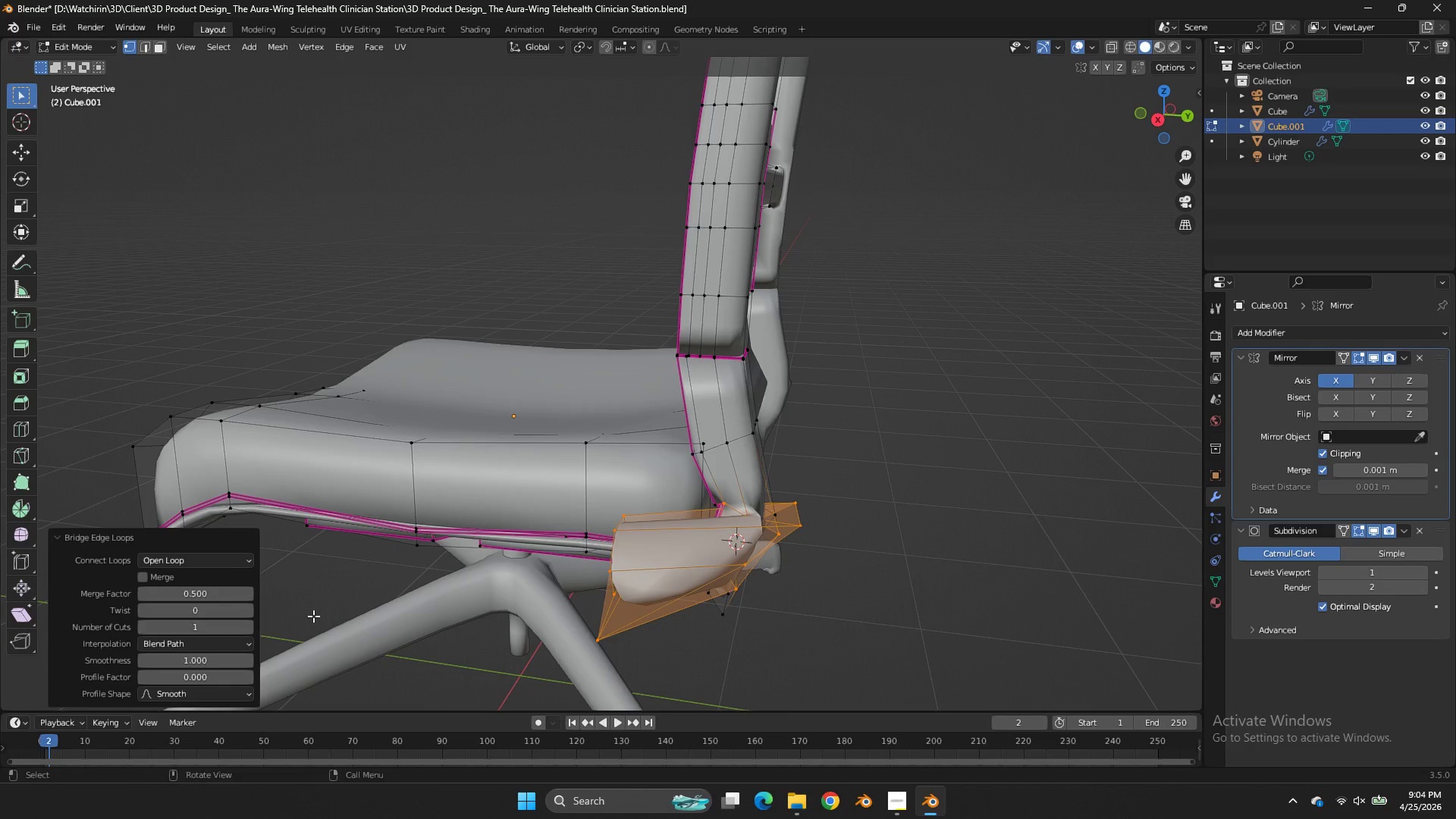 
key(Control+Z)
 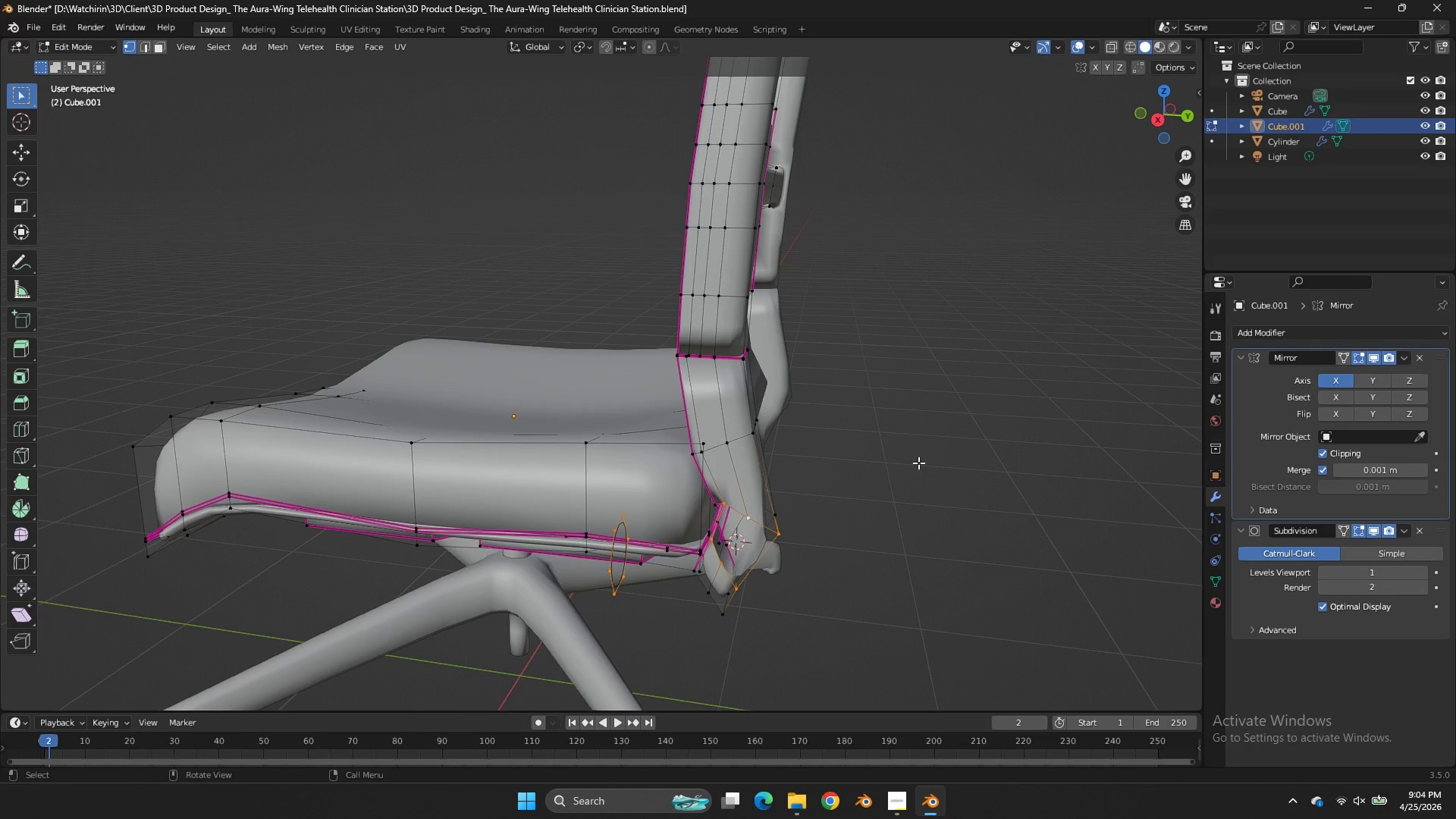 
key(Control+Tab)
 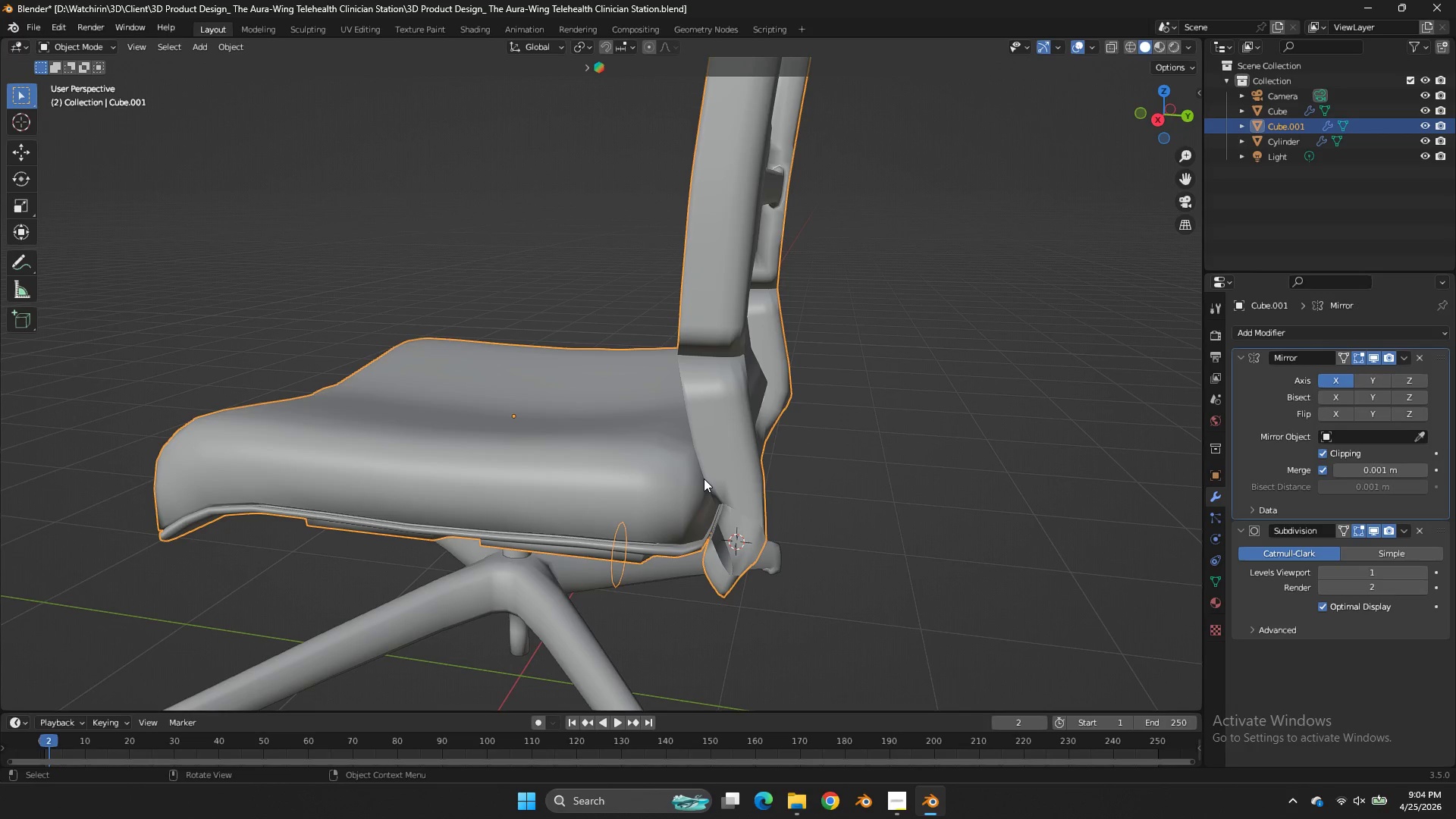 
left_click([704, 479])
 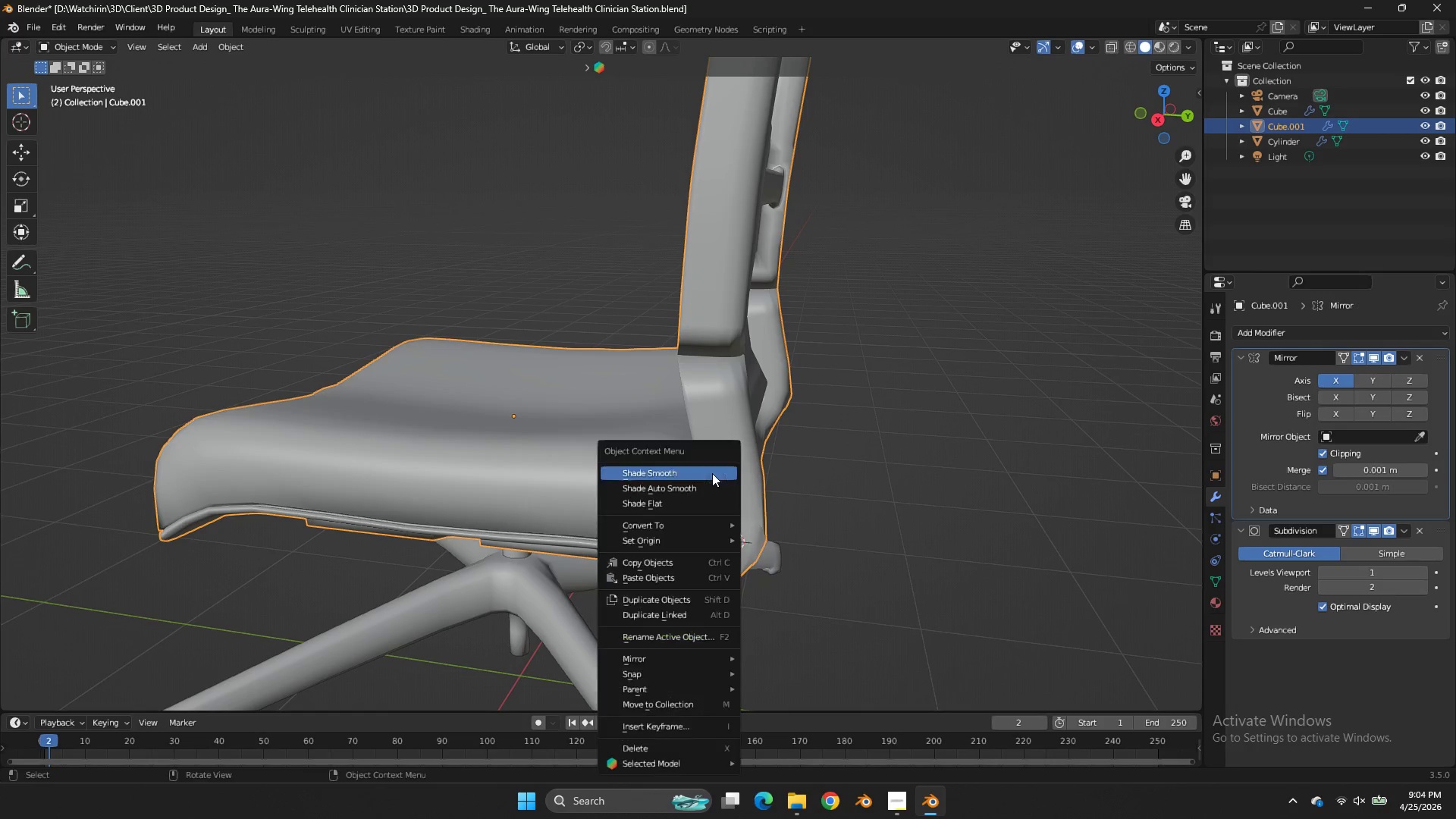 
right_click([712, 473])
 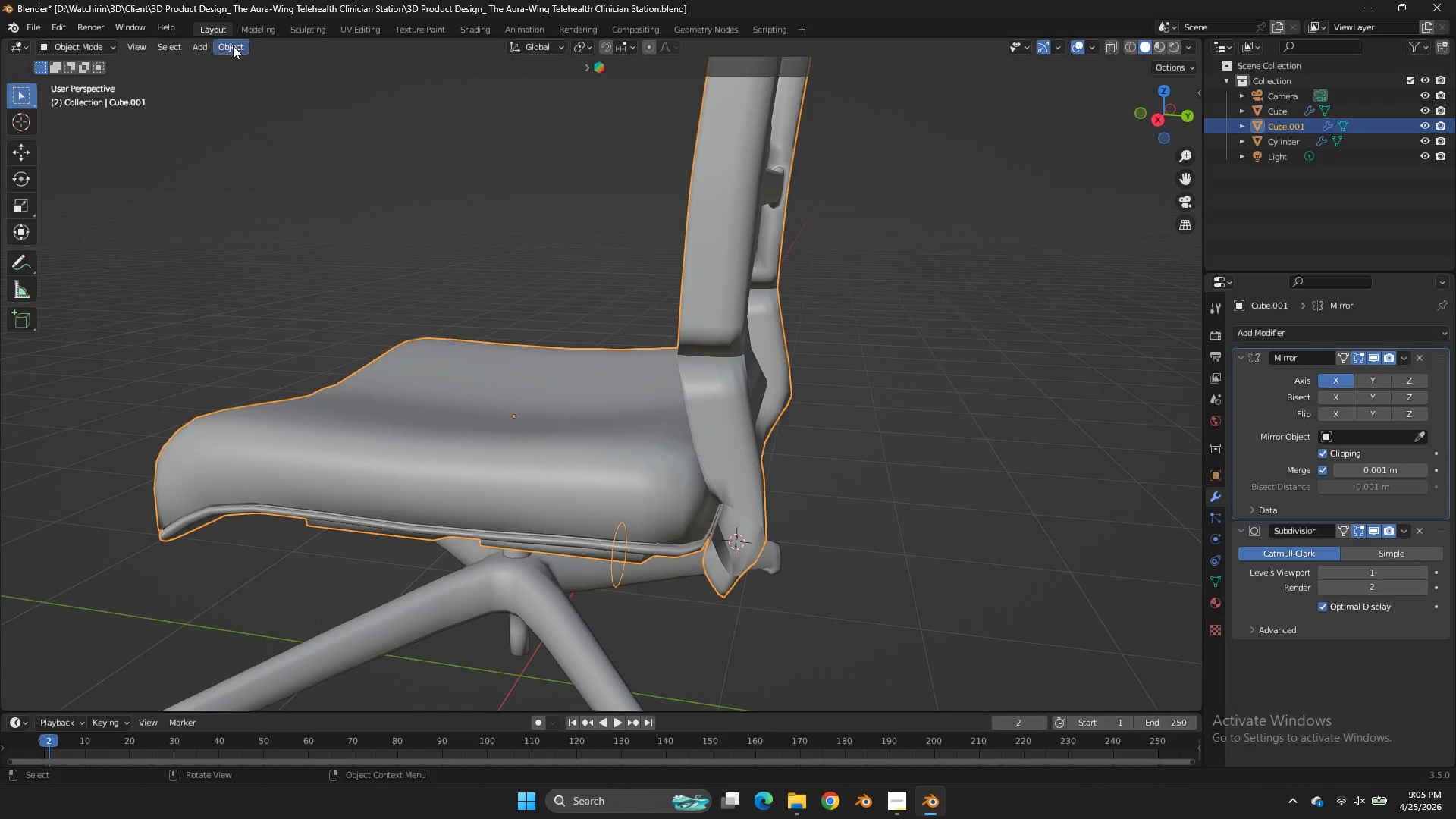 
left_click([233, 46])
 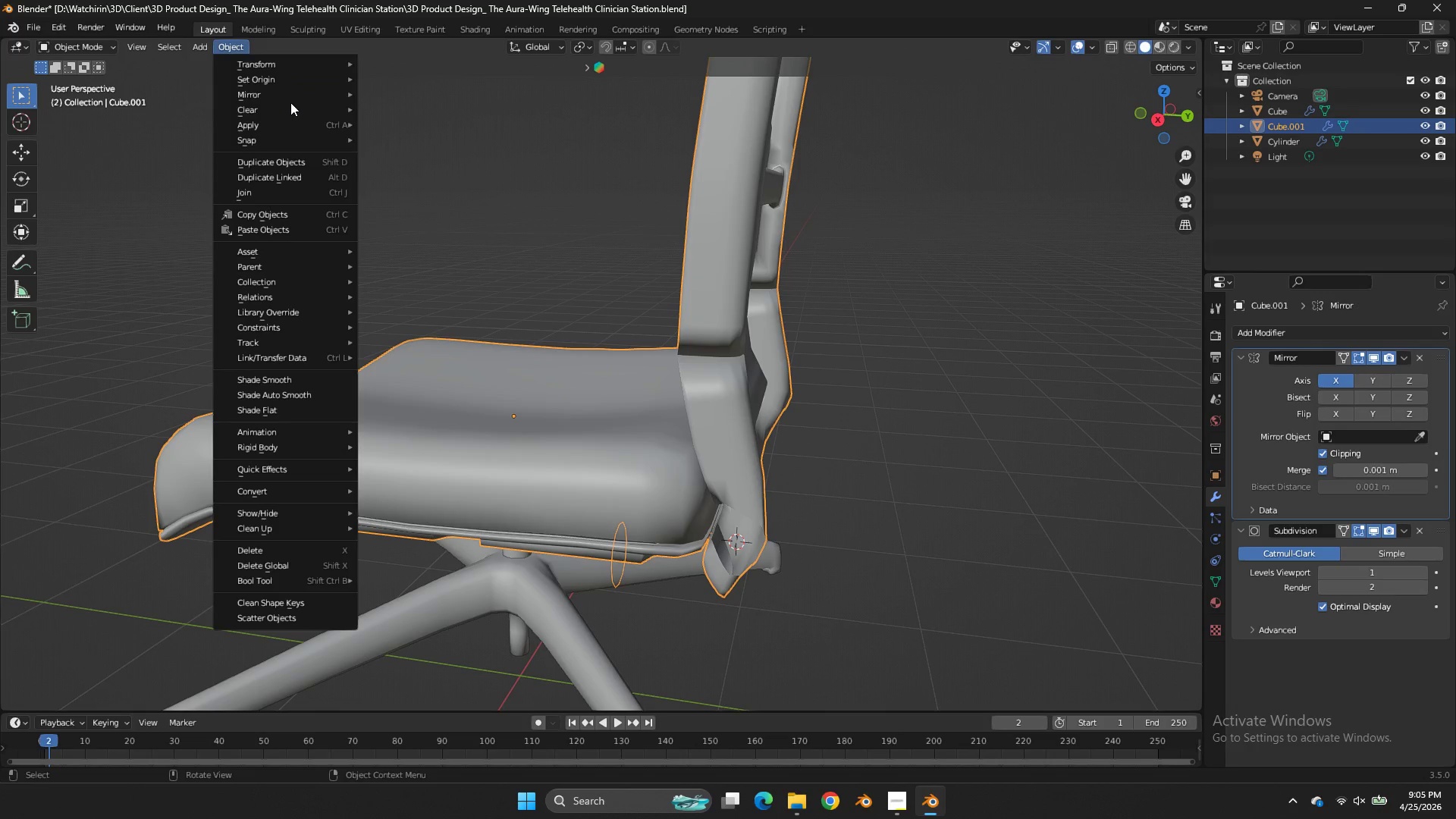 
left_click([289, 126])
 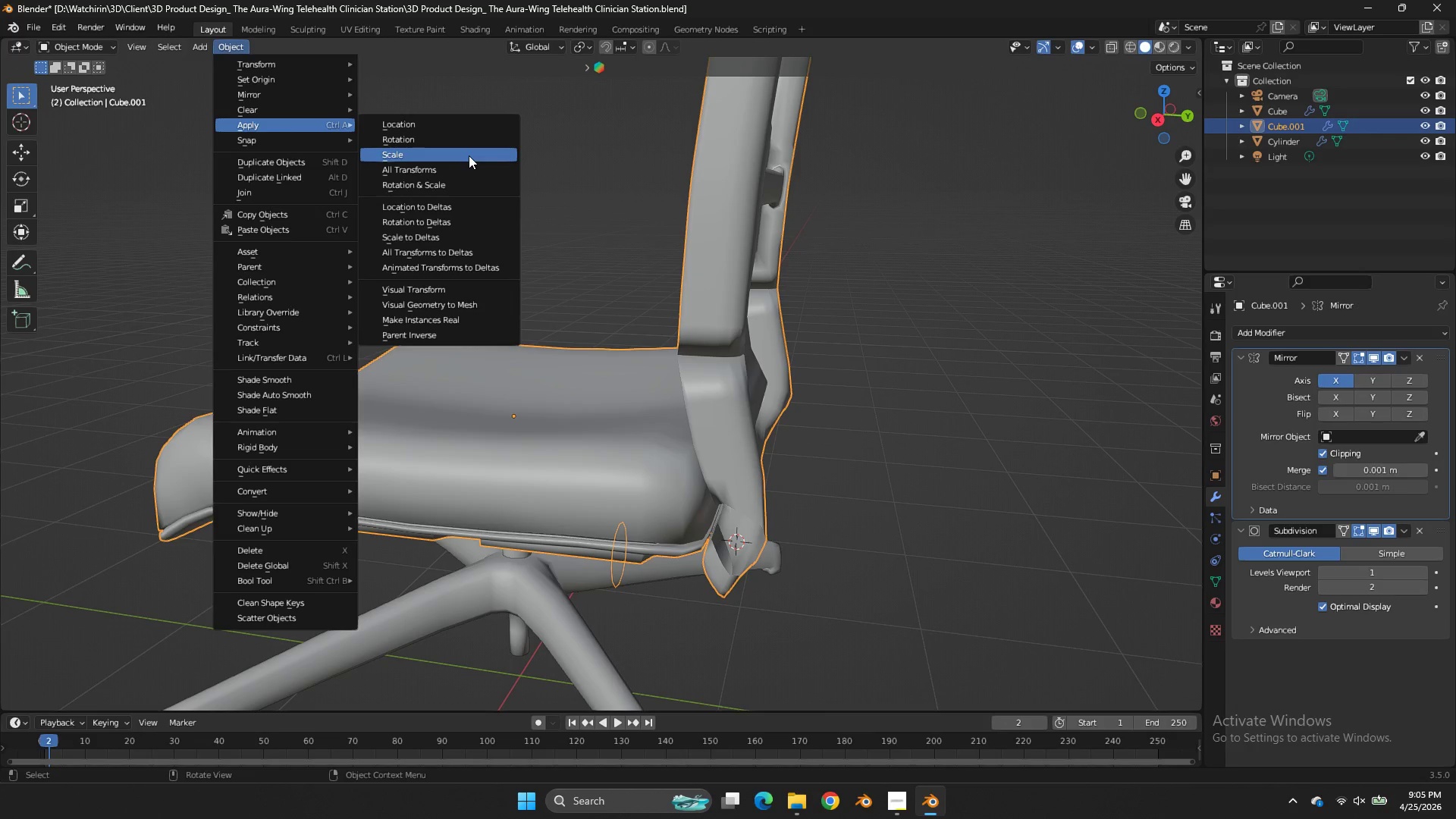 
left_click([469, 155])
 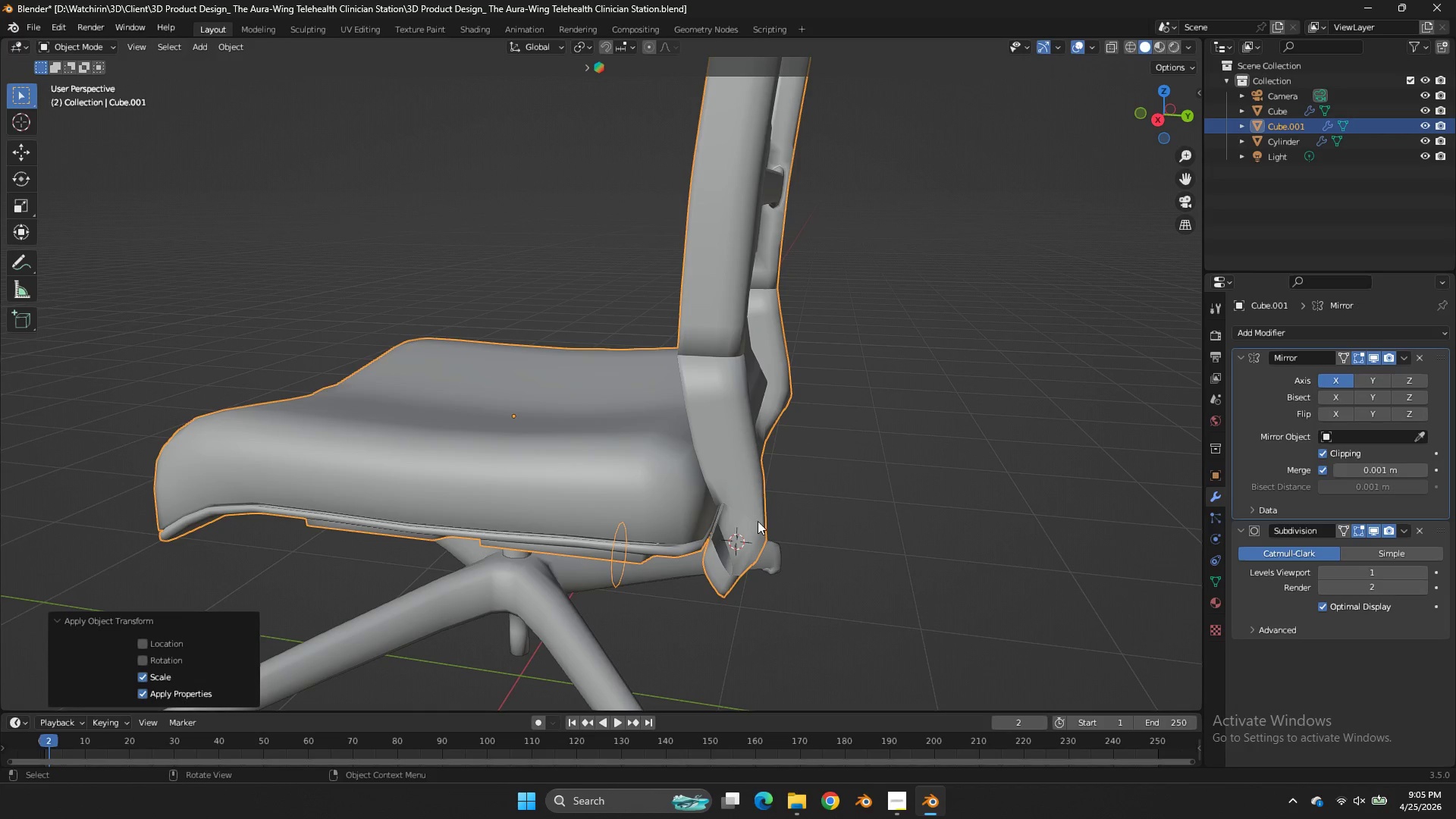 
left_click([758, 521])
 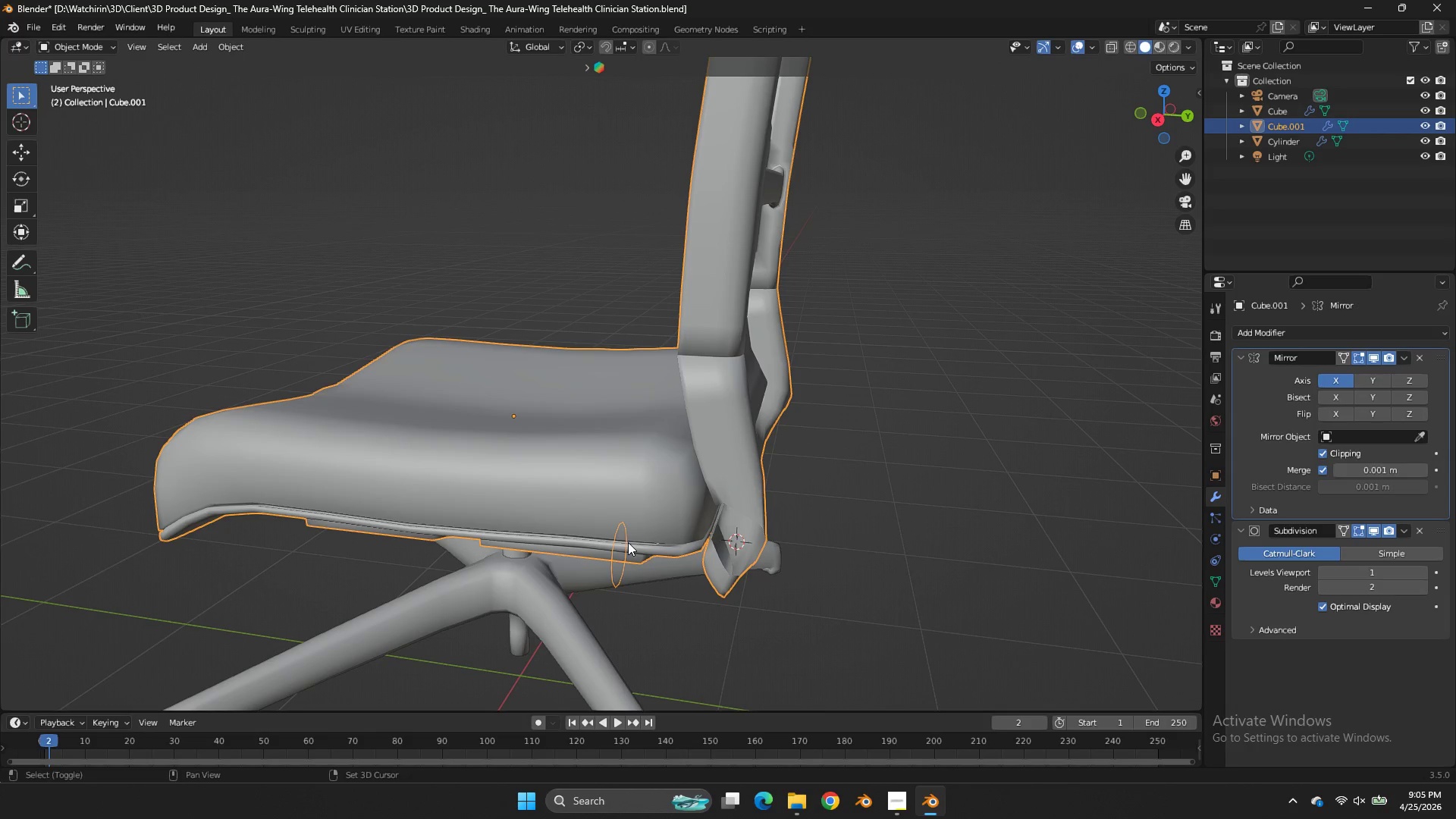 
hold_key(key=ShiftLeft, duration=0.56)
 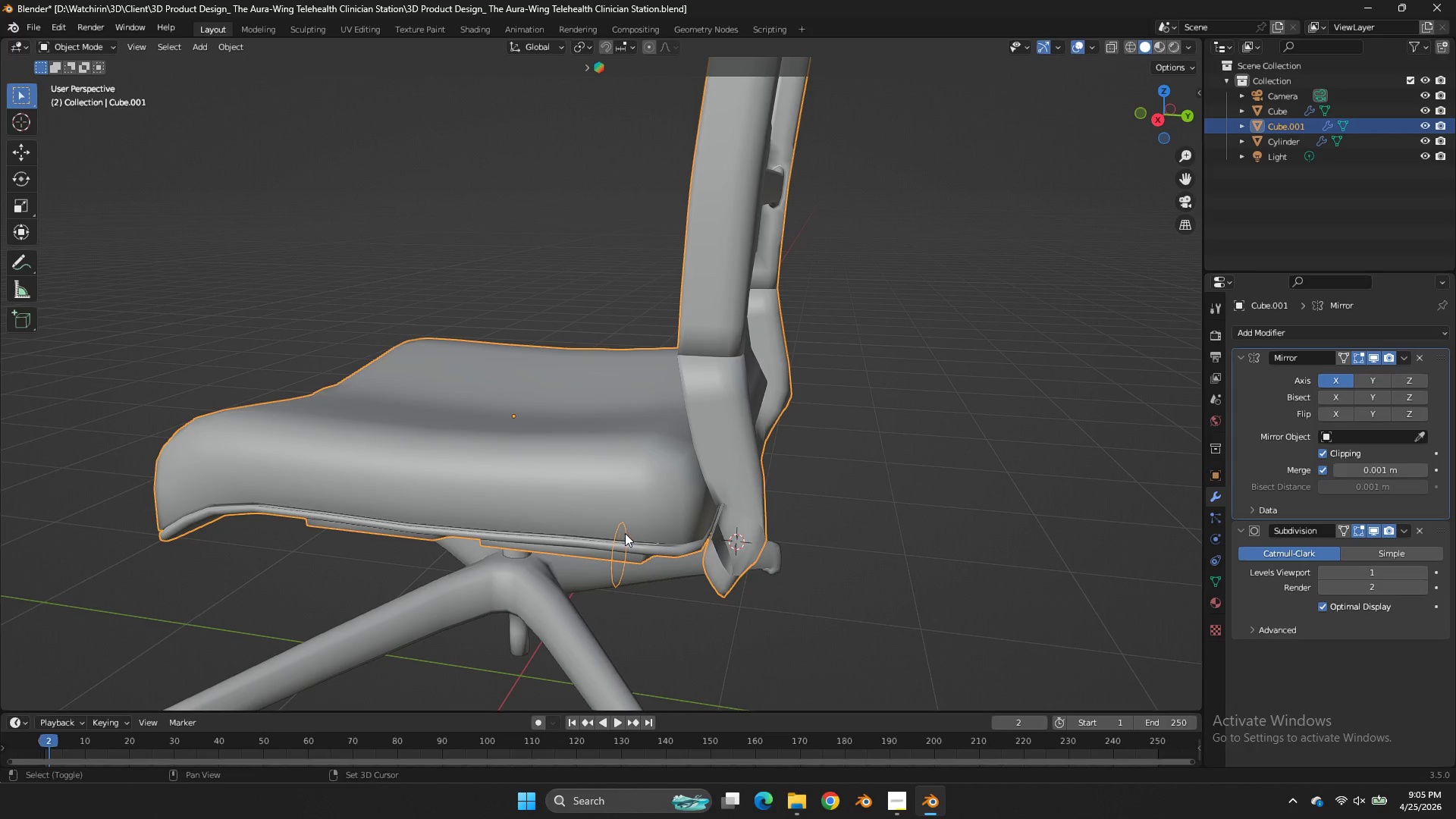 
key(Shift+ShiftLeft)
 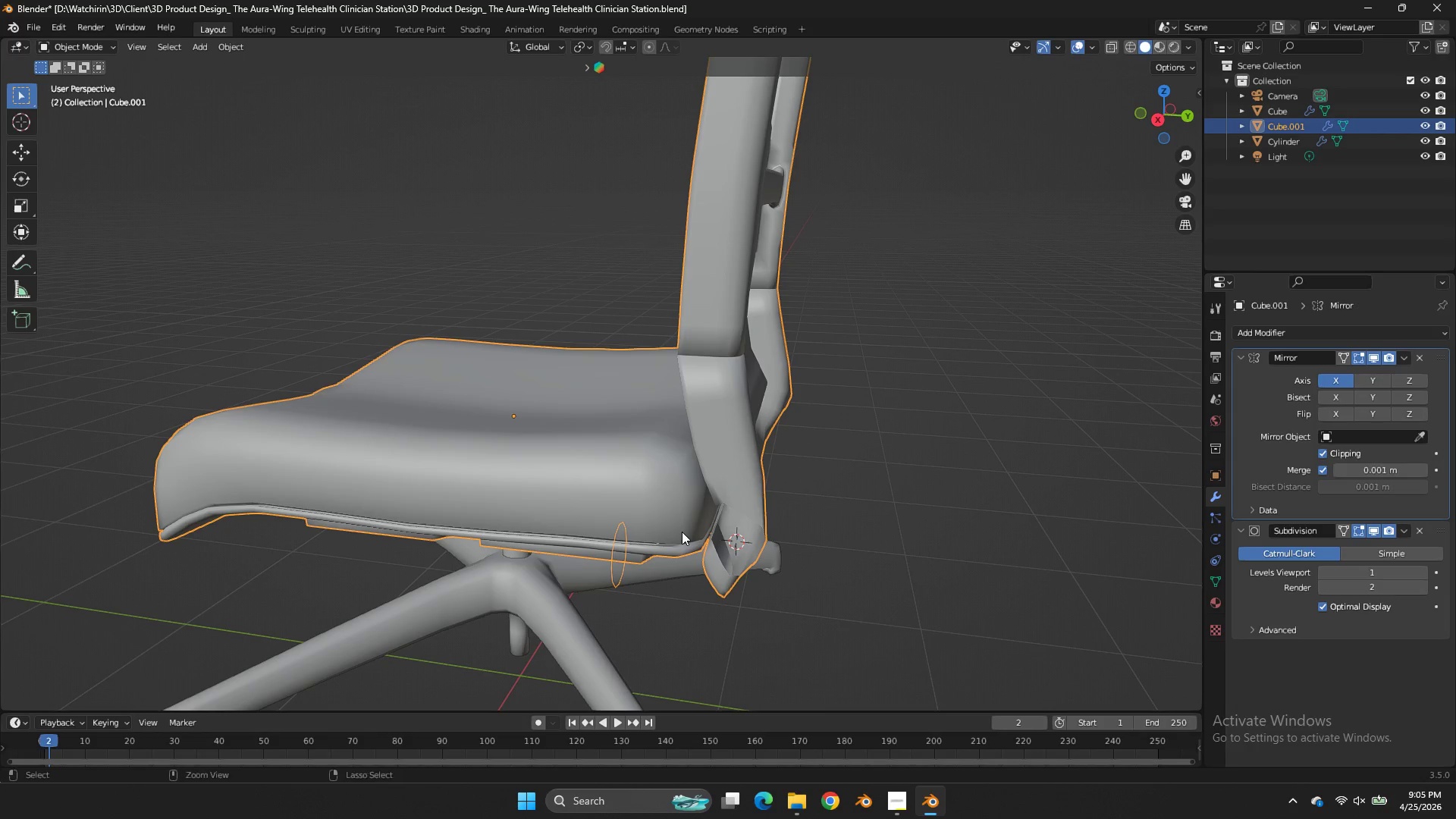 
hold_key(key=ControlLeft, duration=0.64)
 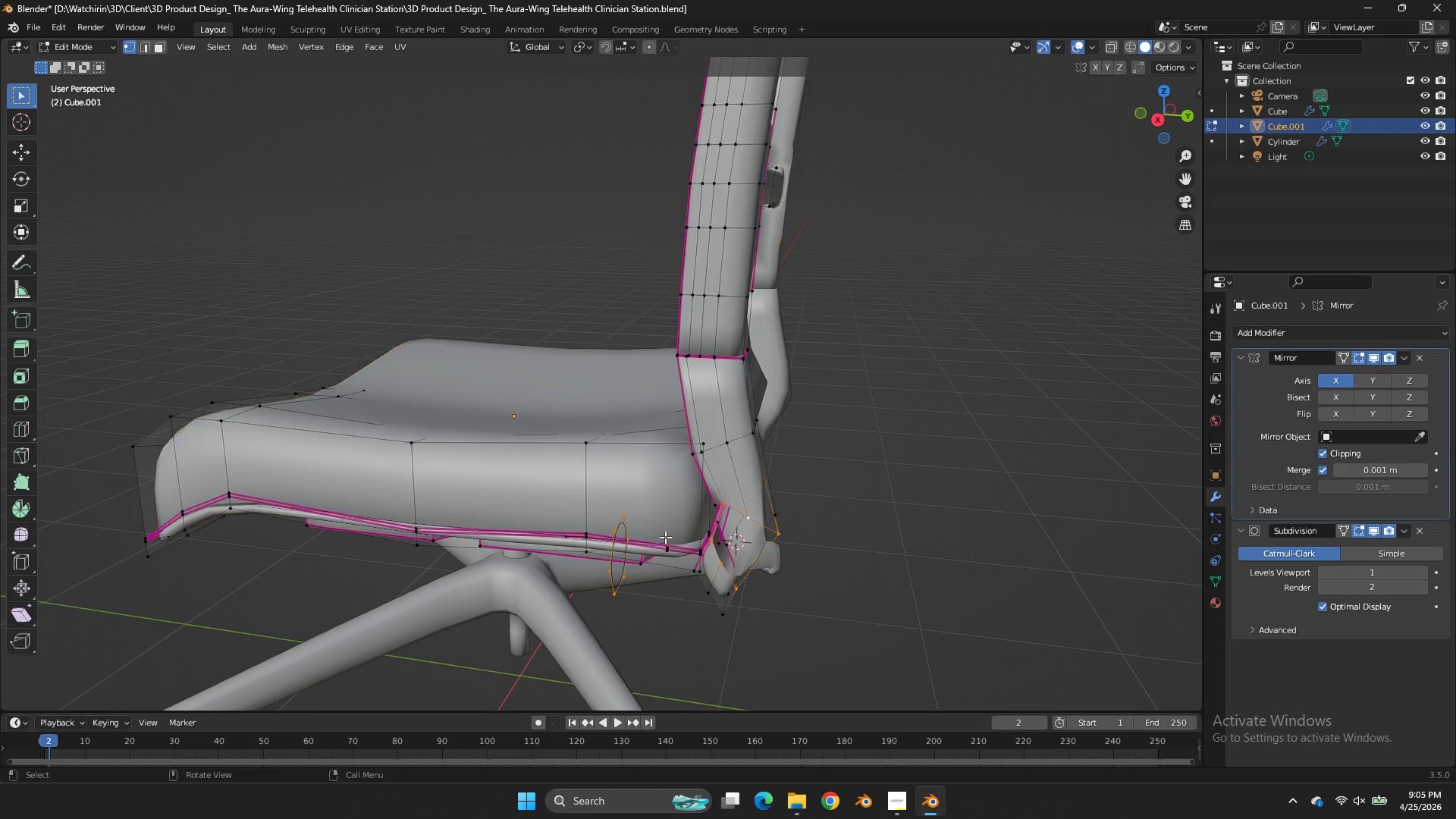 
key(Tab)
 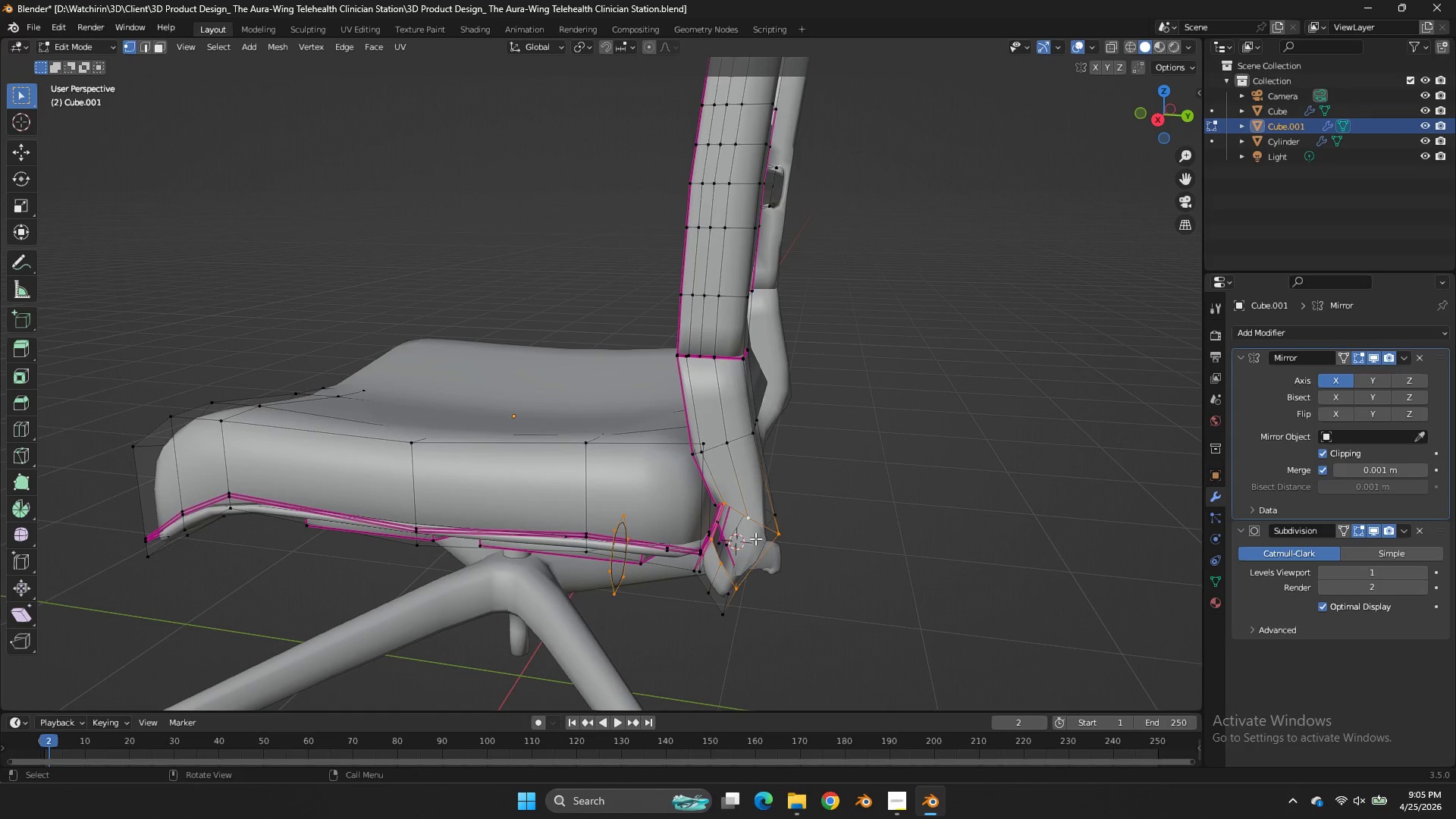 
hold_key(key=AltLeft, duration=0.52)
 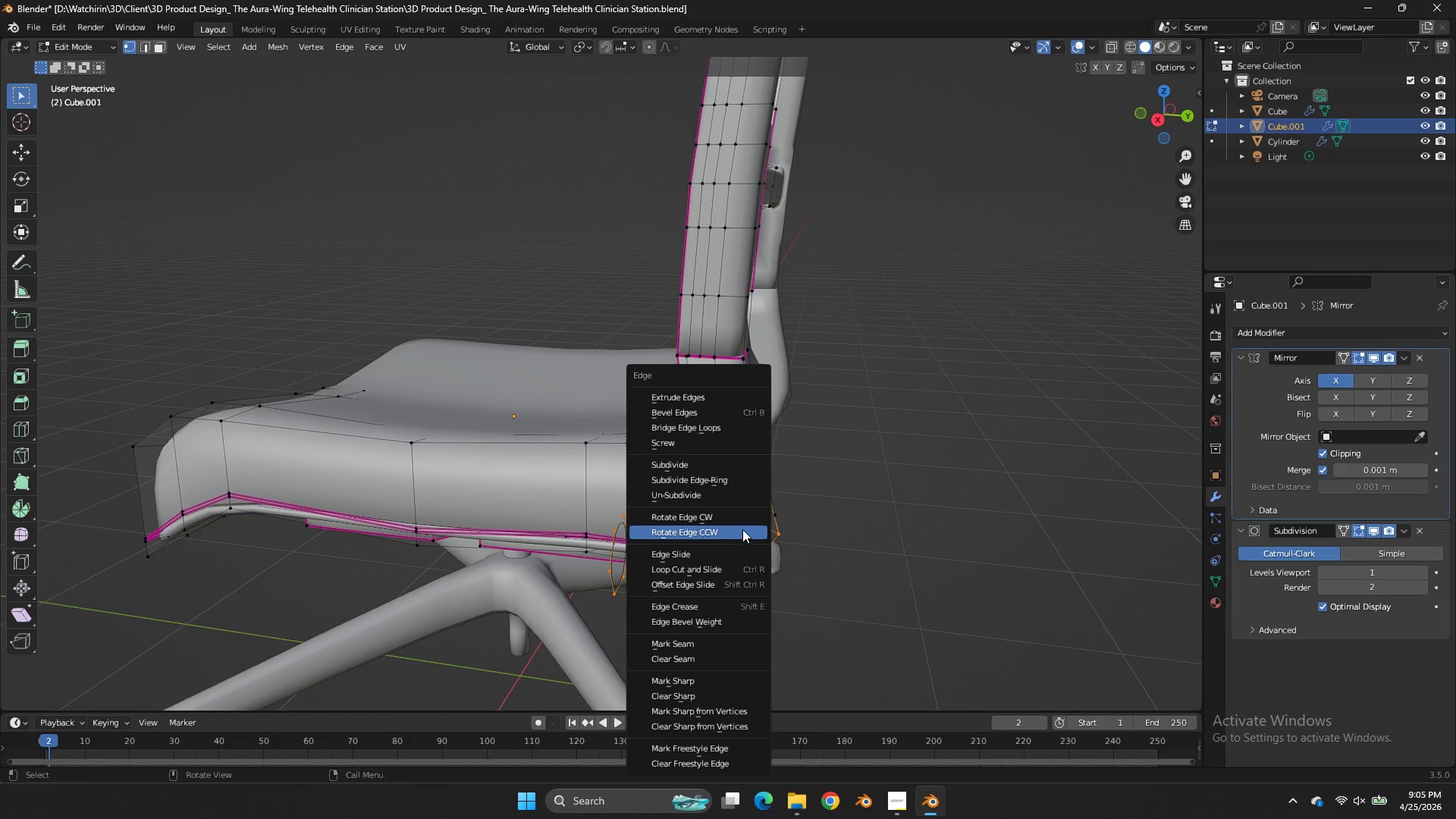 
key(Alt+Shift+ShiftLeft)
 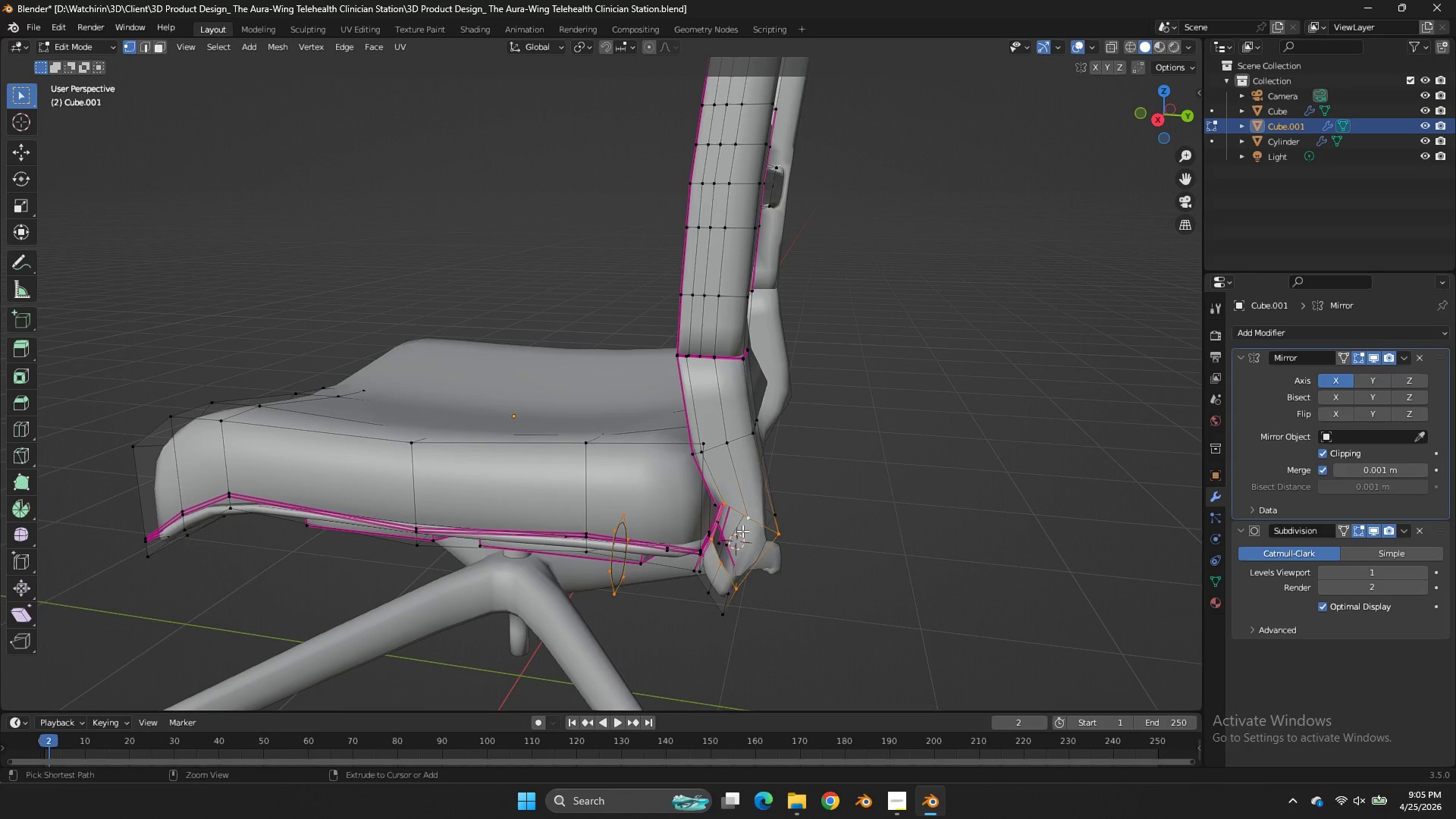 
key(Control+E)
 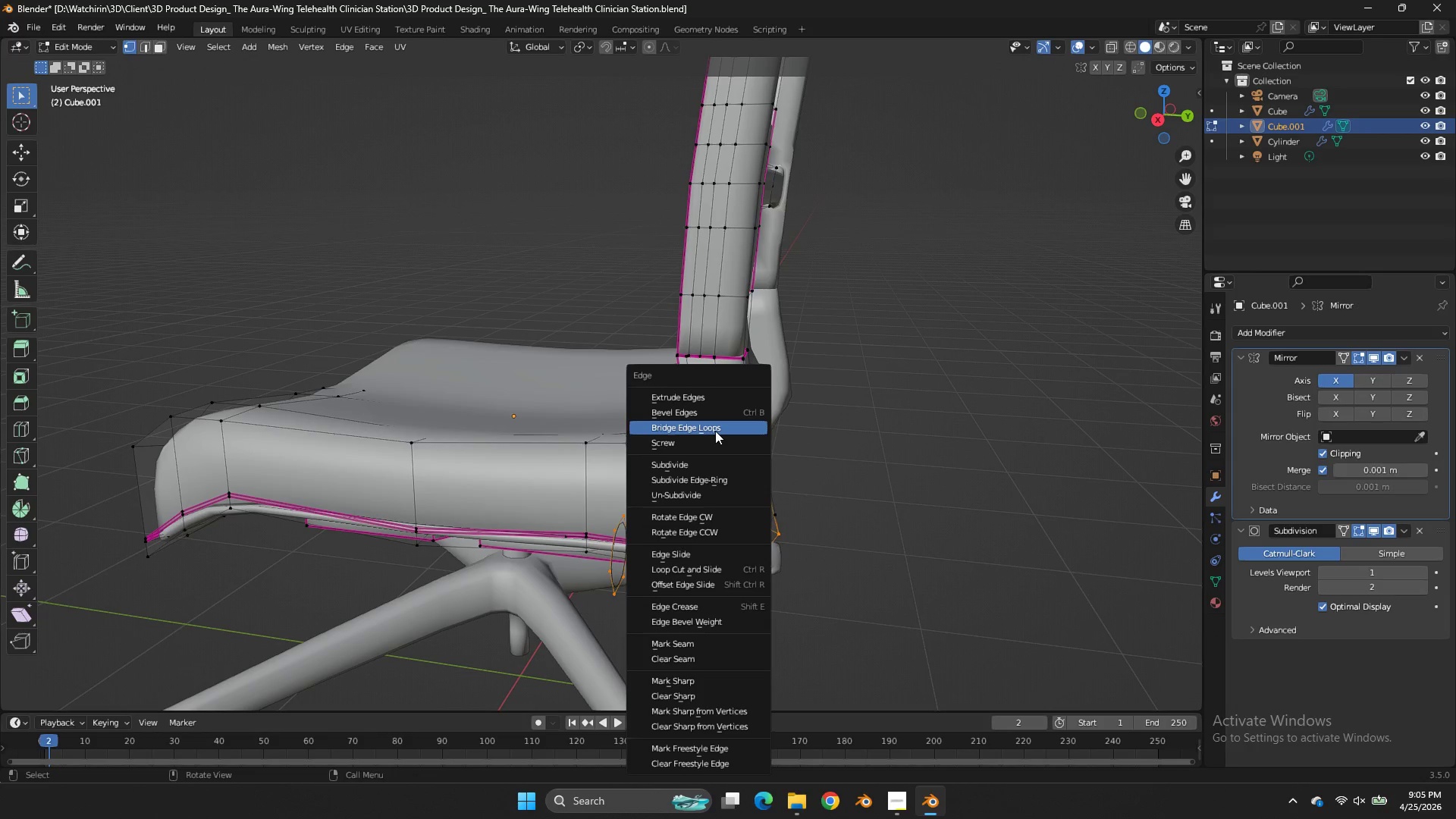 
left_click([715, 431])
 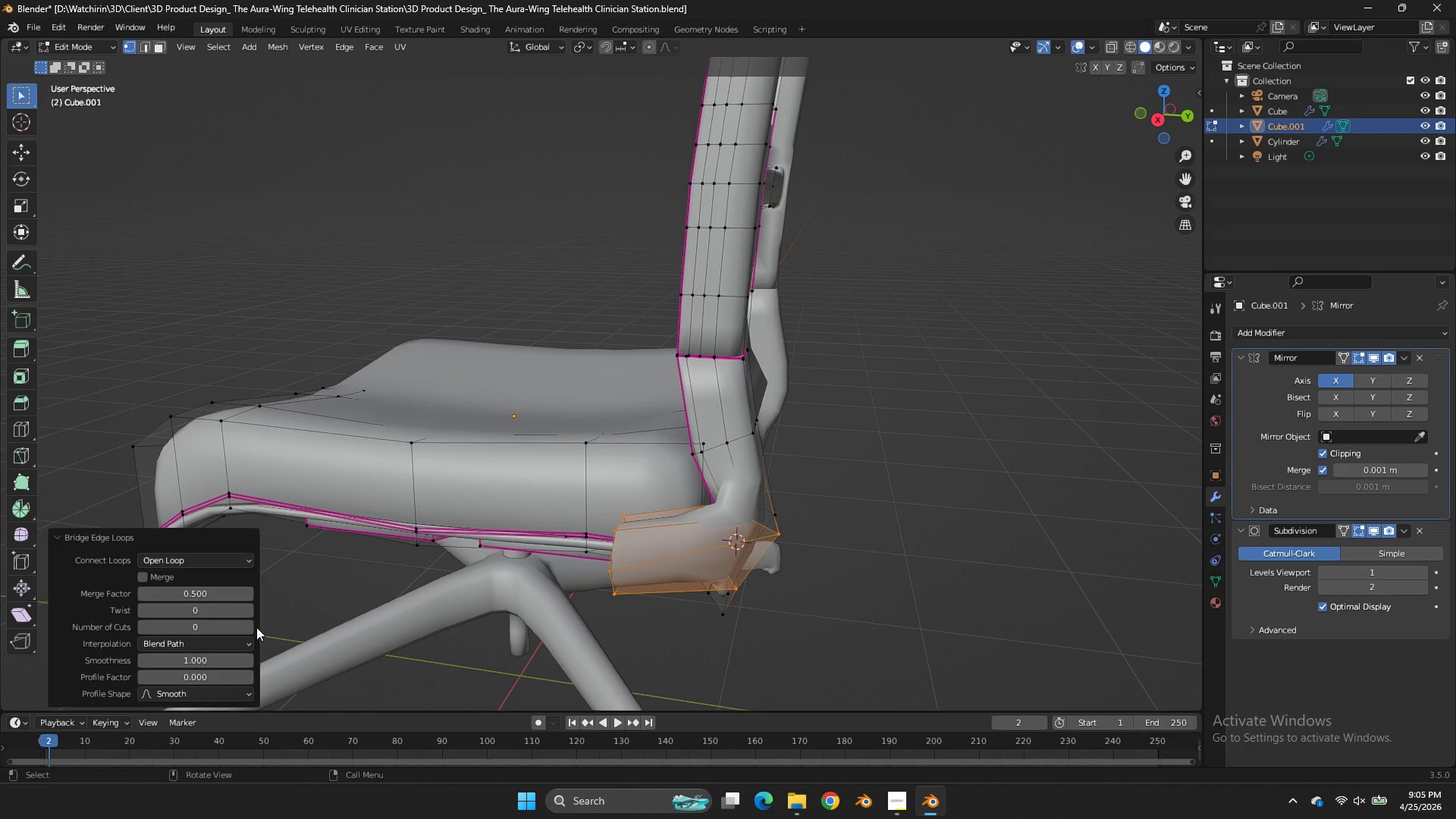 
left_click([252, 626])
 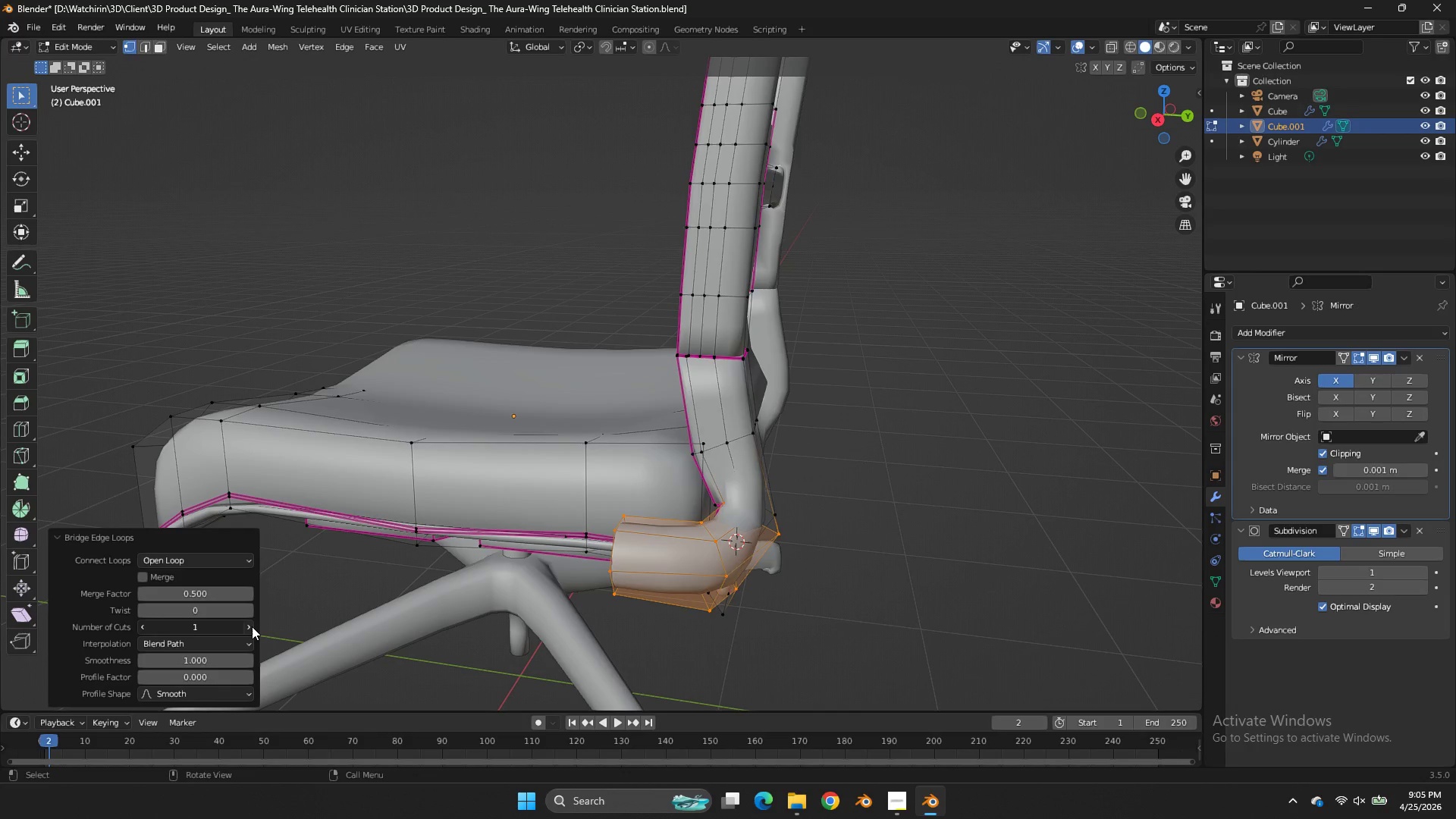 
left_click([252, 626])
 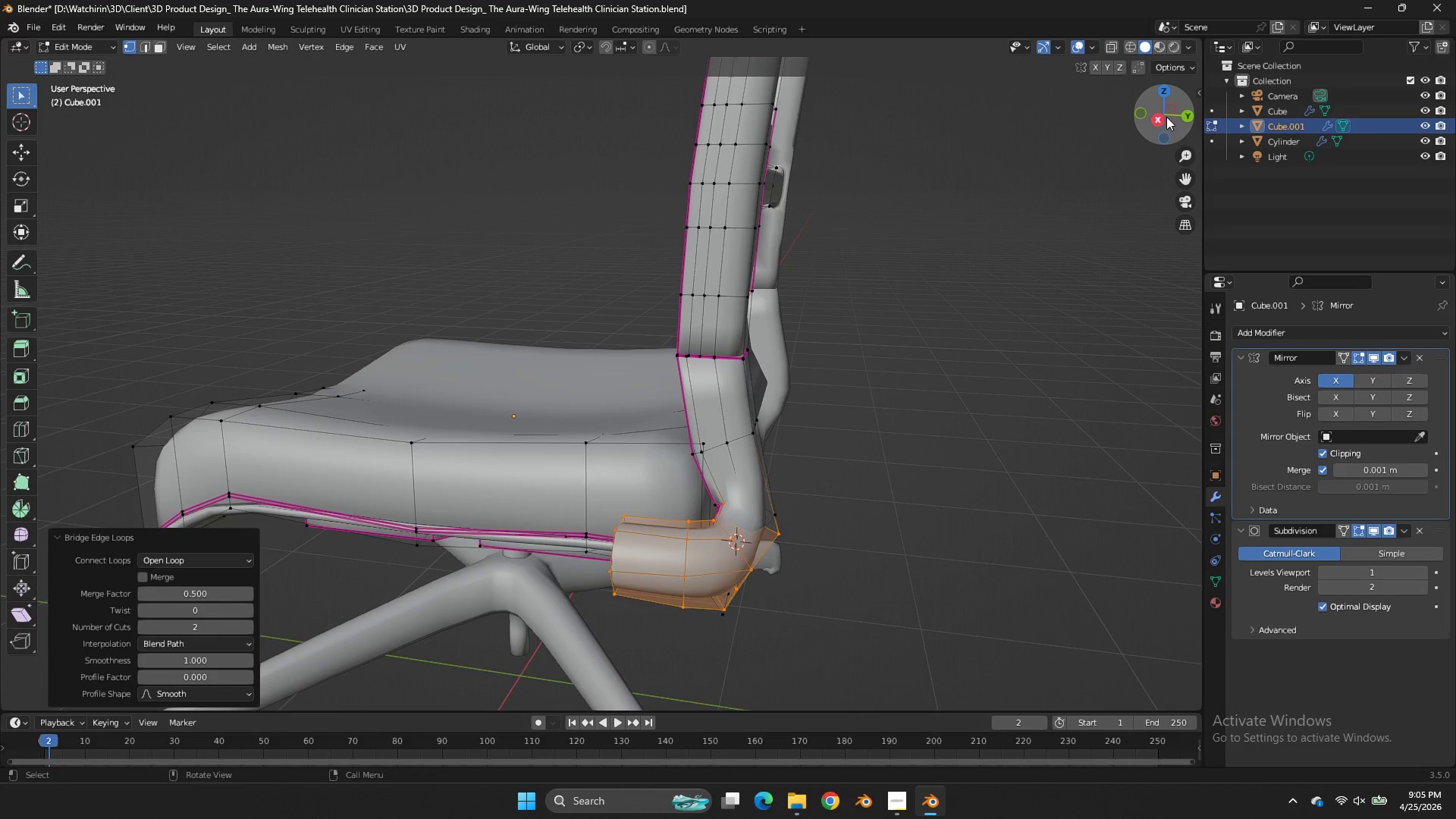 
left_click_drag(start_coordinate=[1180, 106], to_coordinate=[106, 69])
 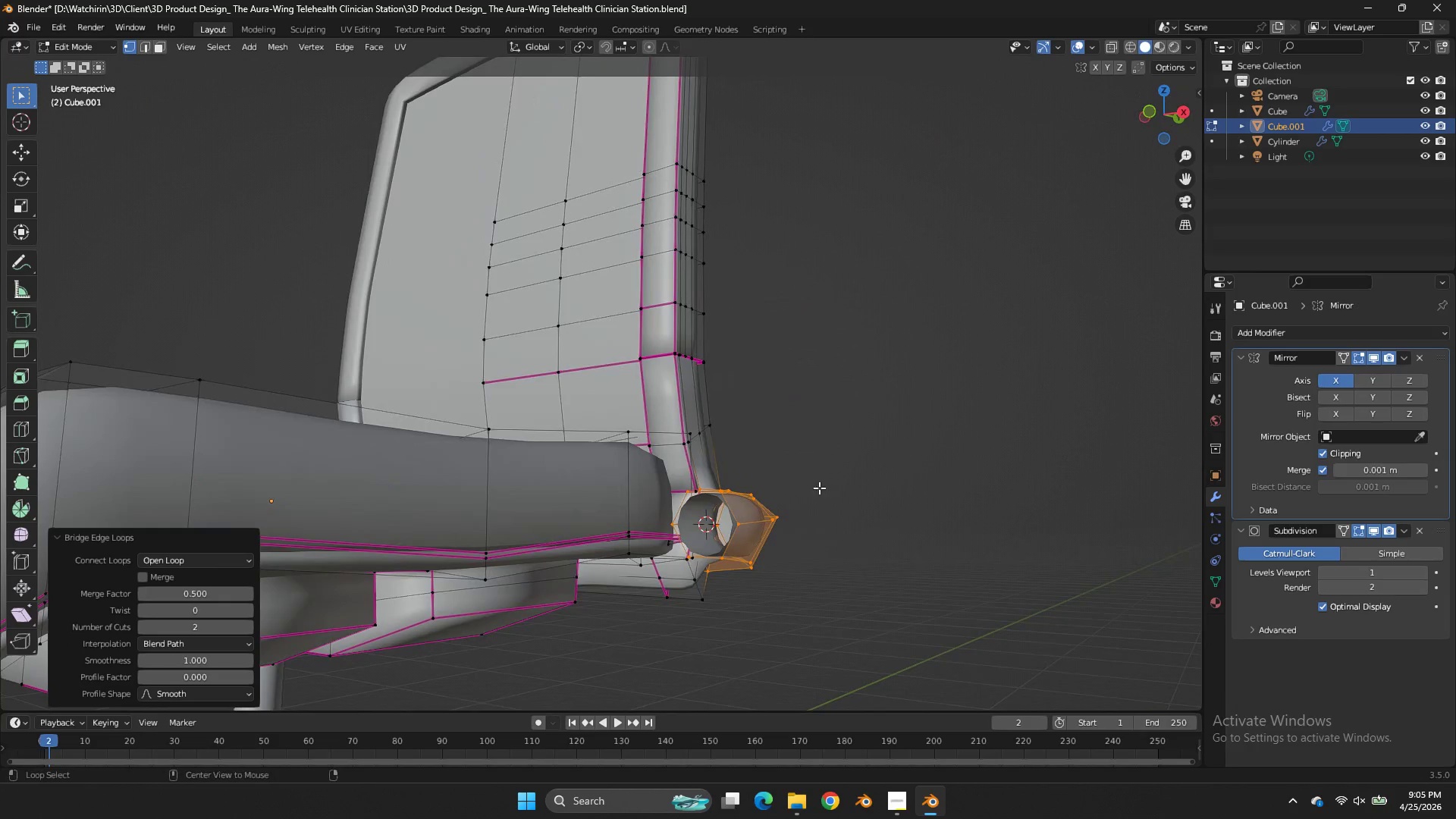 
hold_key(key=AltLeft, duration=1.08)
 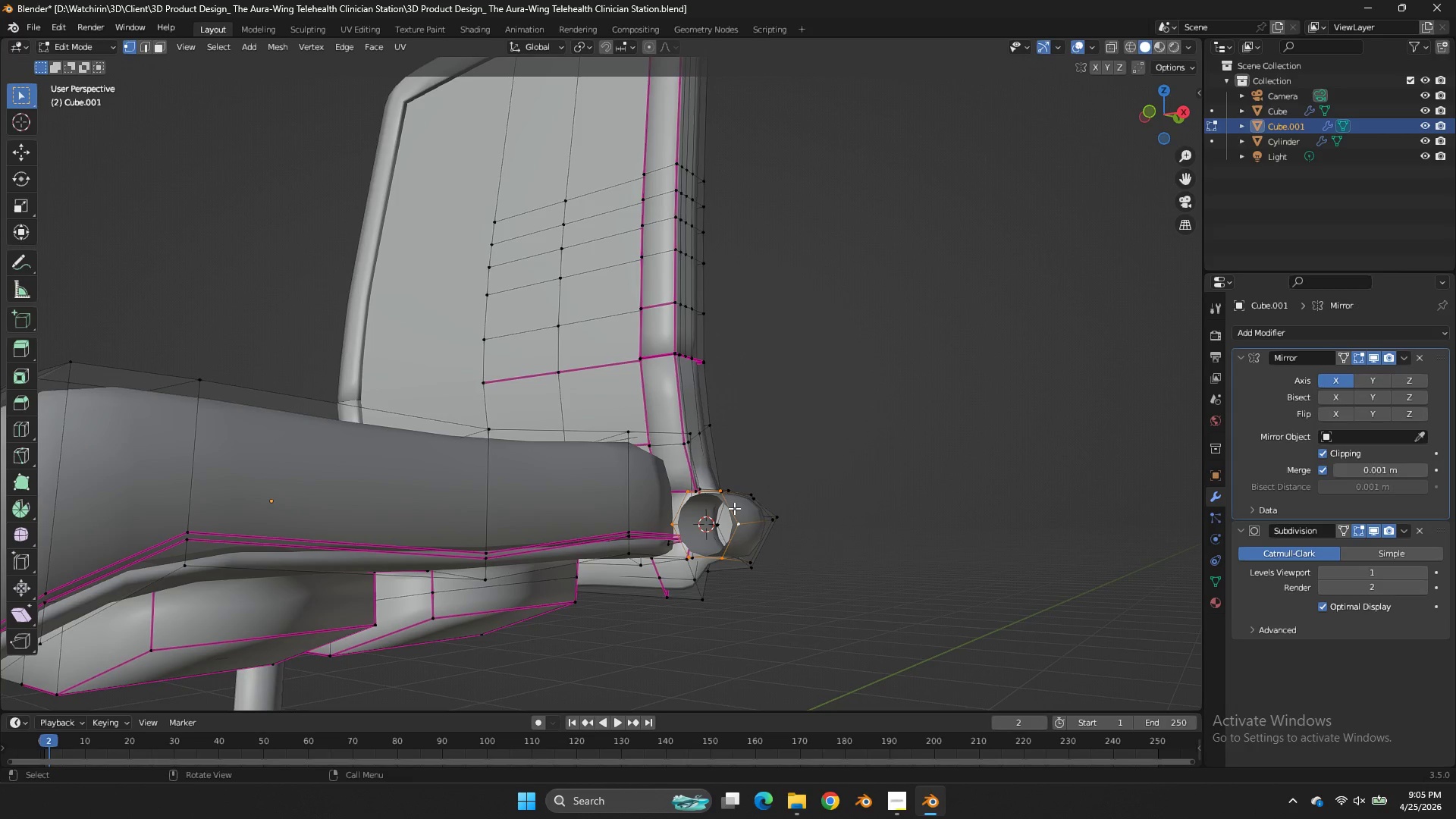 
wait(20.3)
 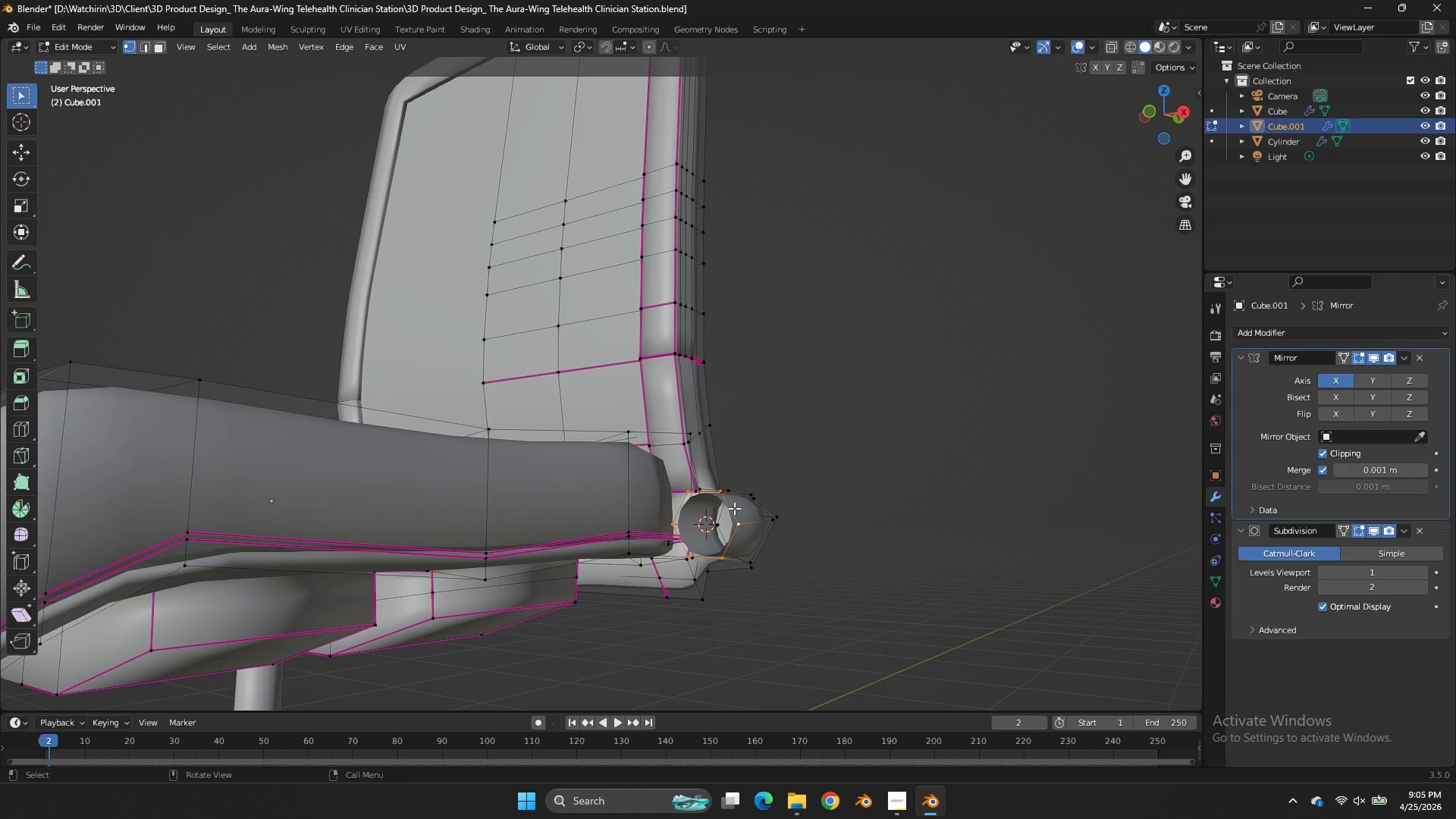 
key(Control+ControlLeft)
 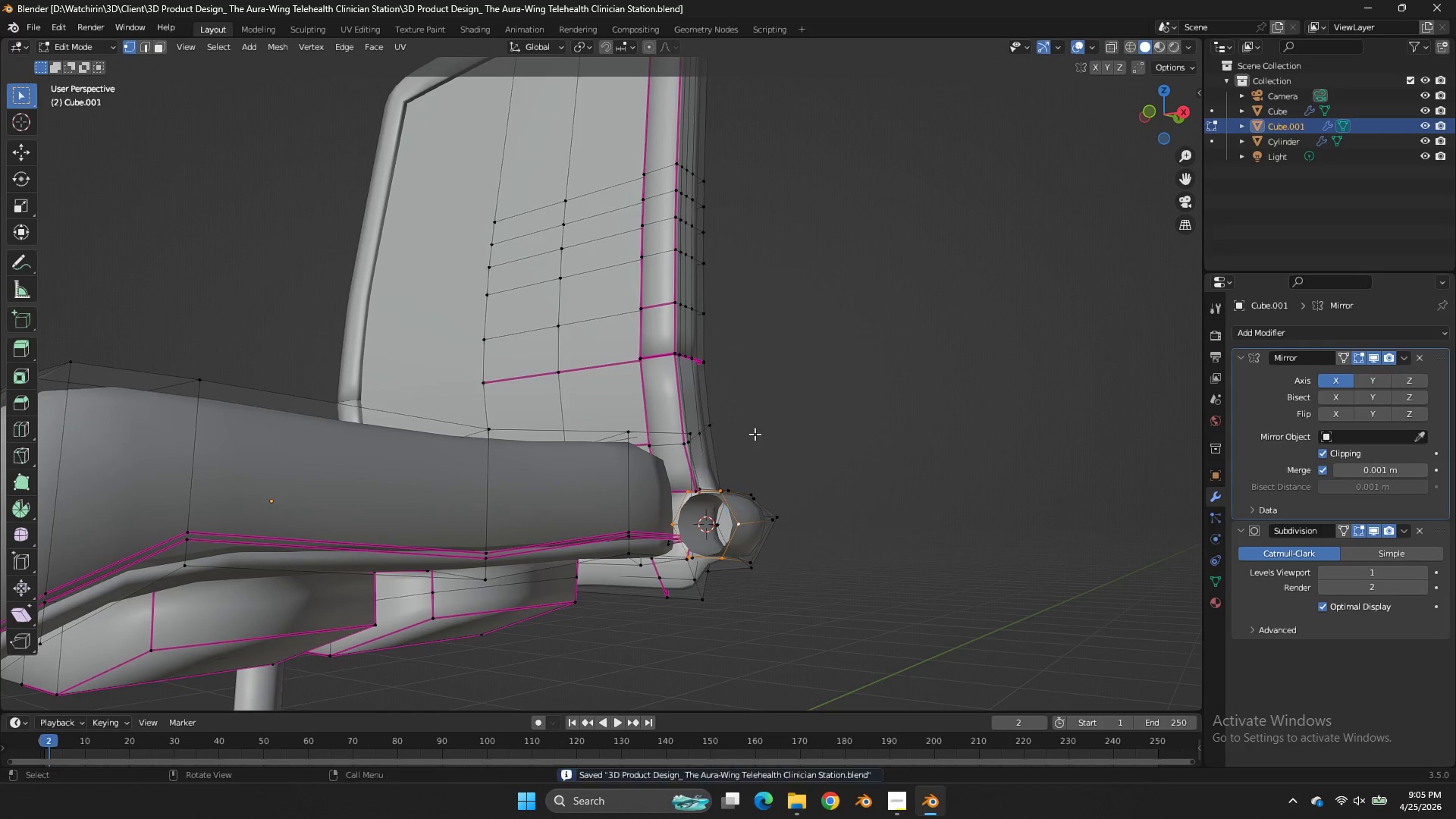 
key(Control+S)
 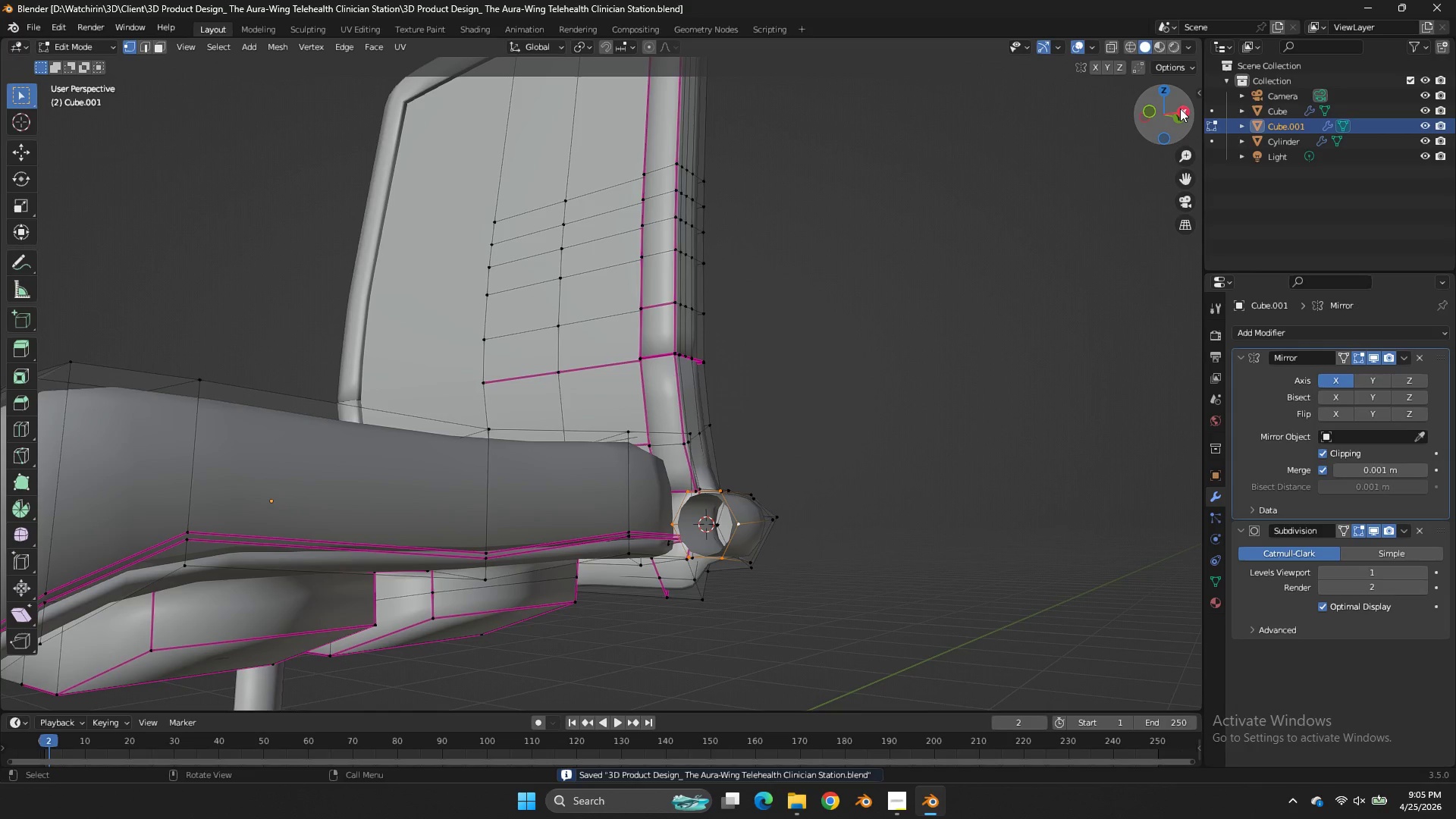 
left_click([1185, 107])
 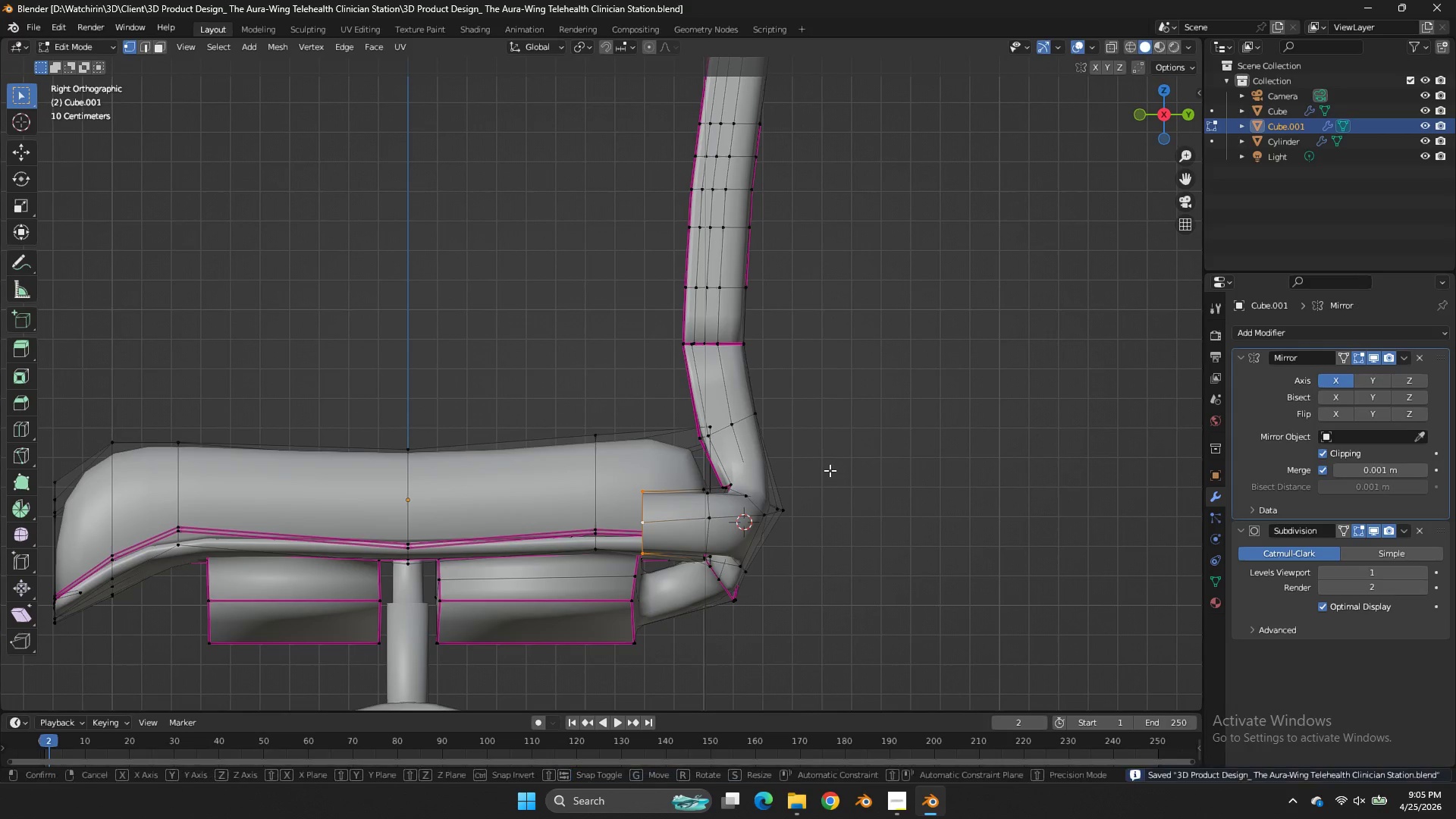 
type(gz)
 